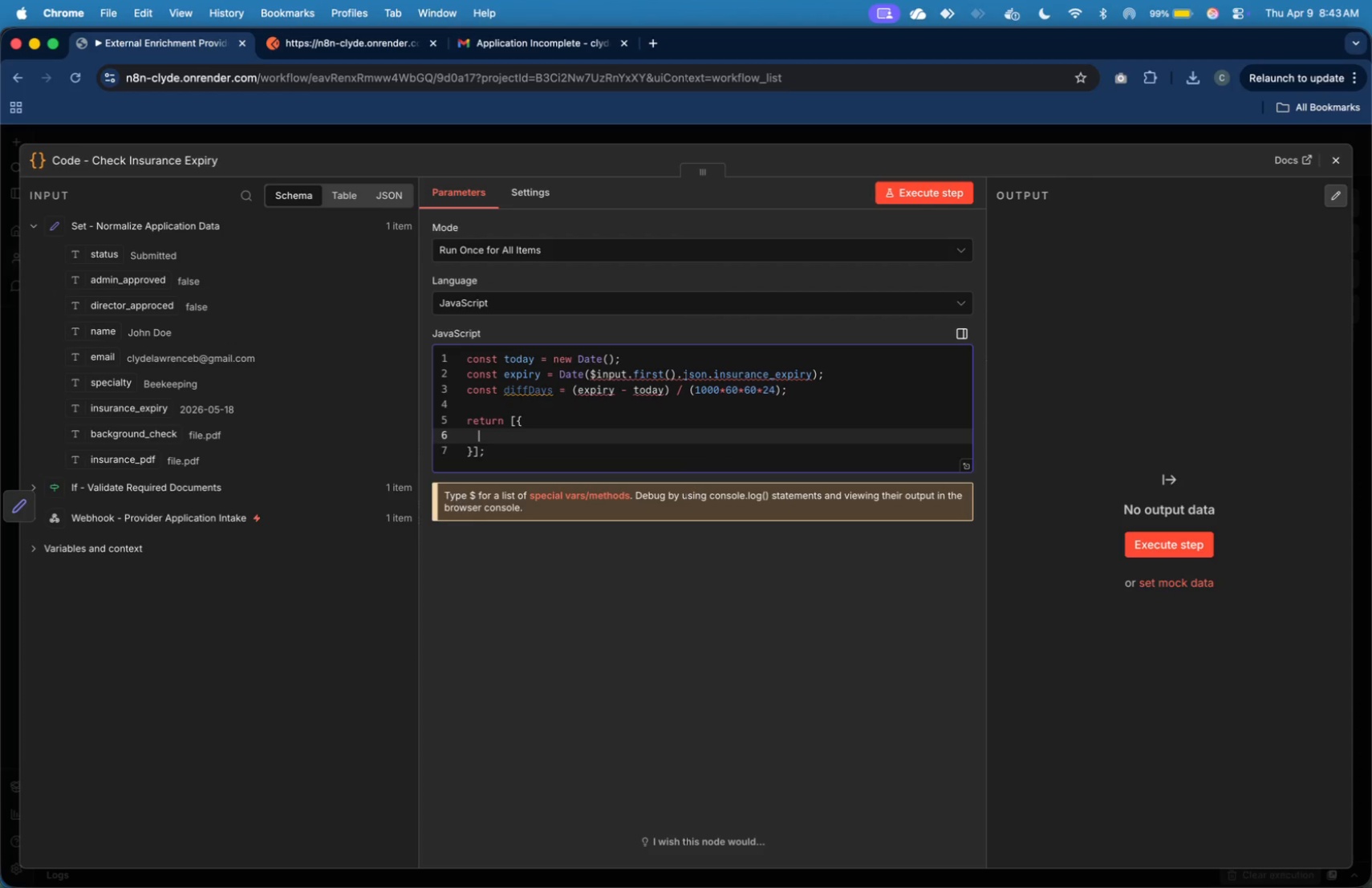 
key(ArrowUp)
 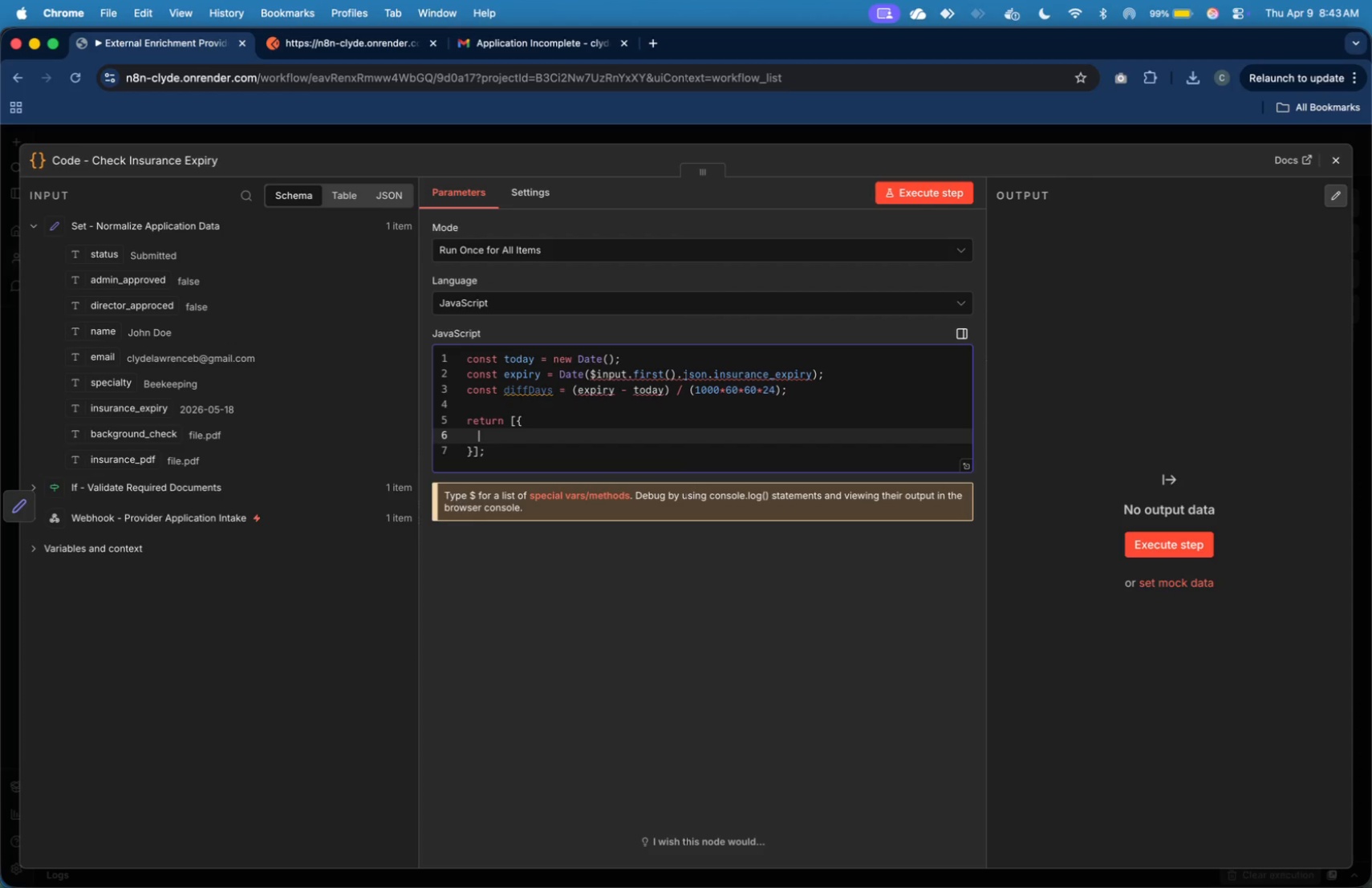 
type(...$json,)
 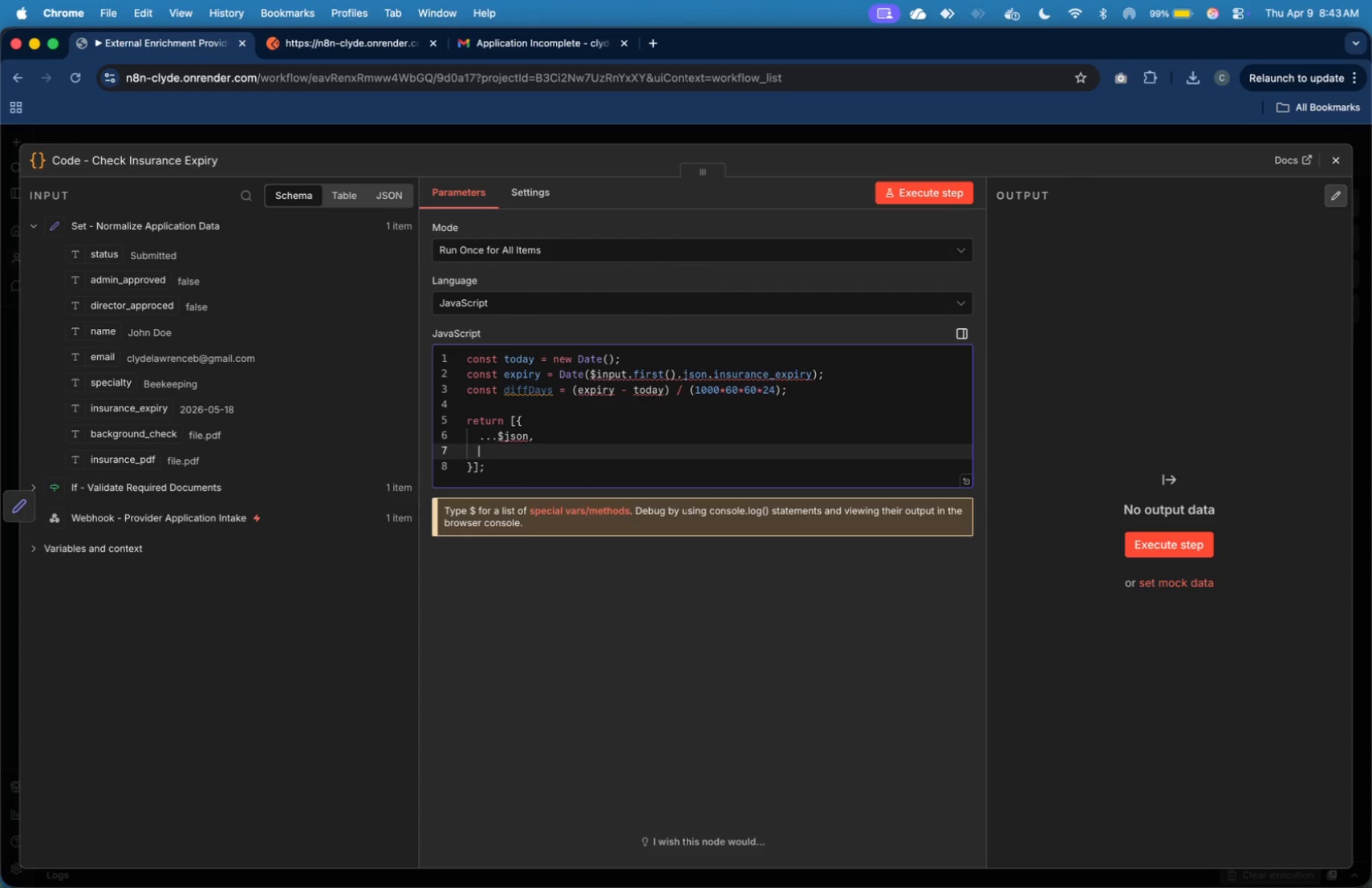 
 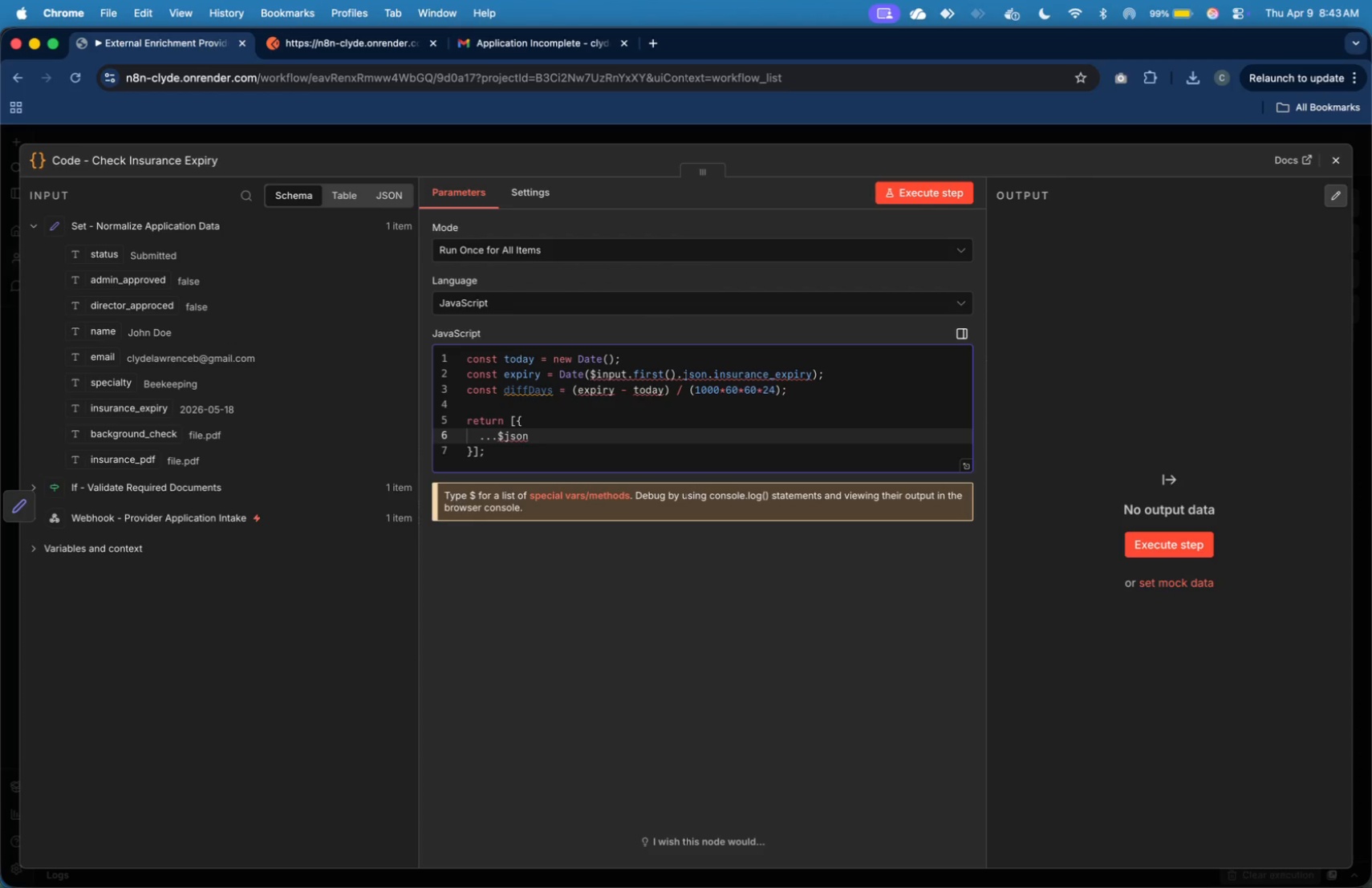 
key(Enter)
 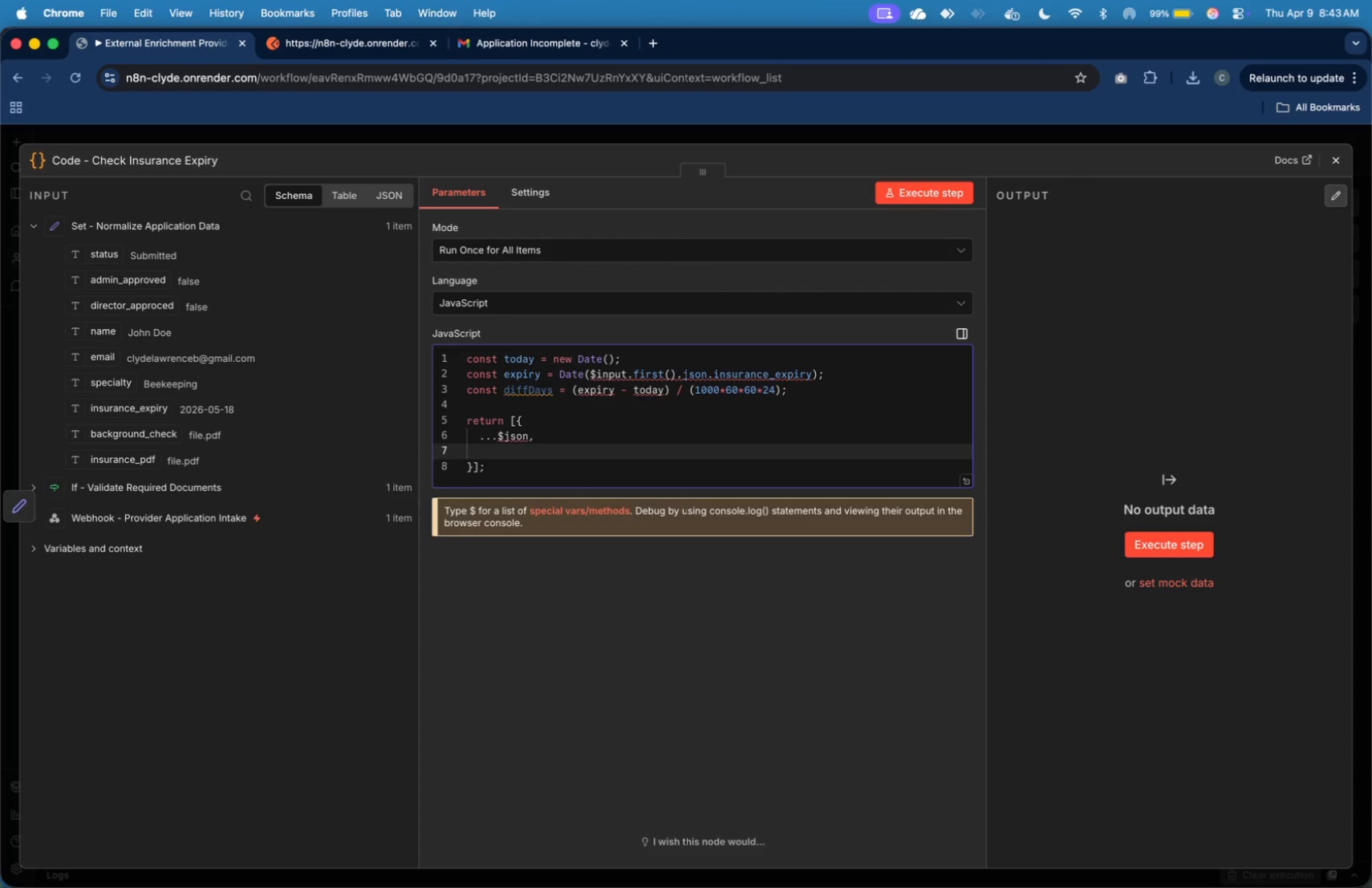 
type(highPrioritty)
key(Backspace)
key(Backspace)
type(y: diffdays <=)
 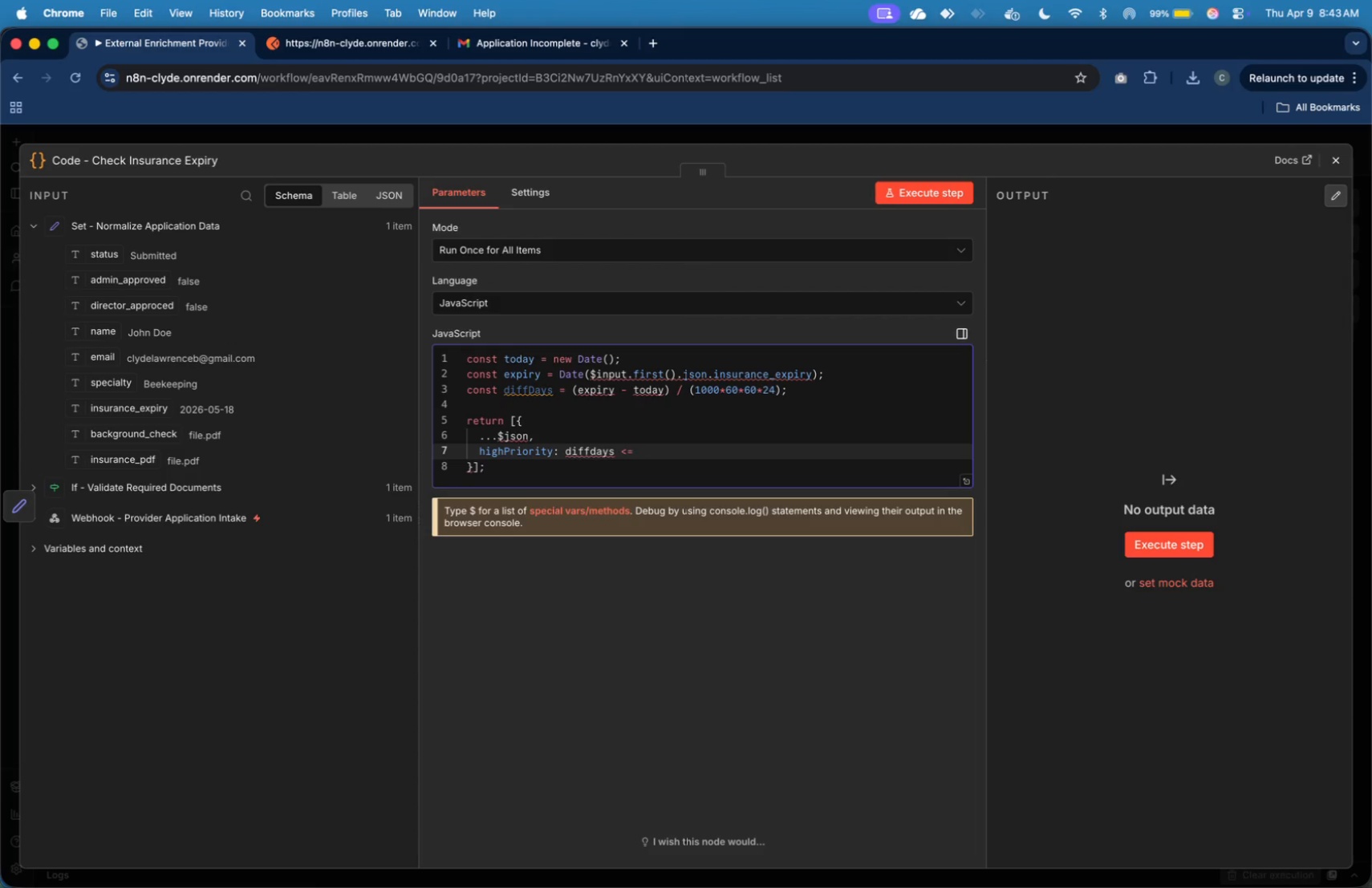 
key(ArrowLeft)
 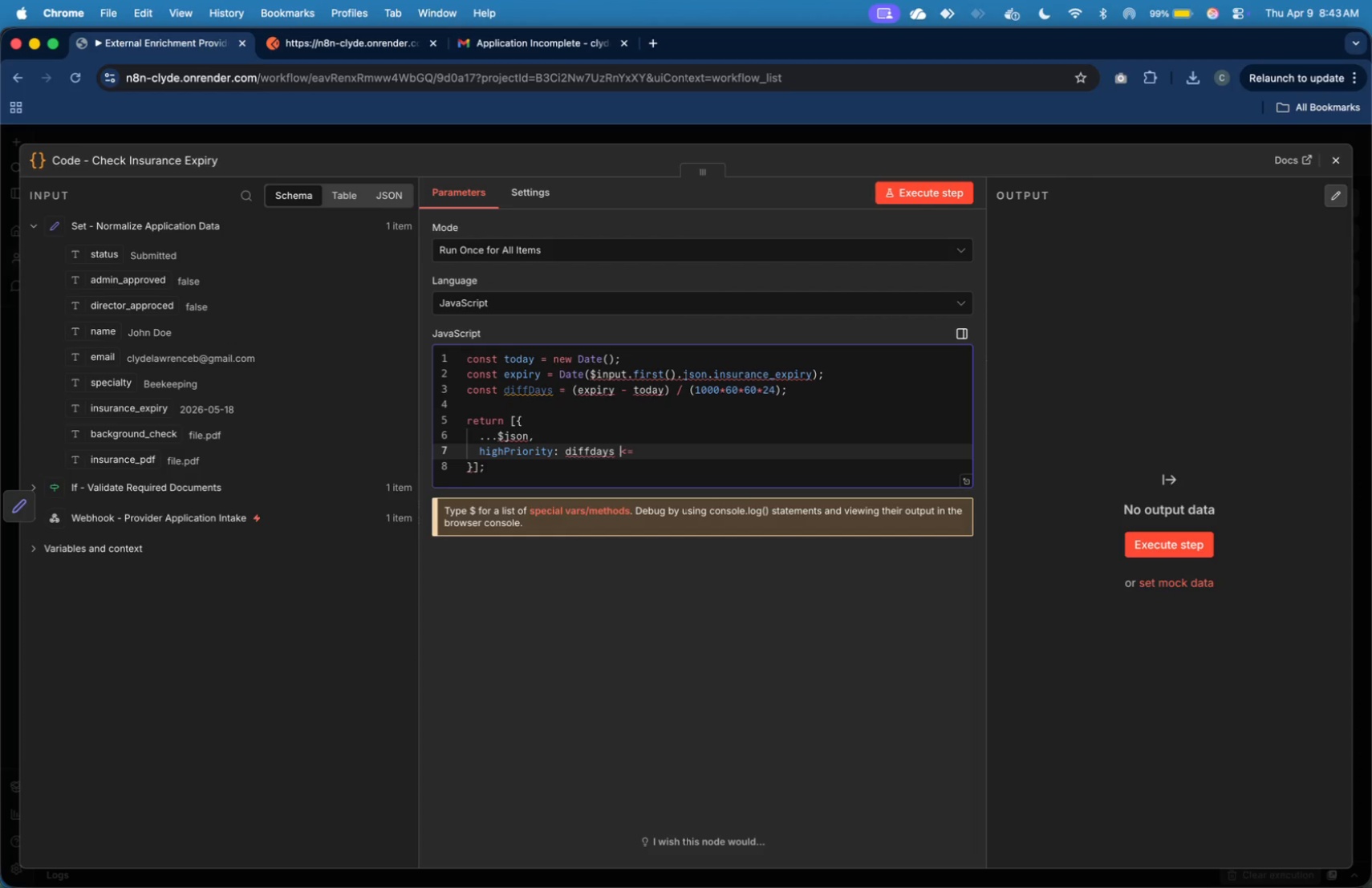 
key(ArrowLeft)
 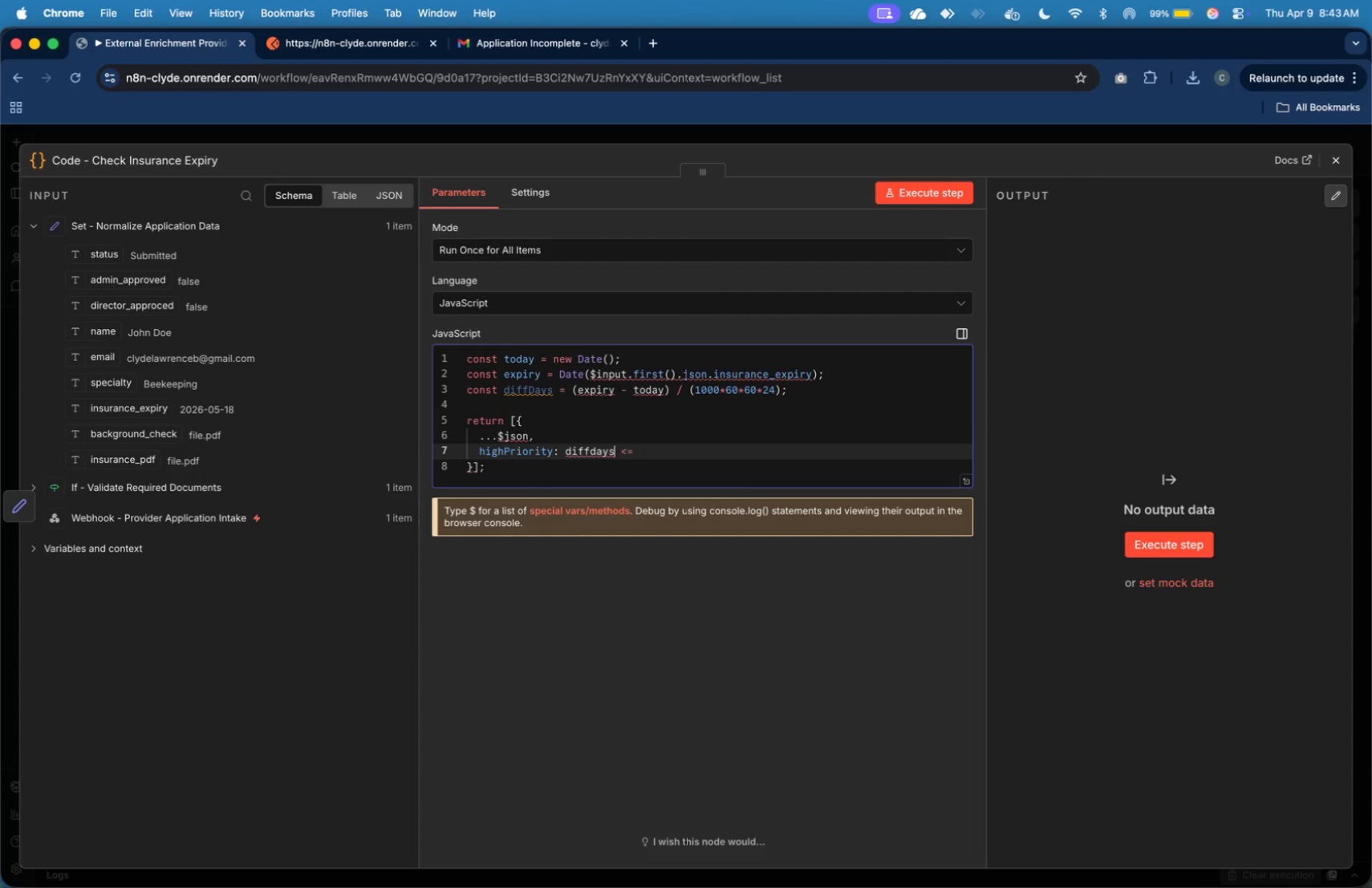 
key(ArrowLeft)
 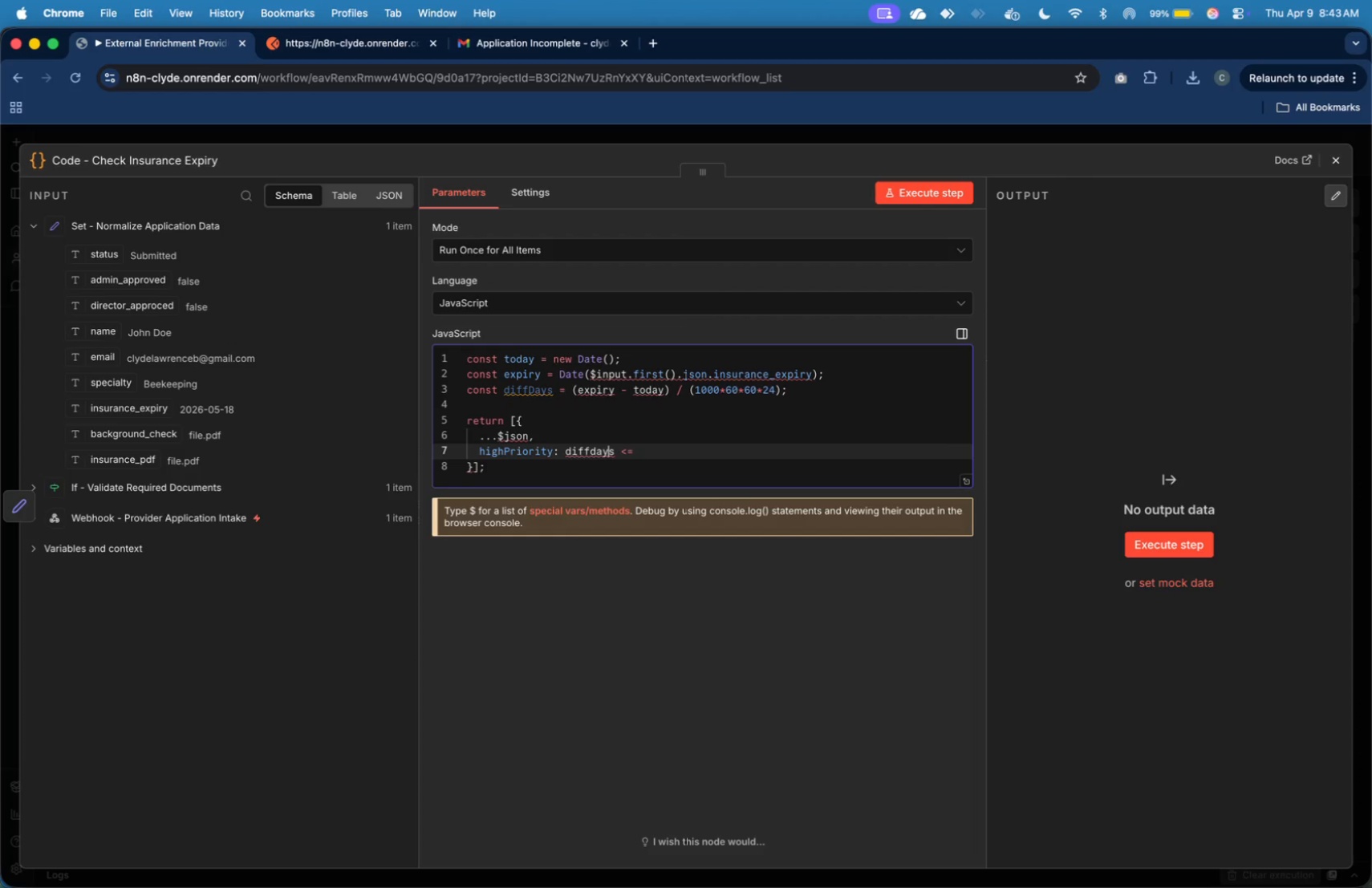 
key(ArrowLeft)
 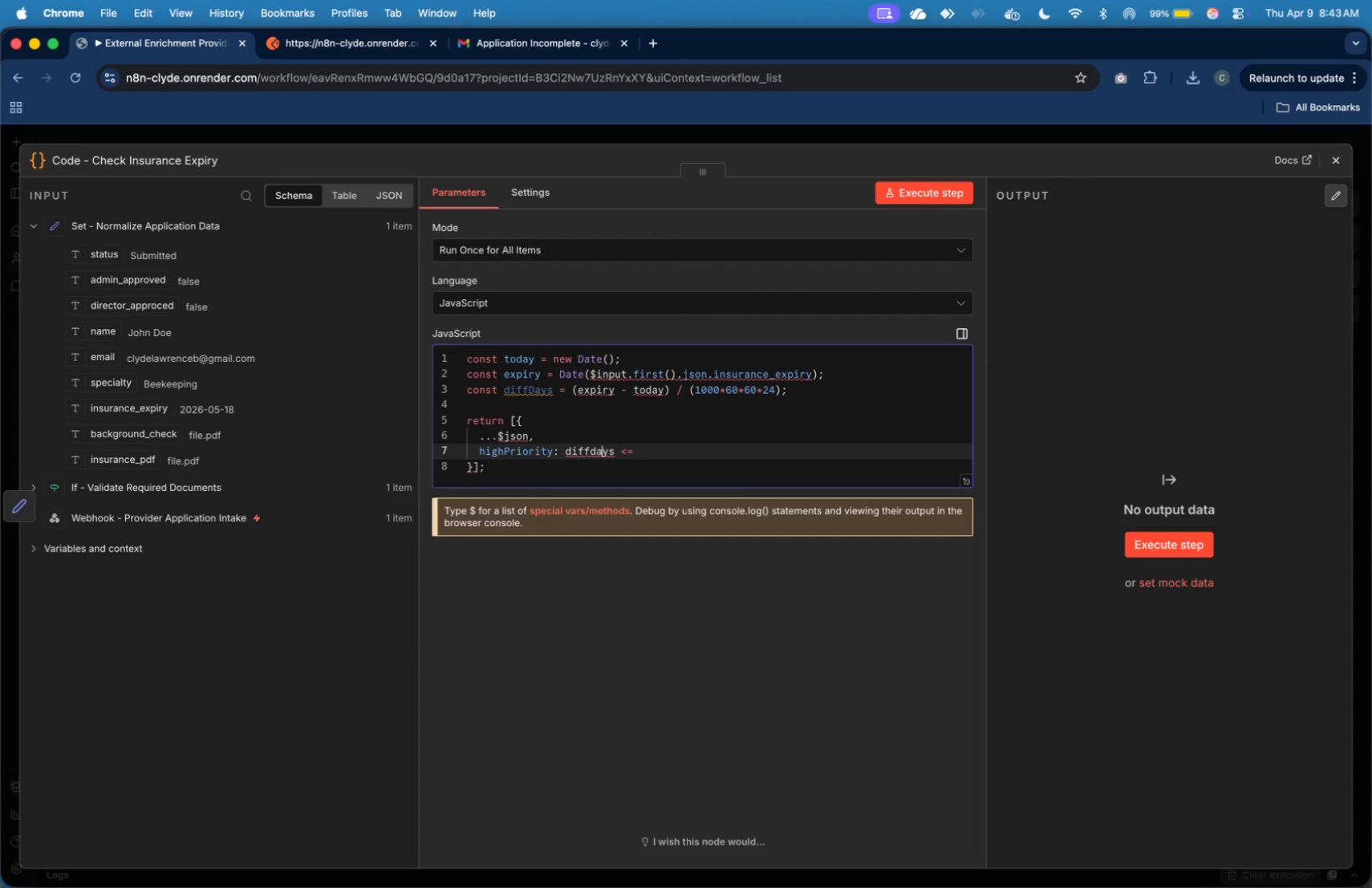 
key(ArrowLeft)
 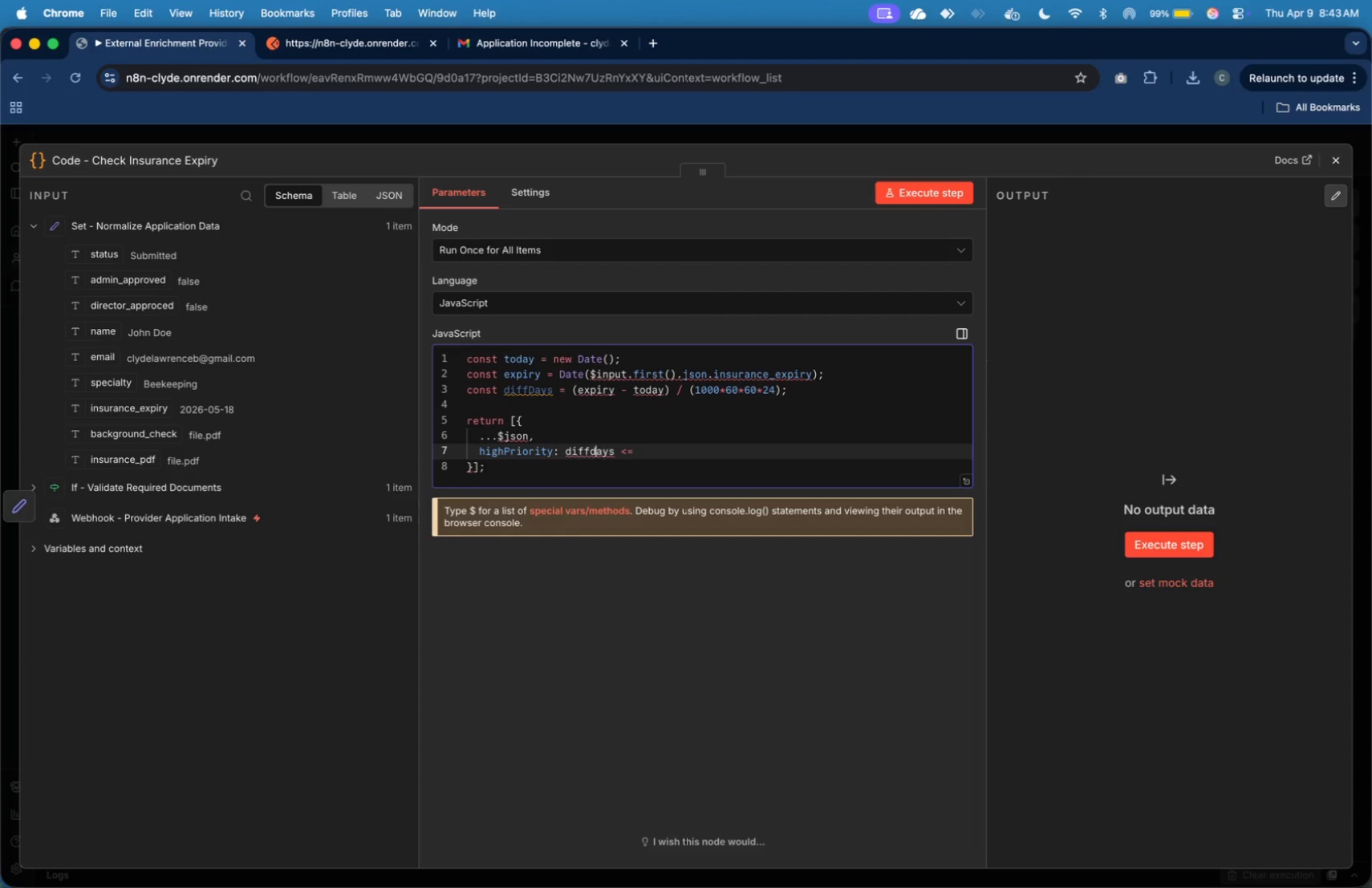 
key(ArrowLeft)
 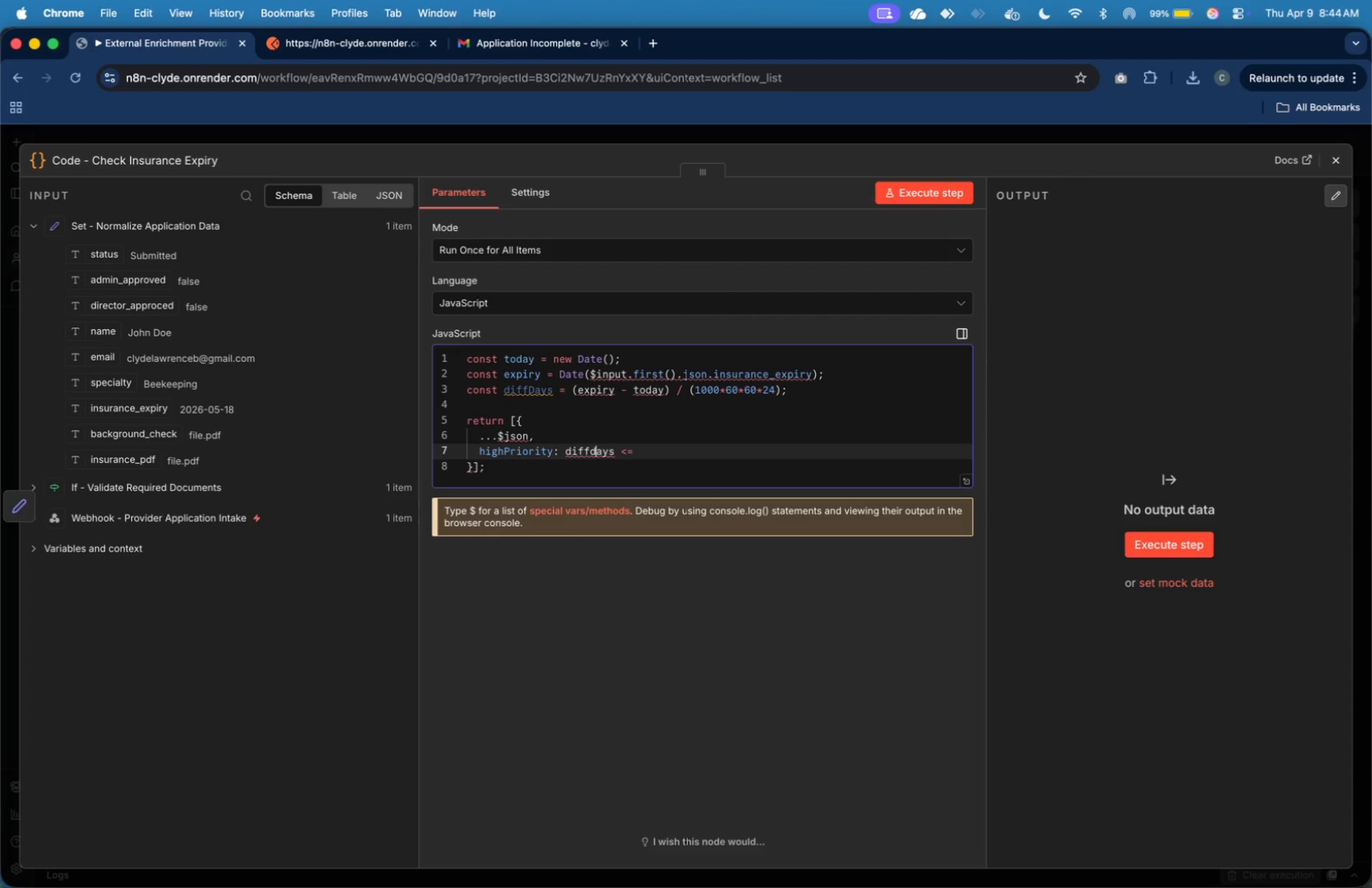 
key(Backspace)
 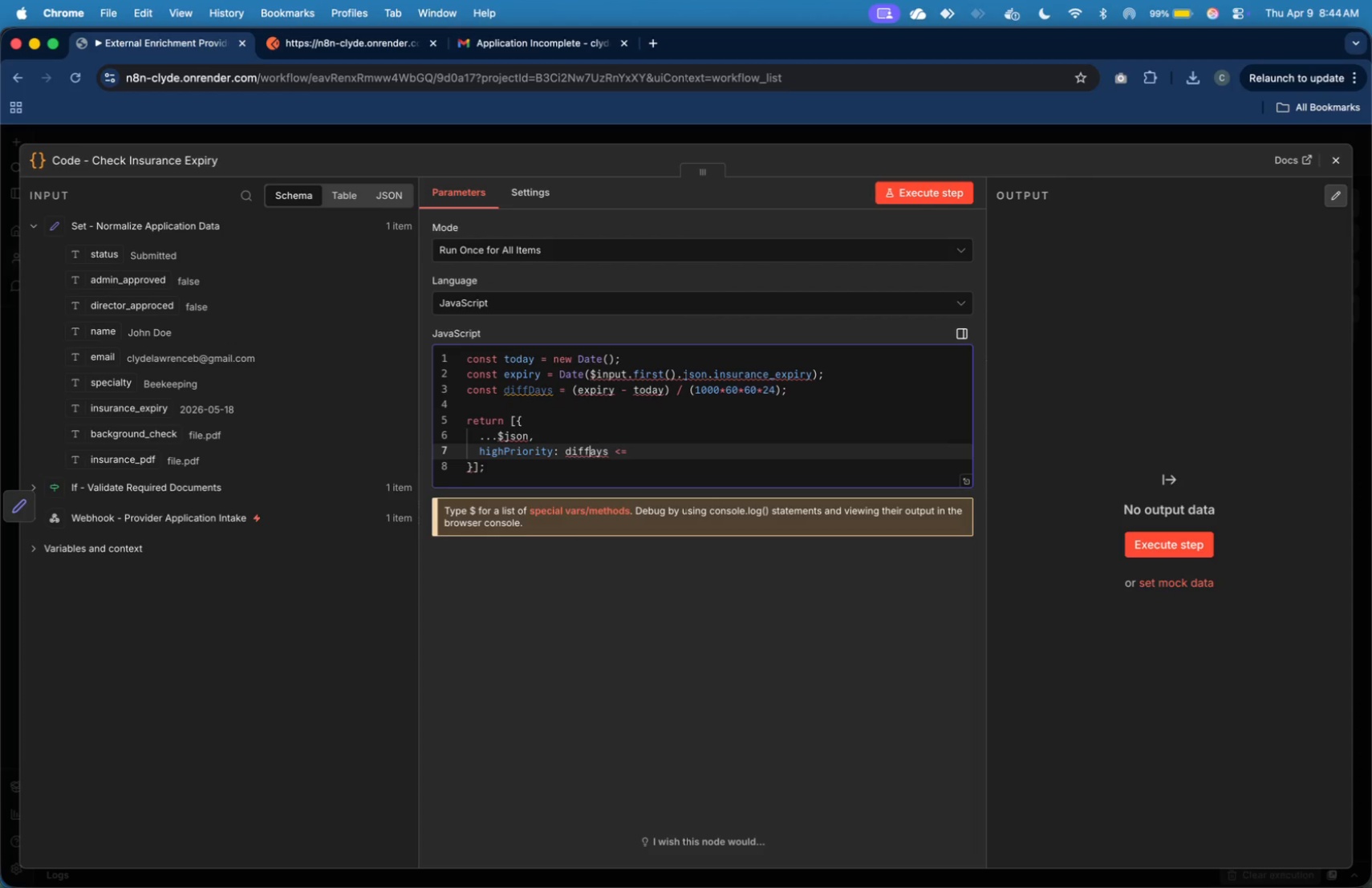 
key(Shift+D)
 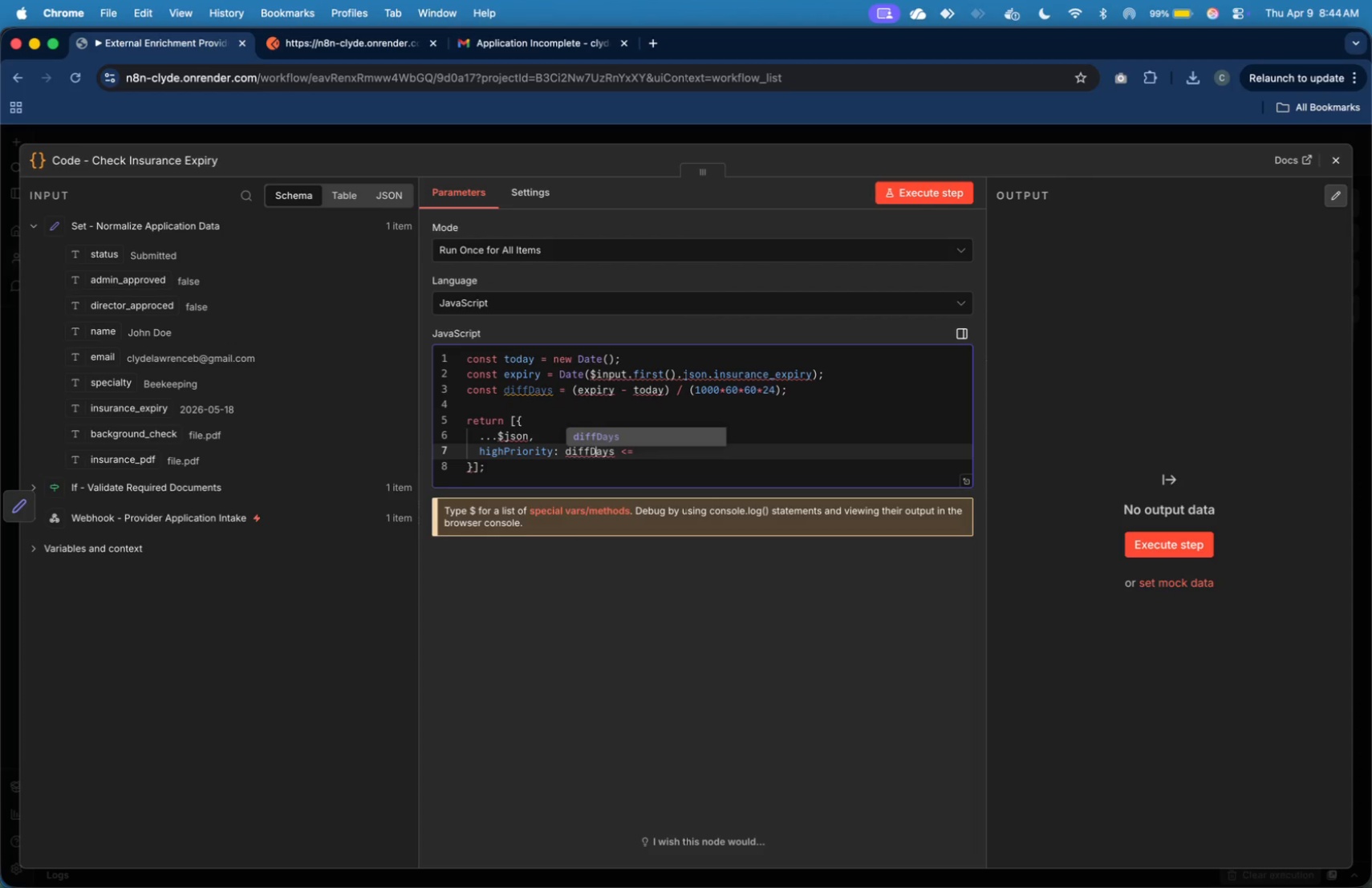 
key(ArrowDown)
 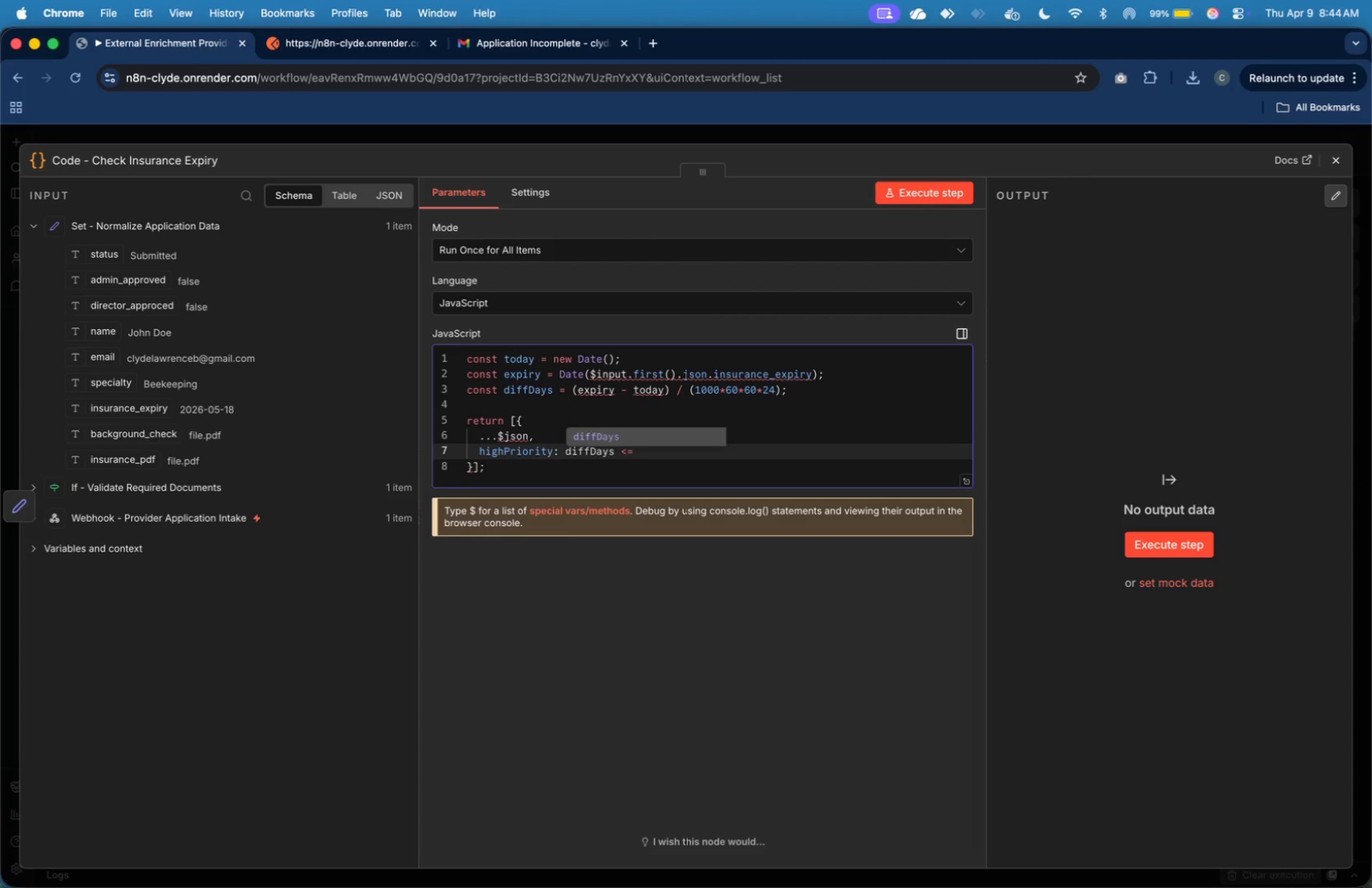 
hold_key(key=ArrowRight, duration=0.84)
 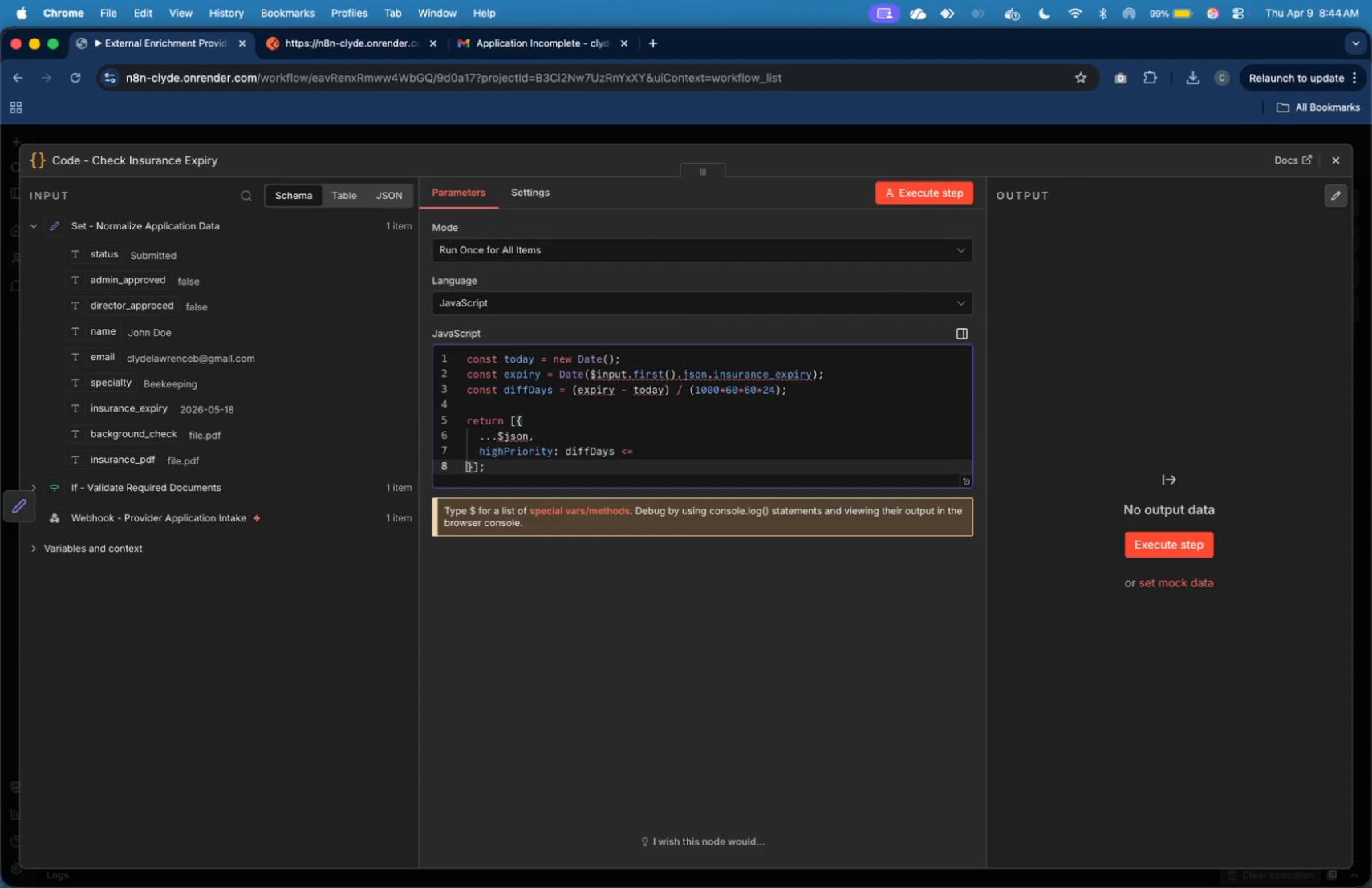 
key(ArrowRight)
 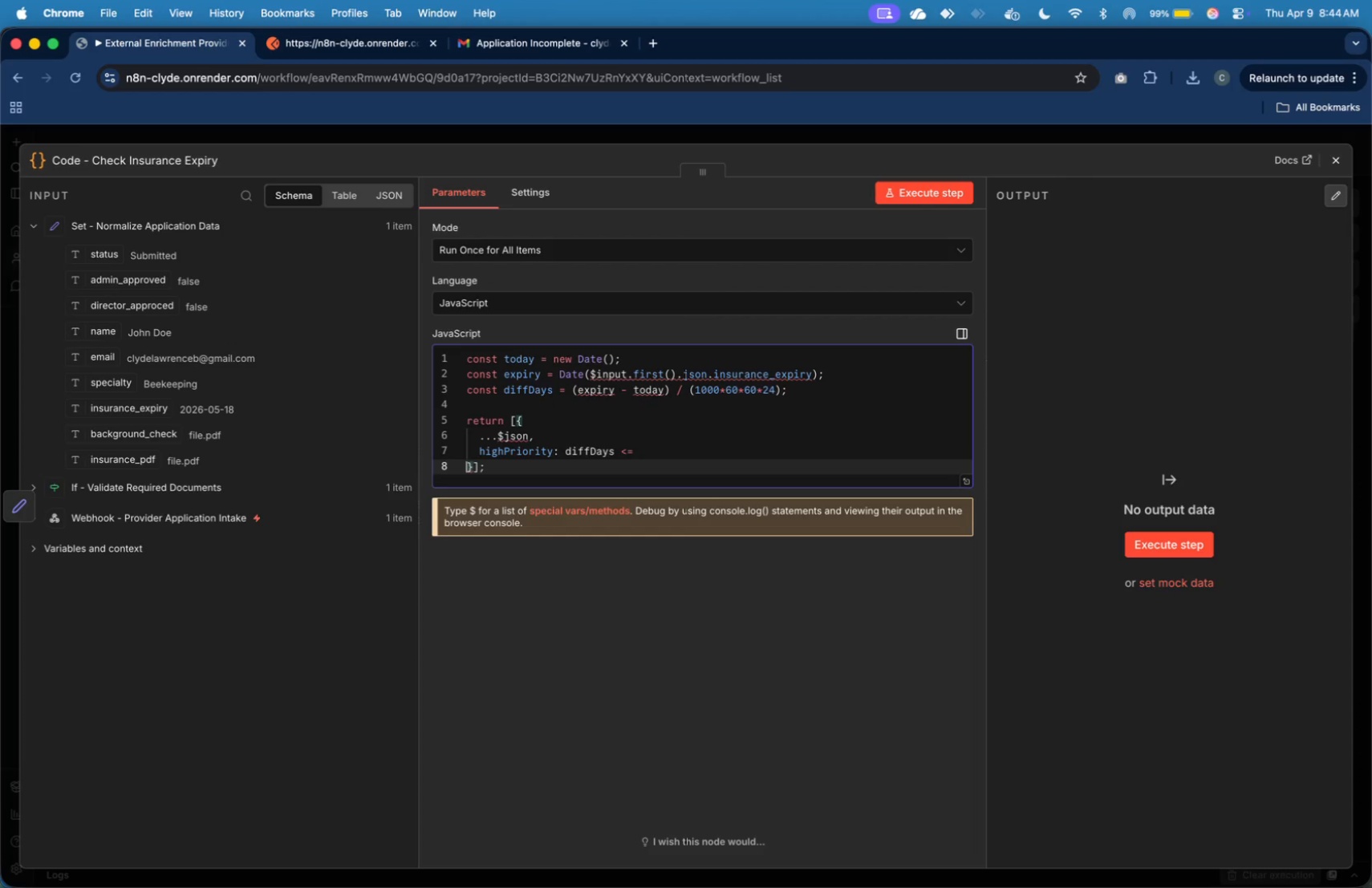 
key(ArrowLeft)
 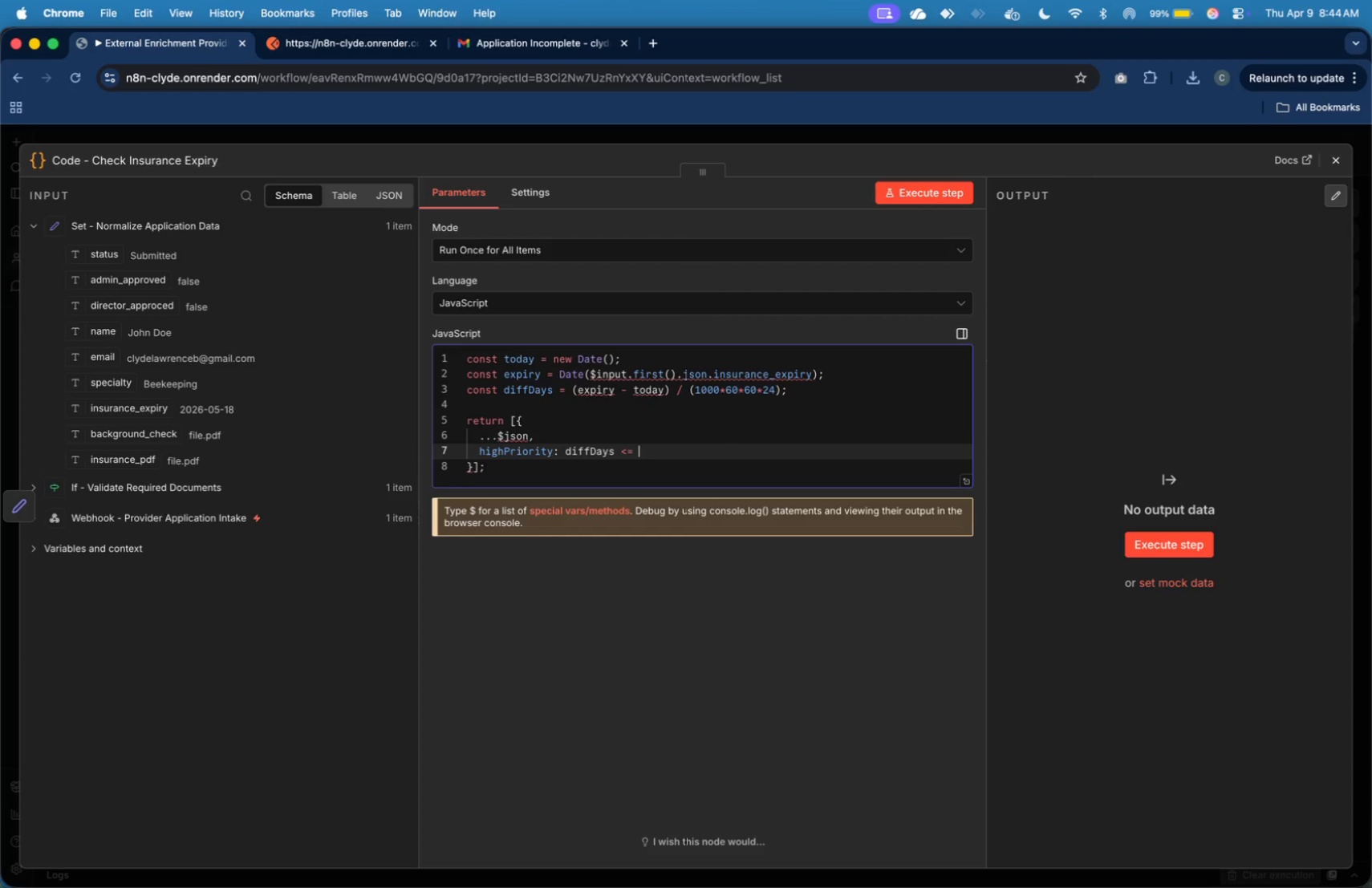 
type( 30)
 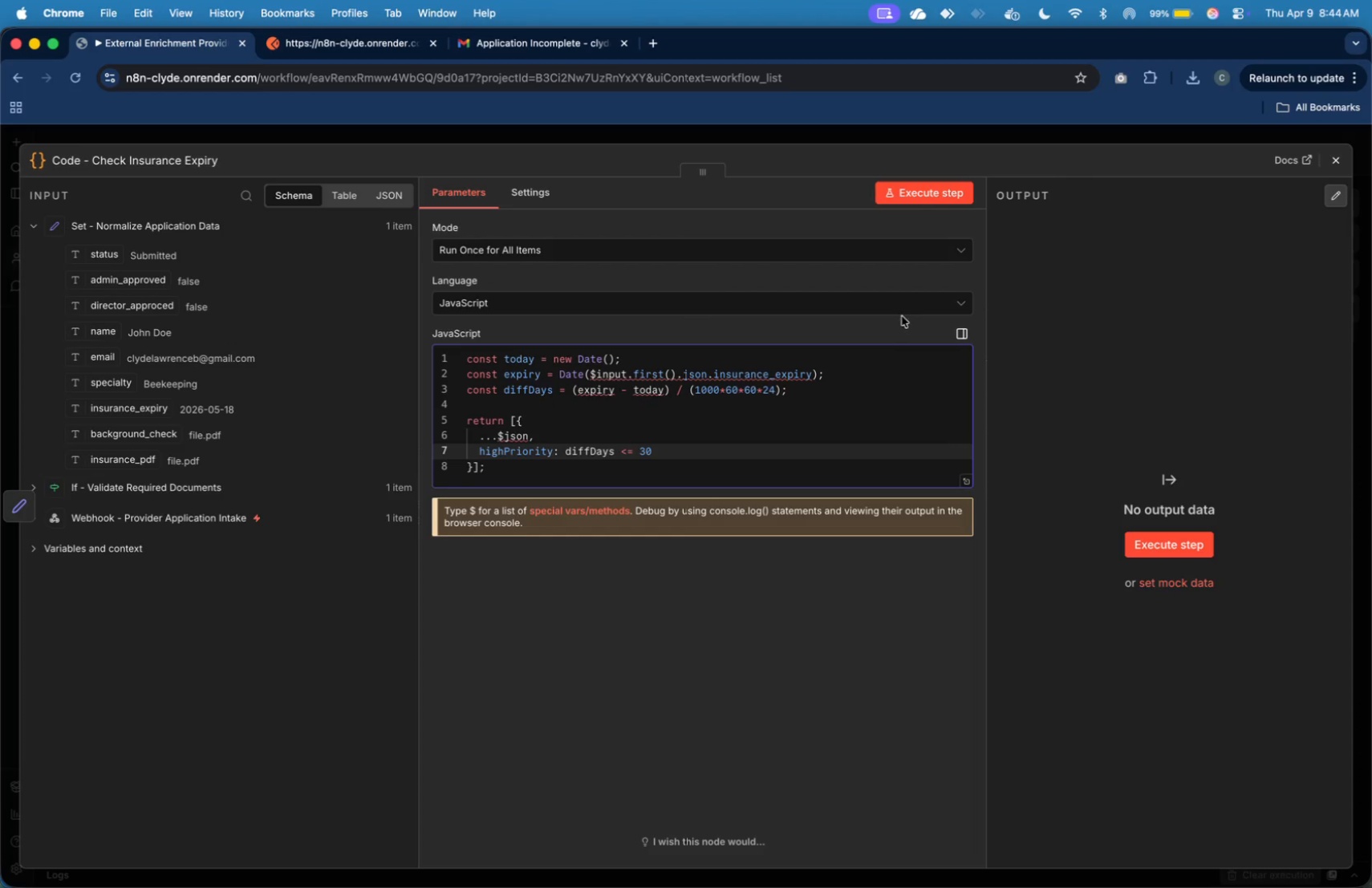 
left_click([944, 197])
 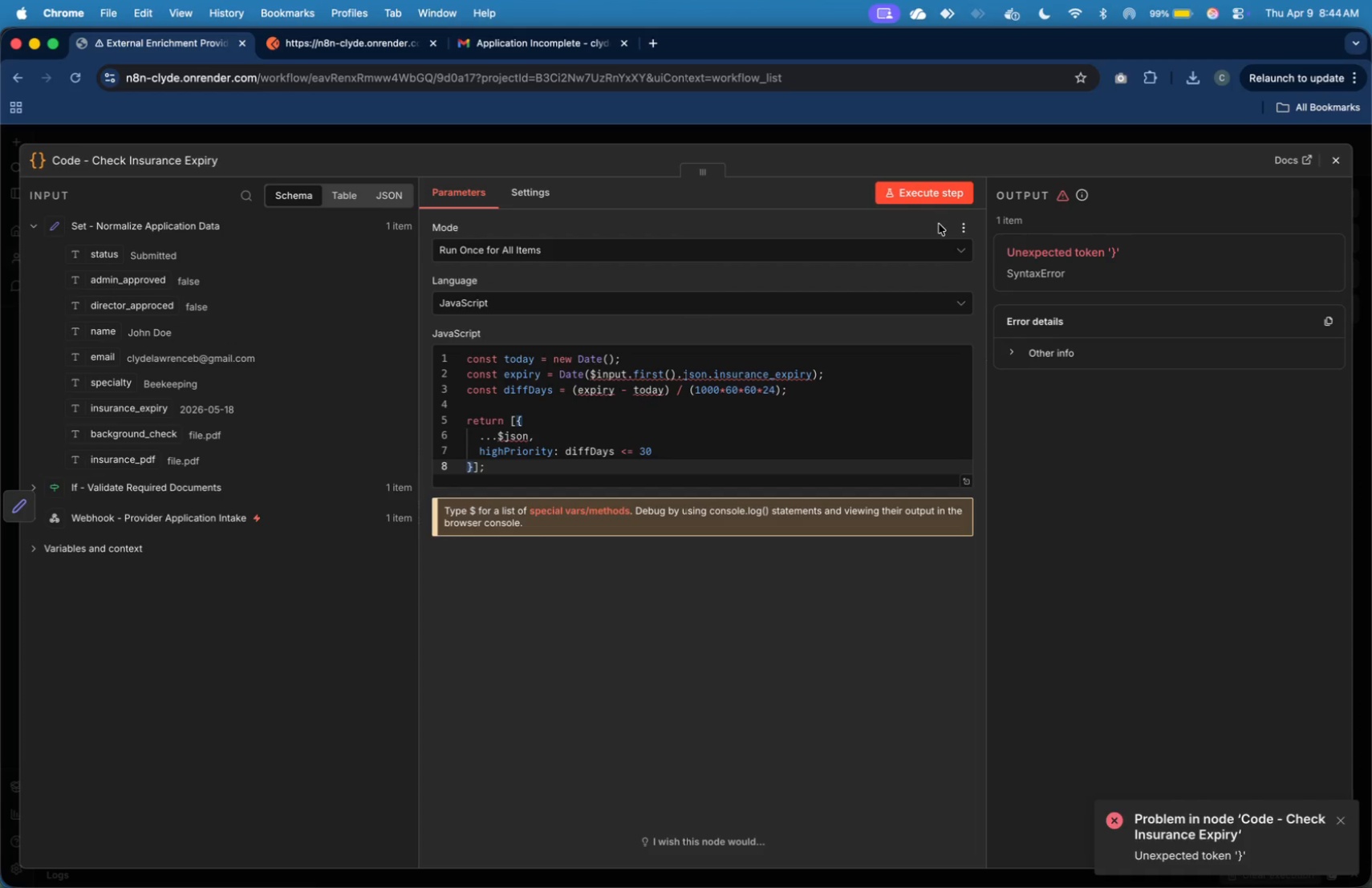 
wait(24.4)
 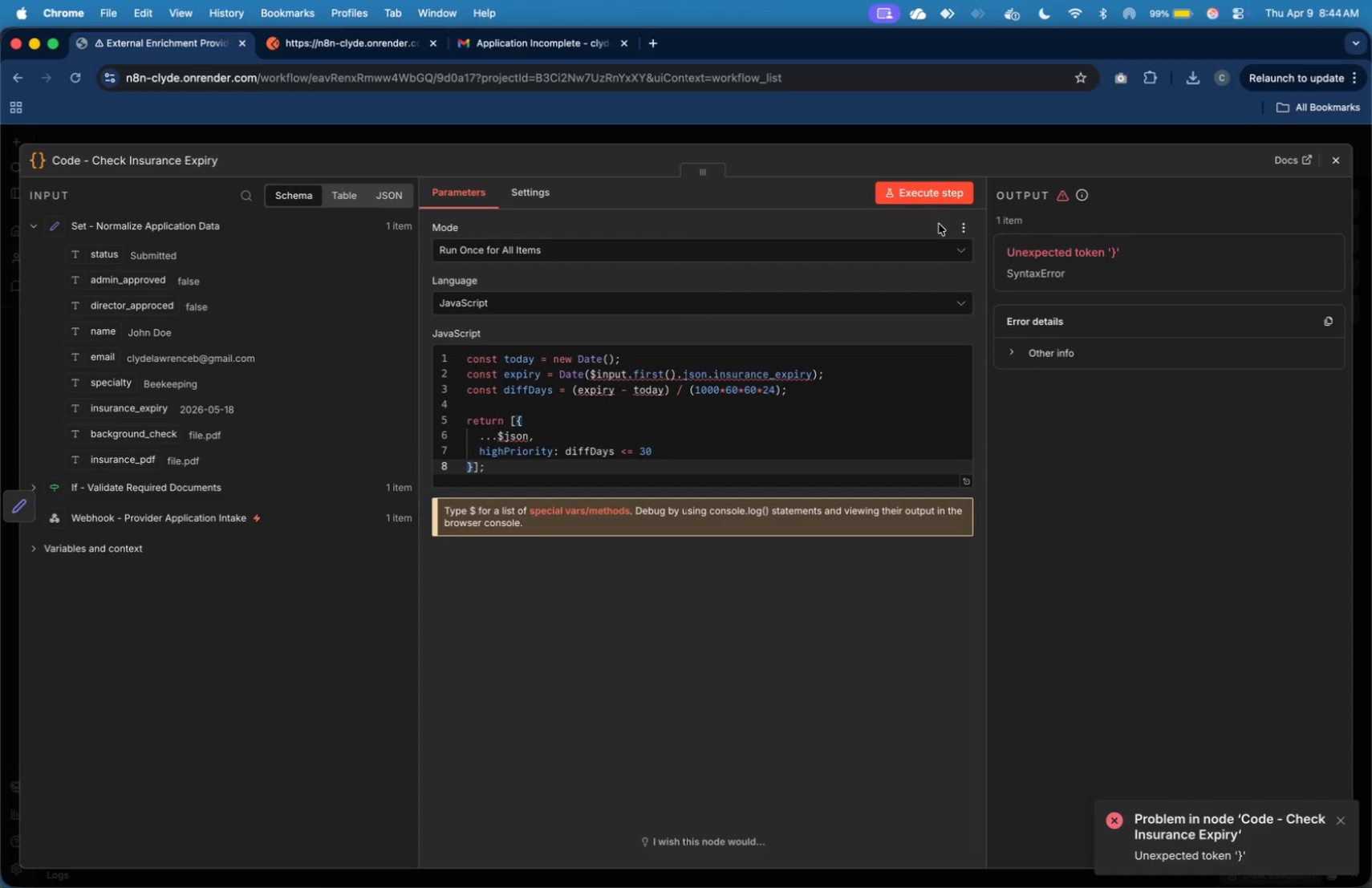 
left_click([803, 369])
 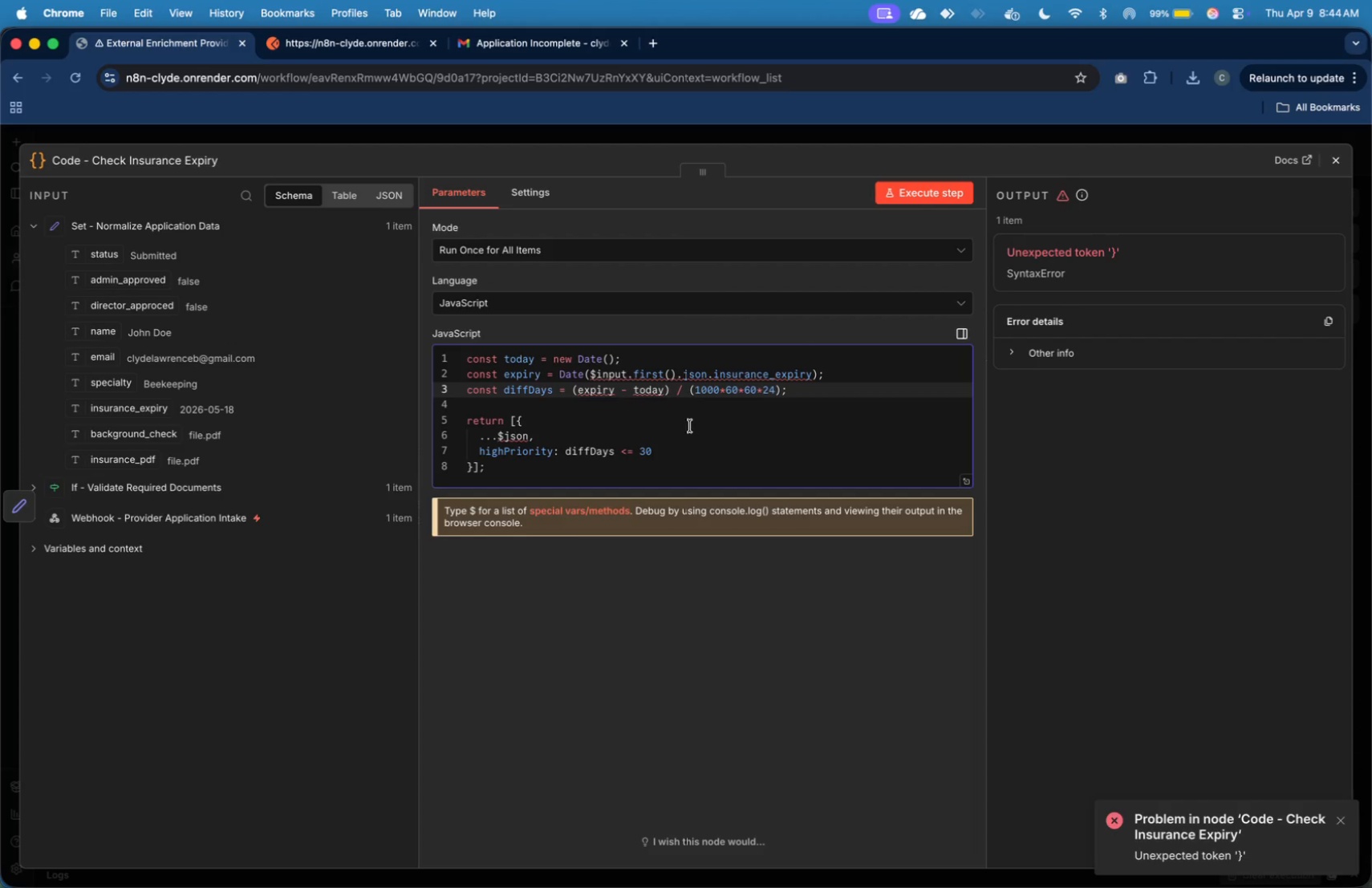 
left_click([670, 428])
 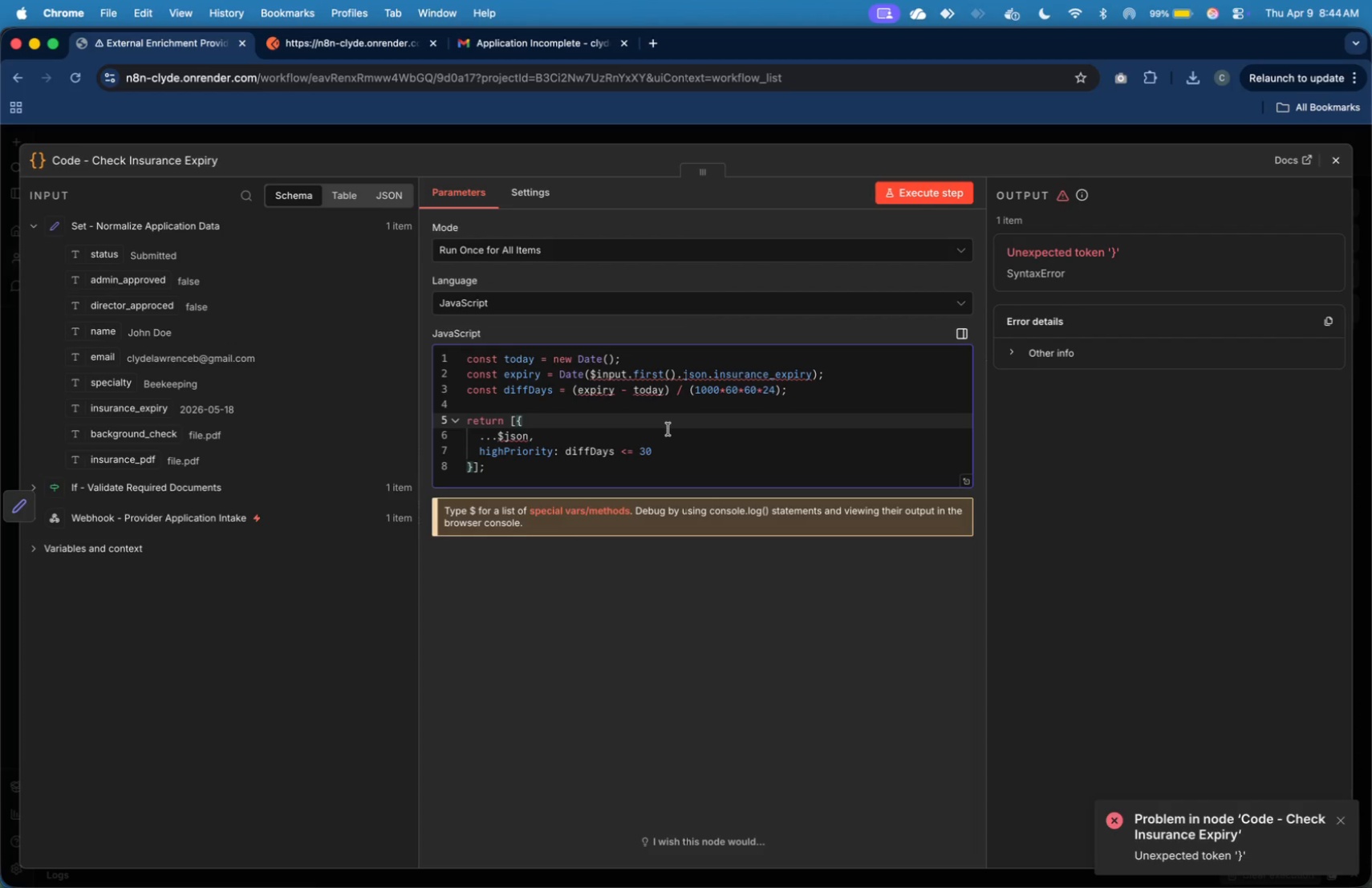 
wait(19.95)
 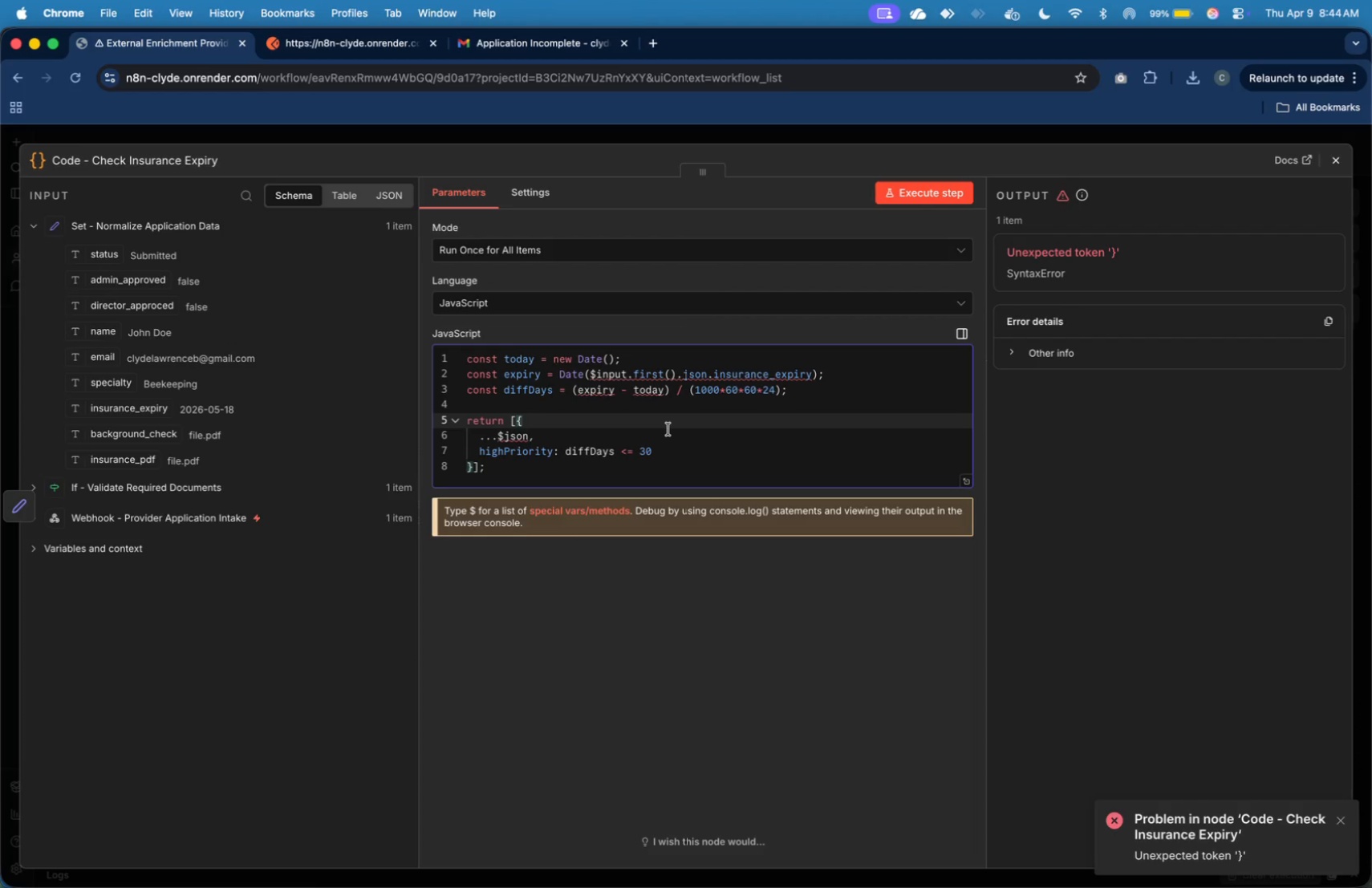 
double_click([693, 417])
 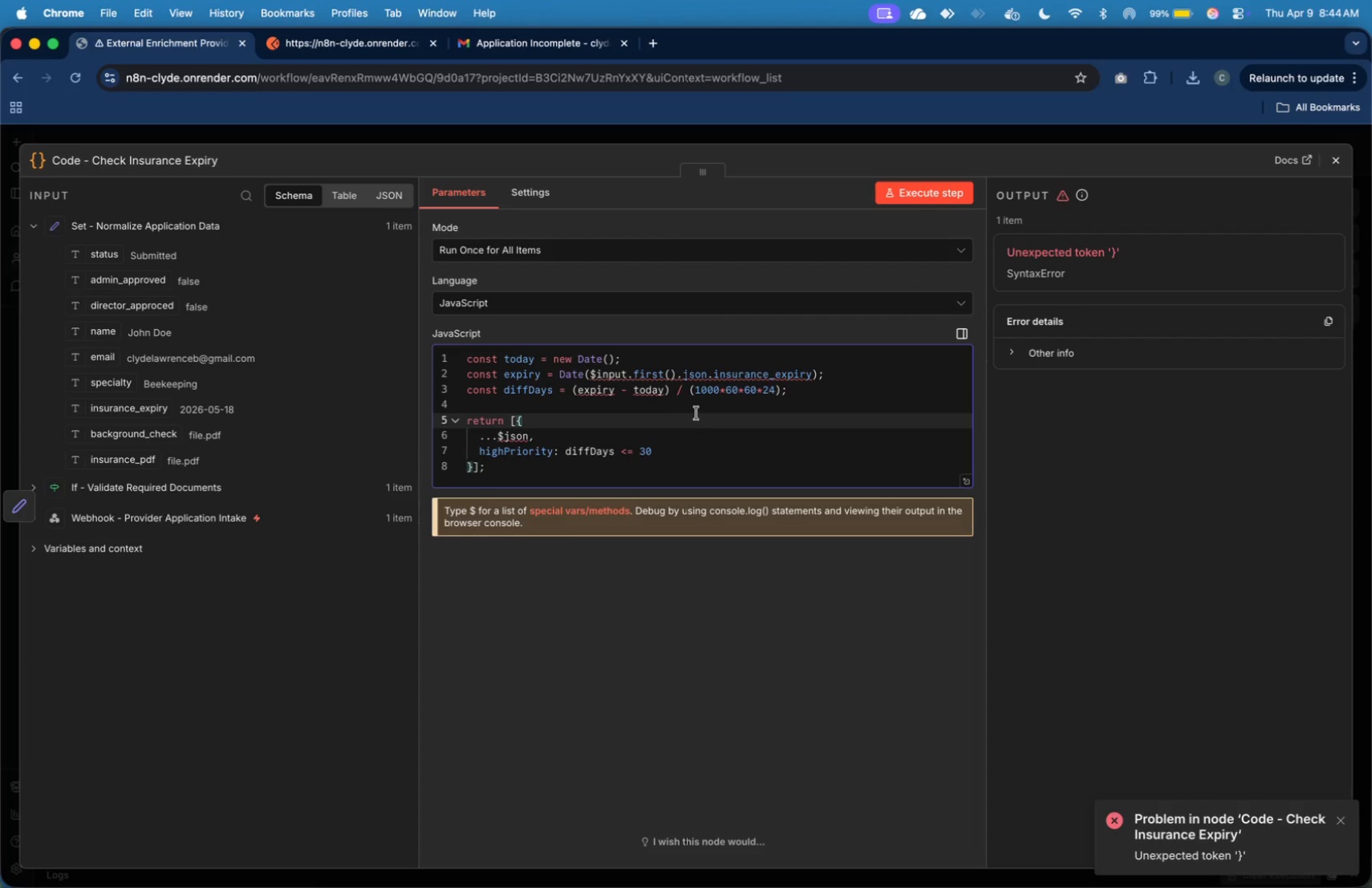 
triple_click([699, 409])
 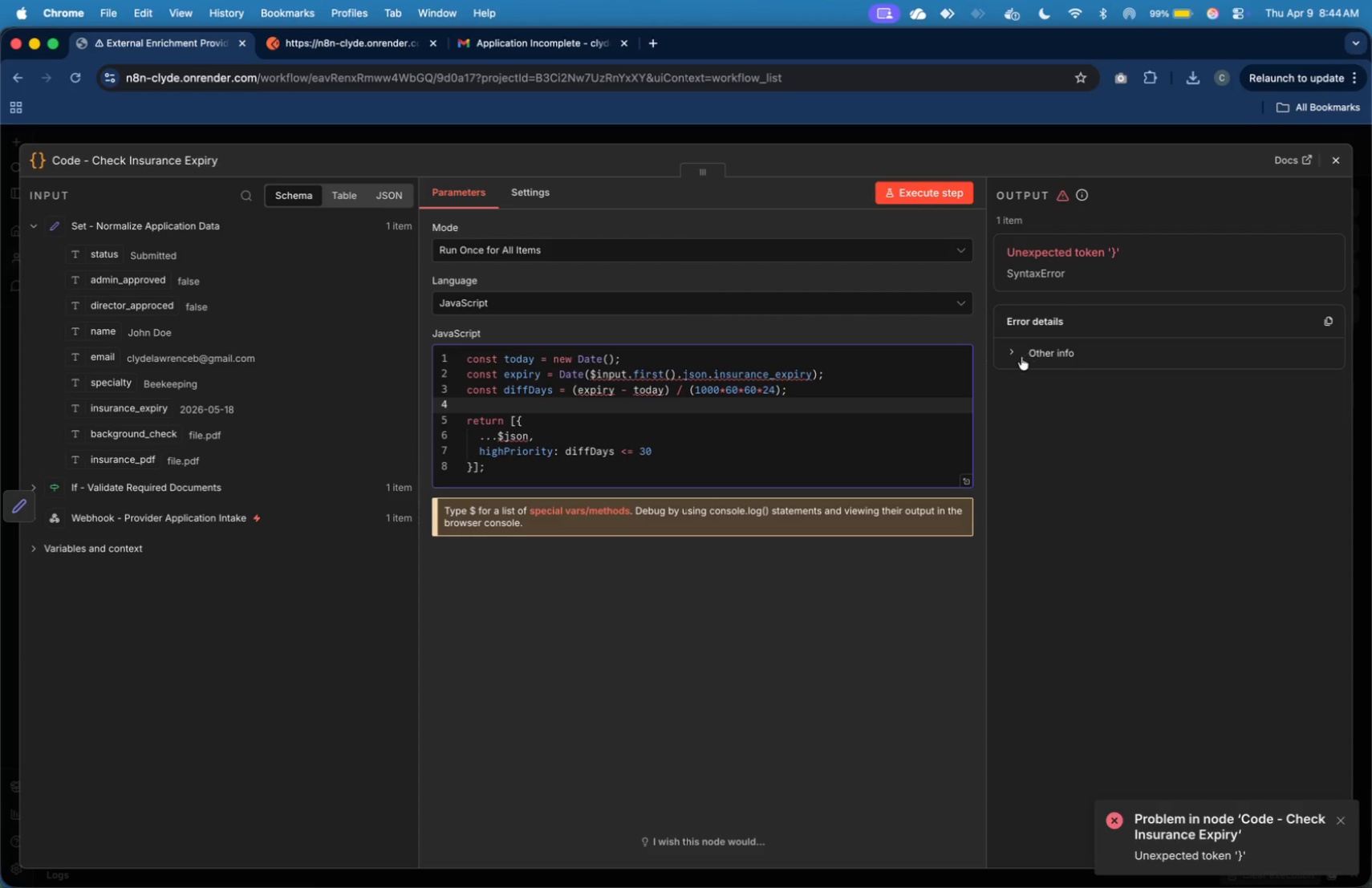 
left_click([1015, 357])
 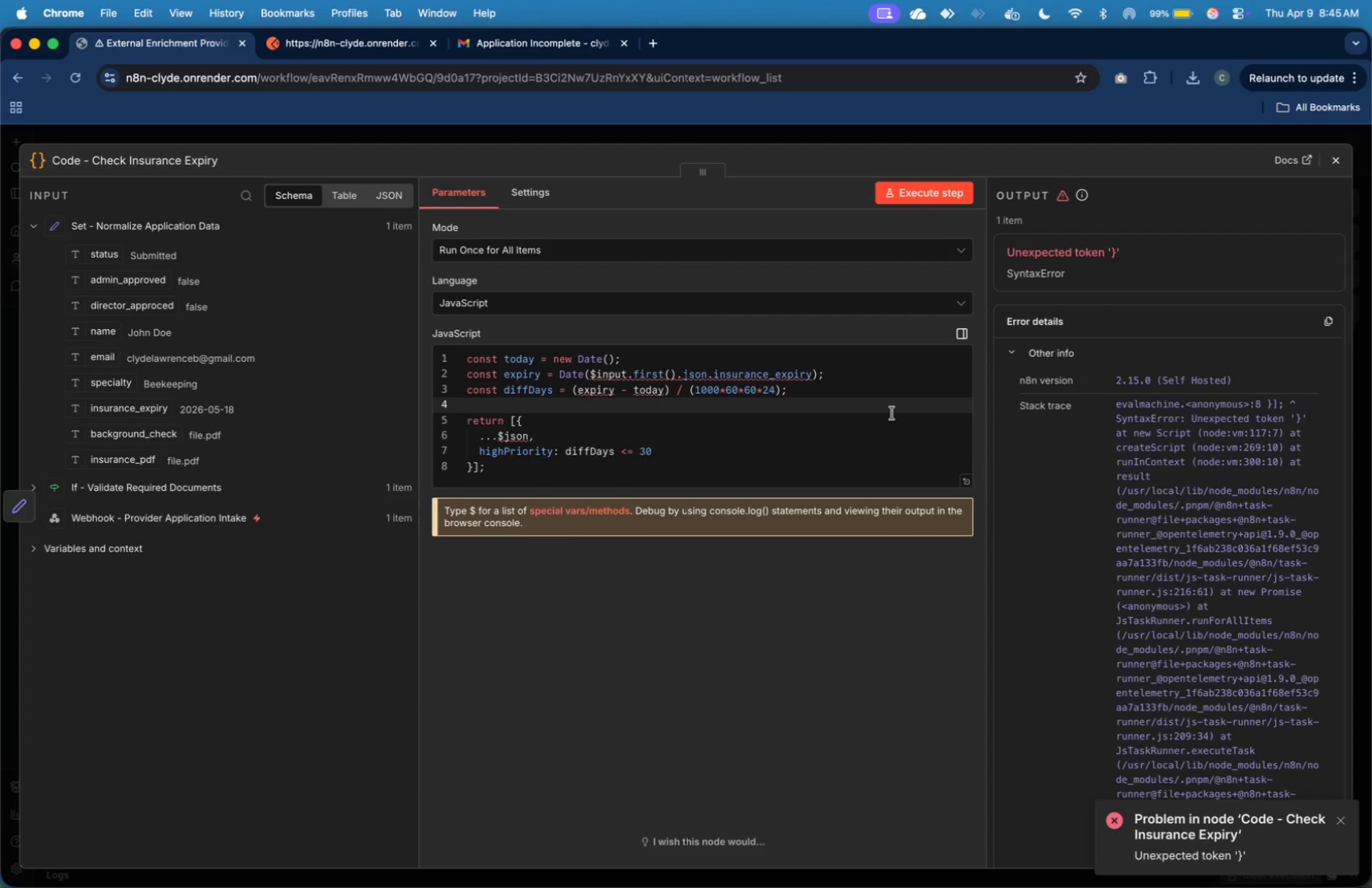 
wait(33.99)
 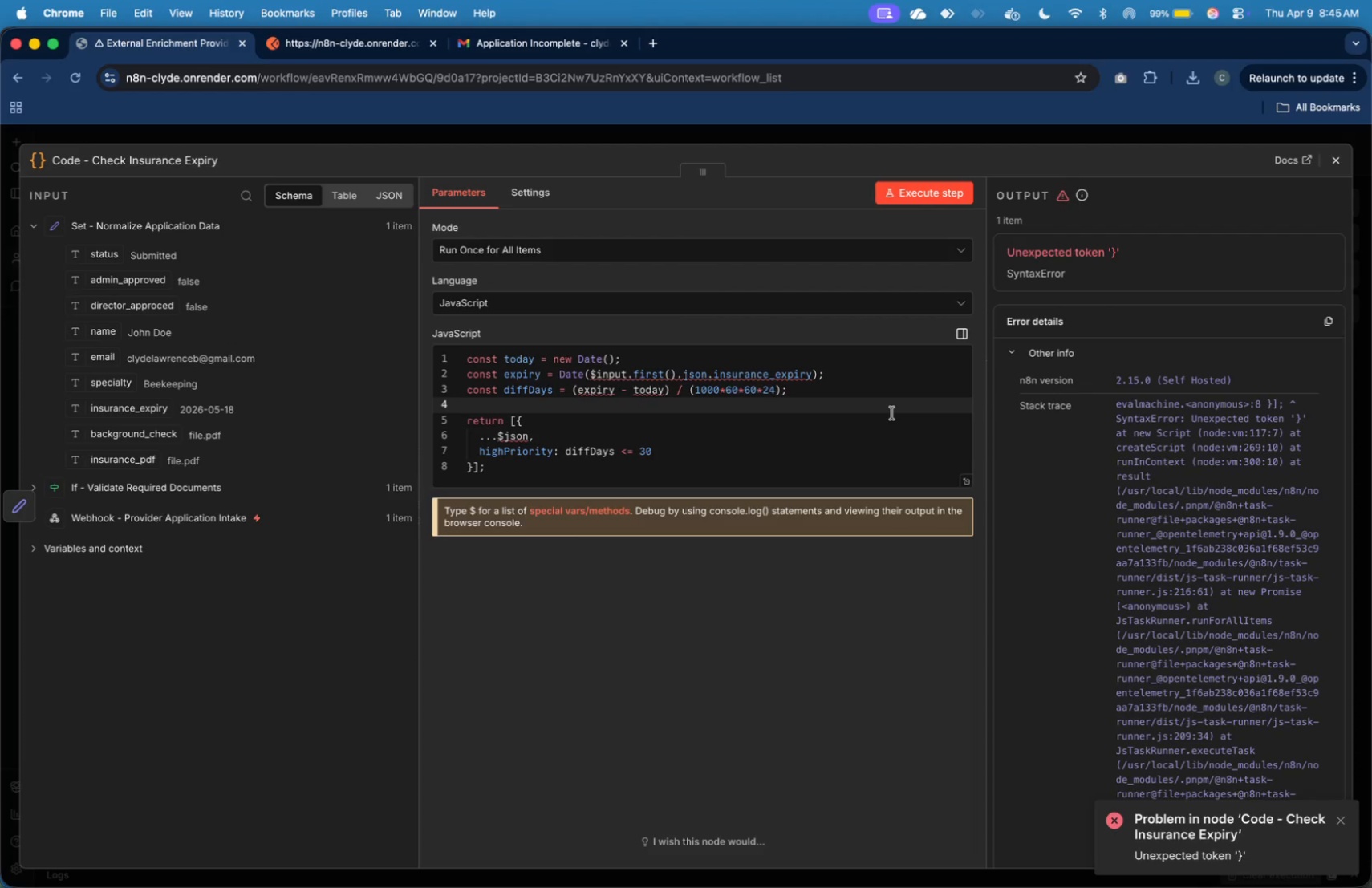 
double_click([793, 410])
 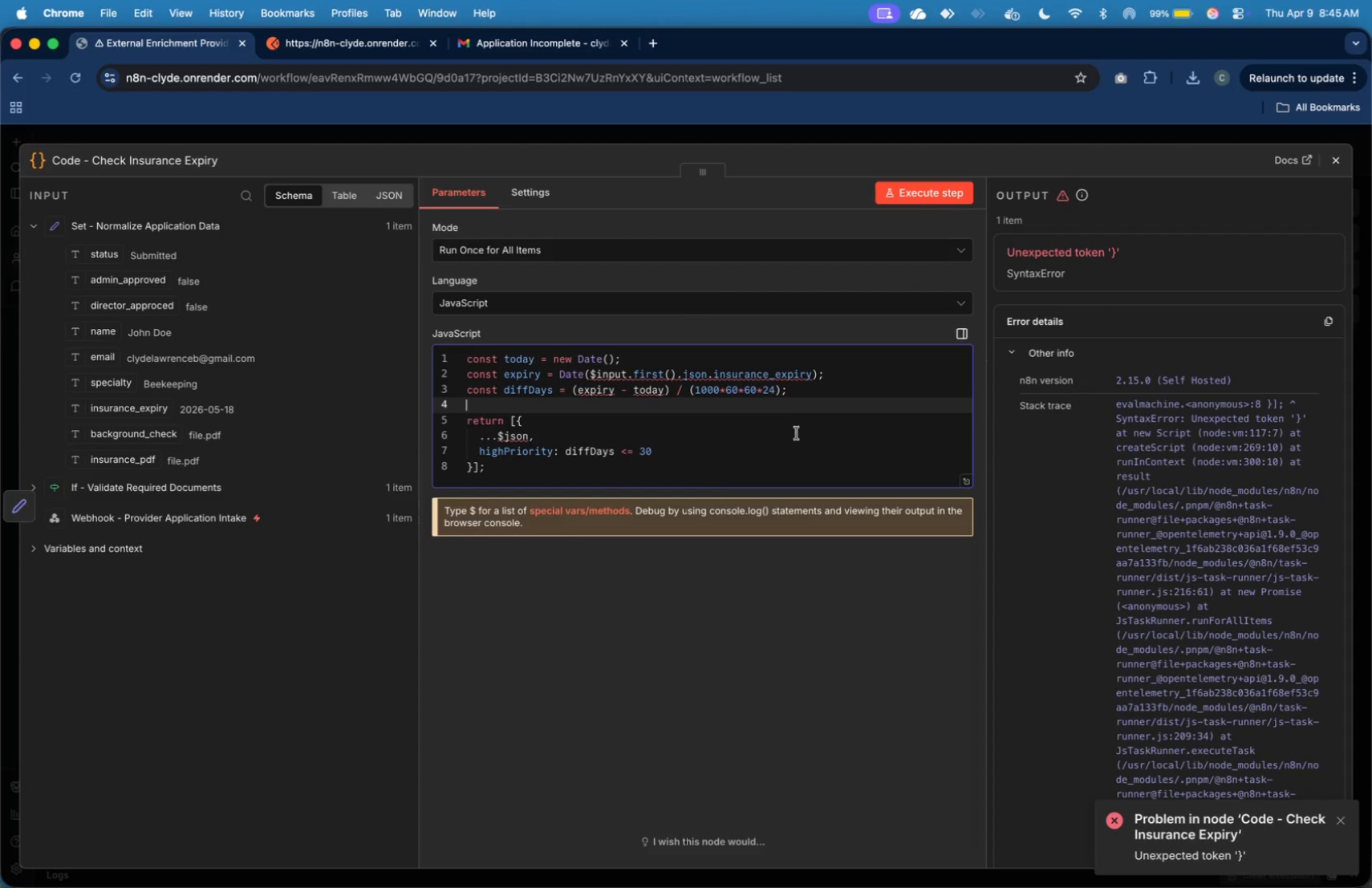 
left_click([799, 438])
 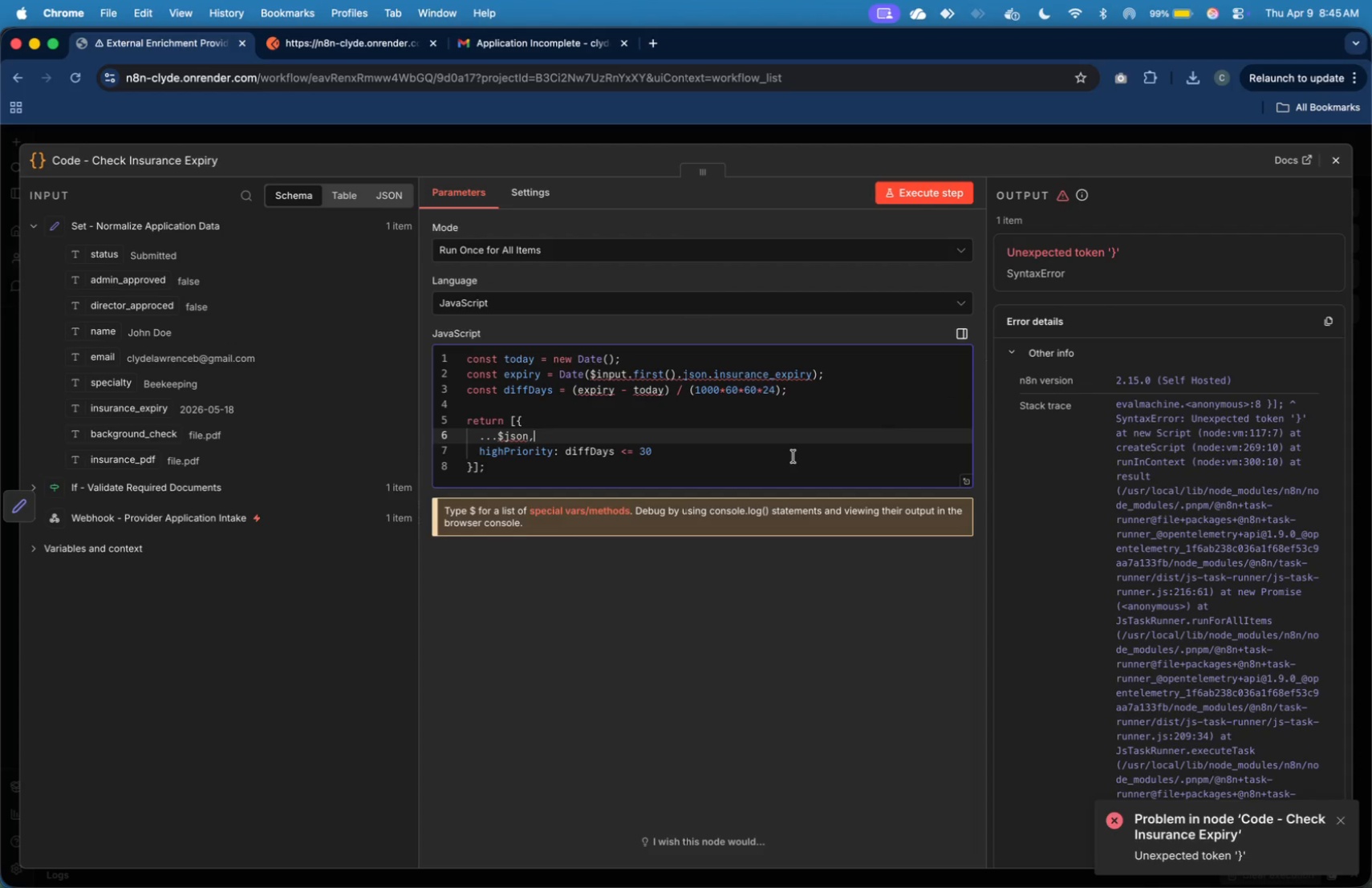 
left_click([793, 460])
 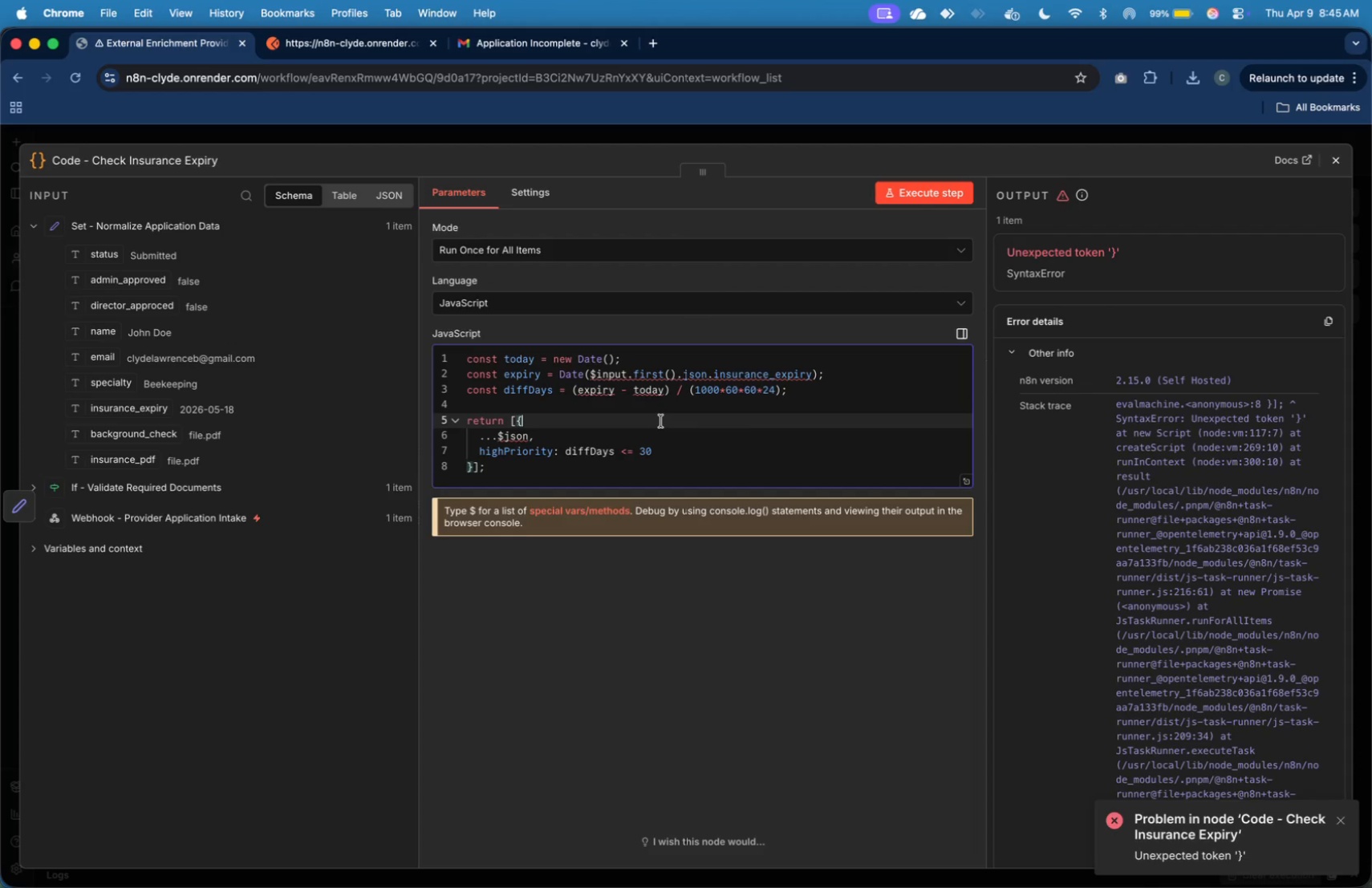 
wait(6.44)
 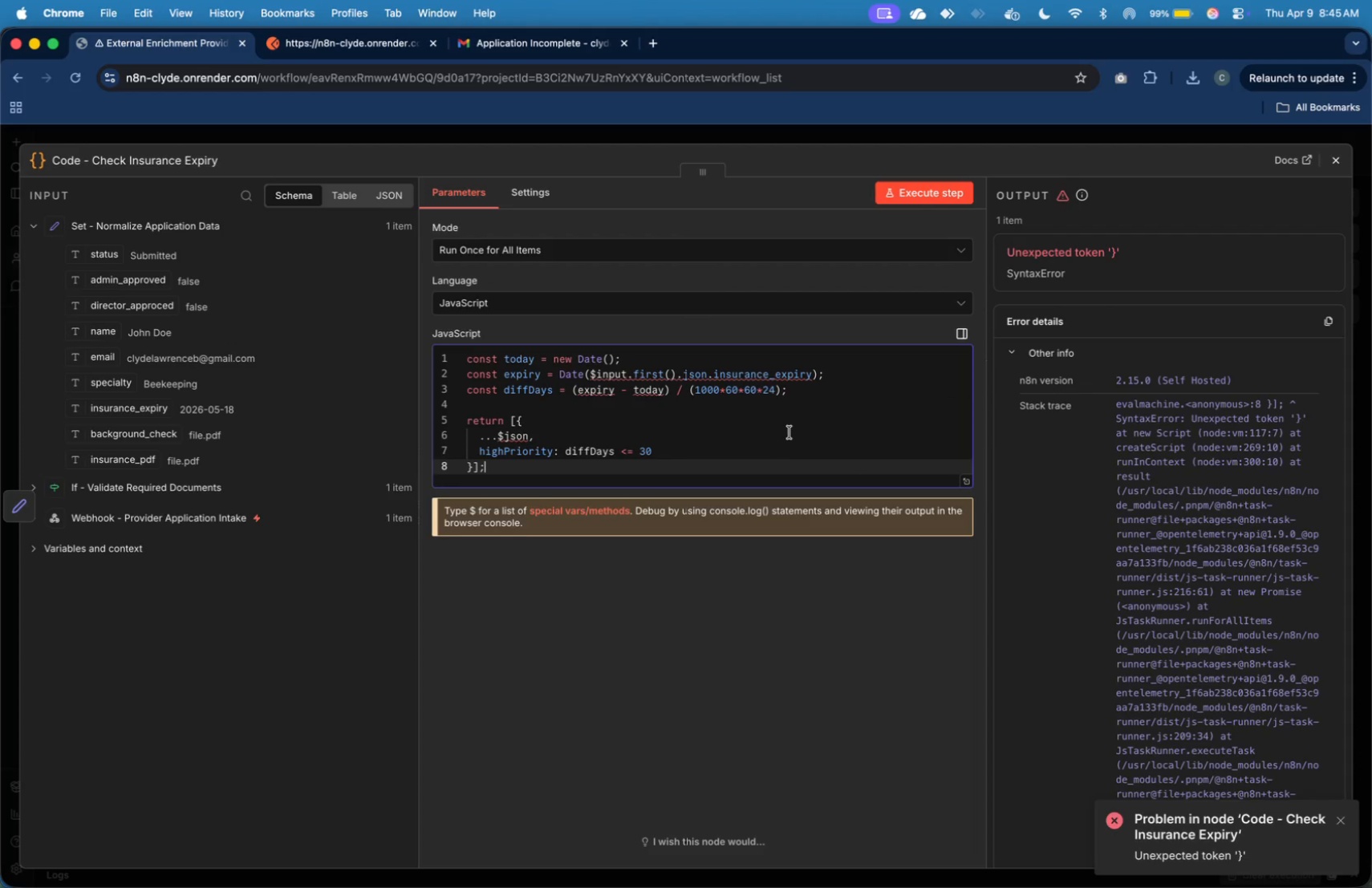 
left_click([563, 374])
 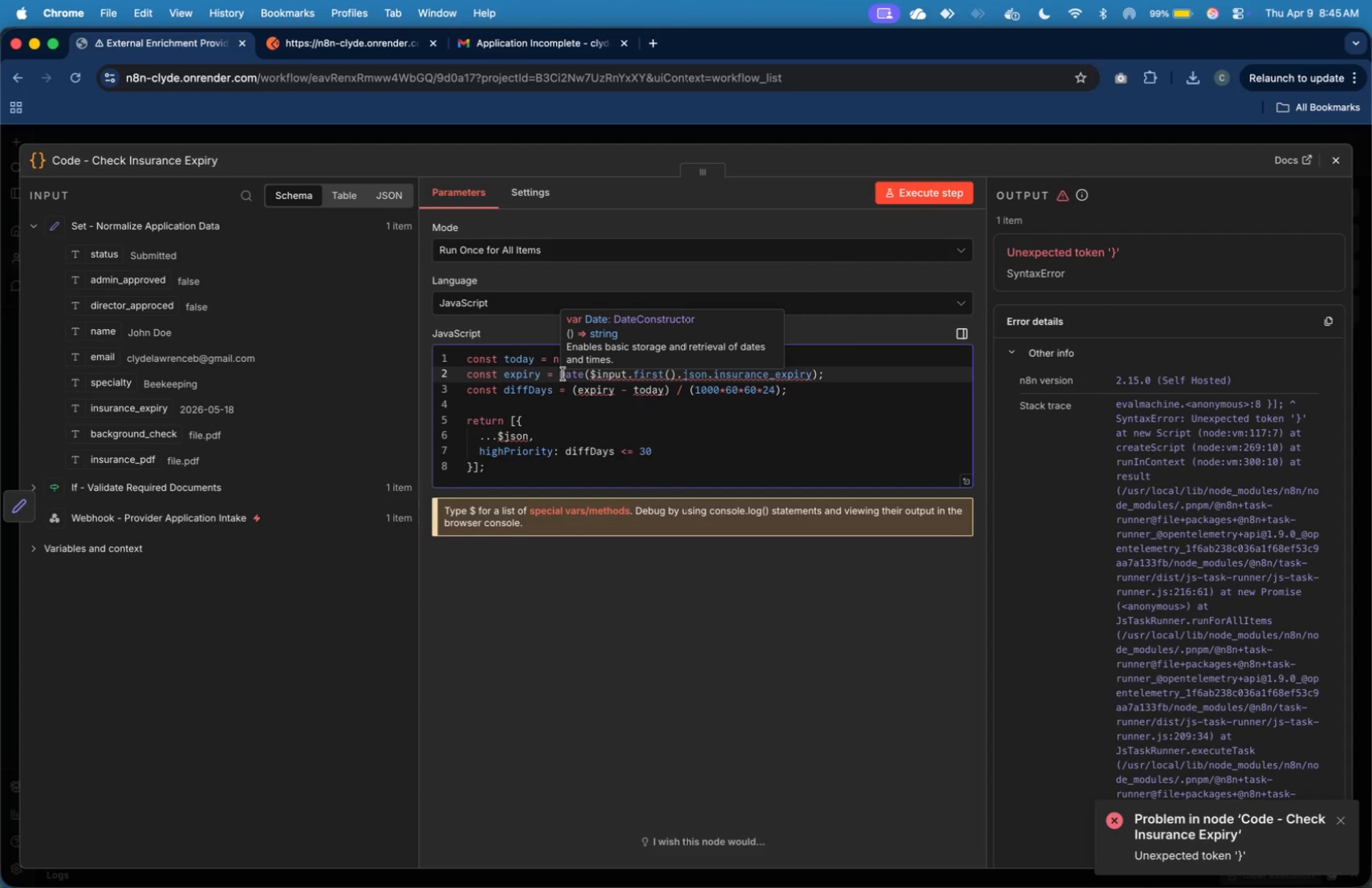 
key(ArrowLeft)
 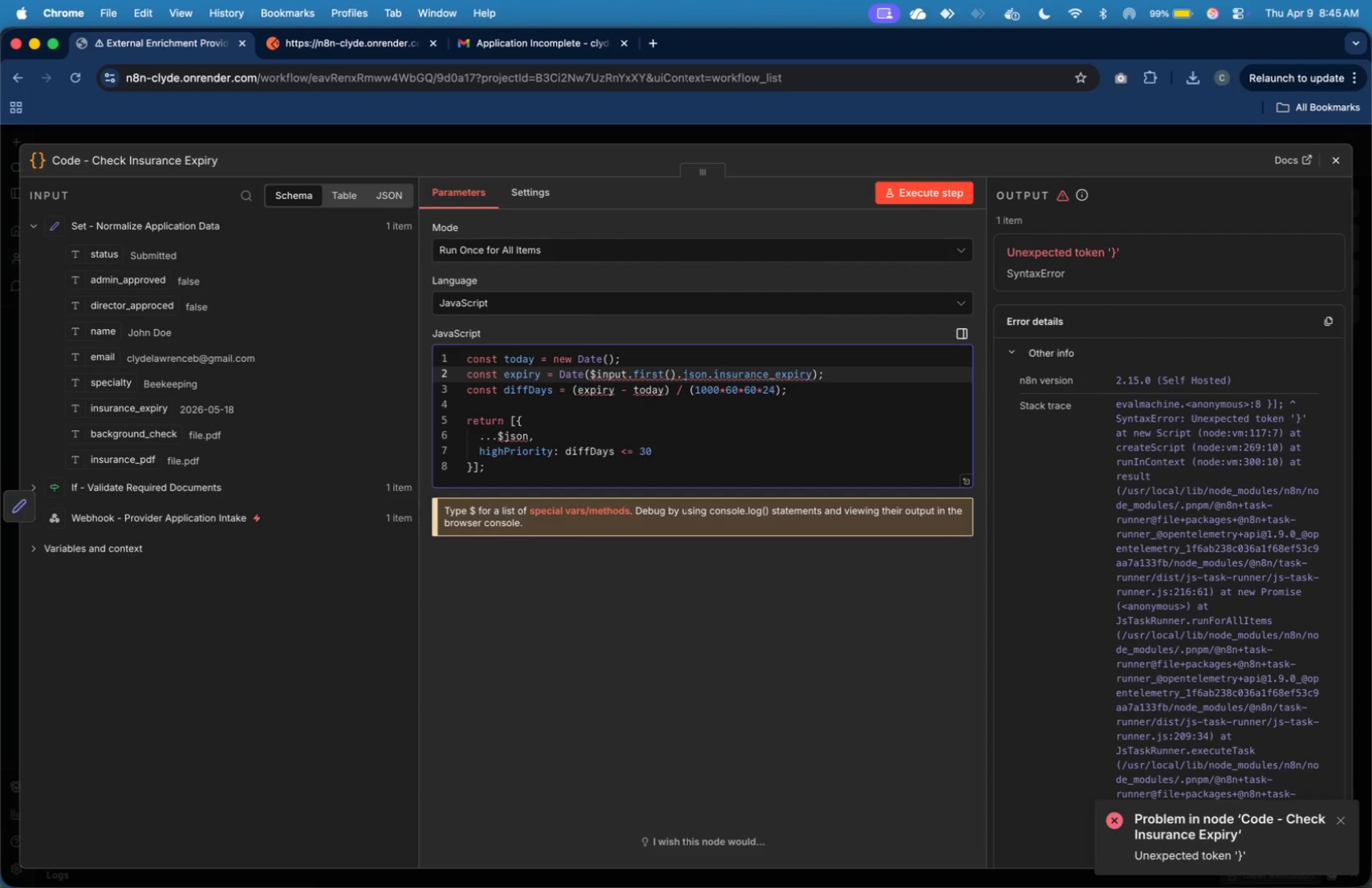 
type(new )
 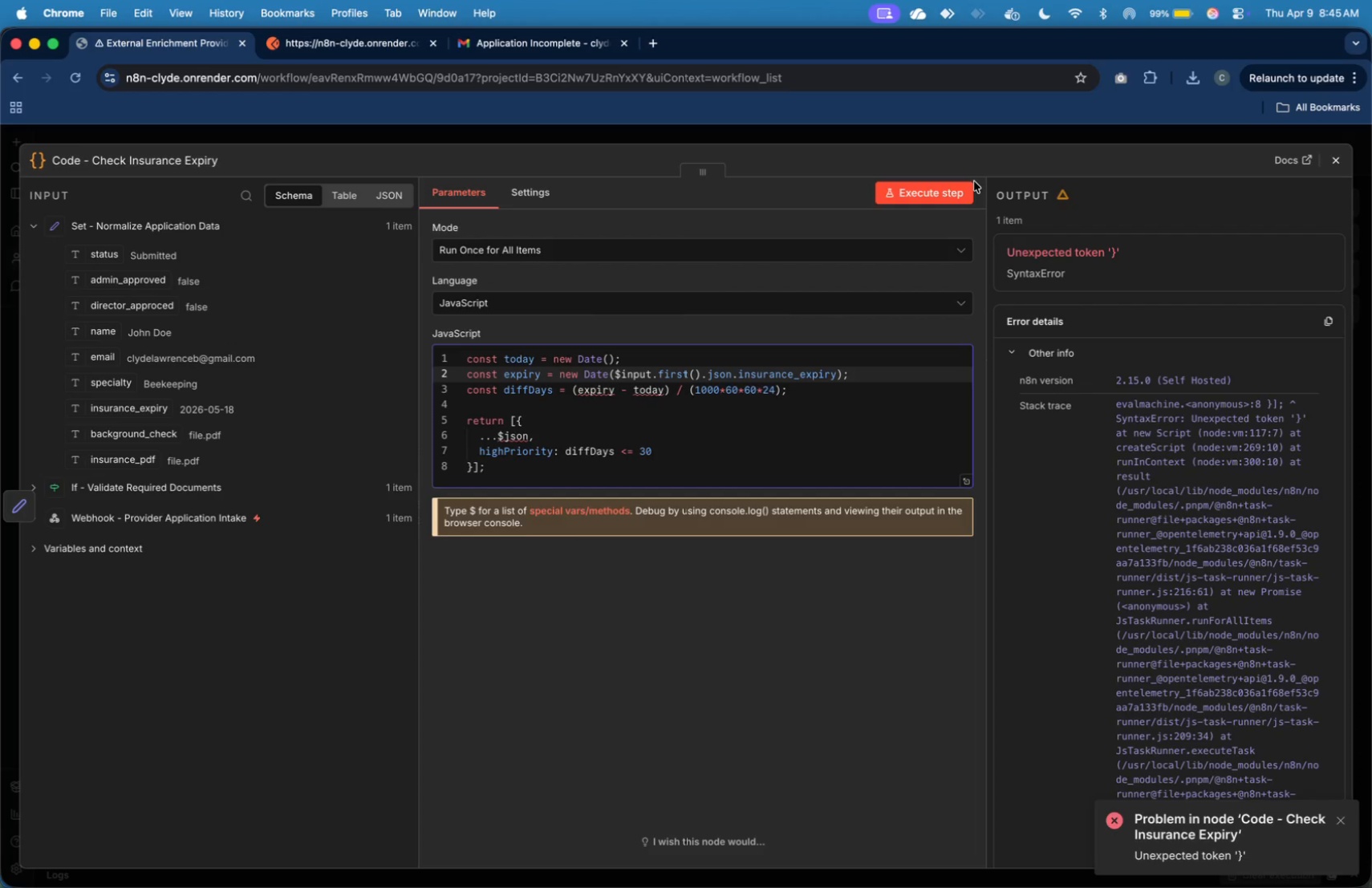 
left_click([968, 191])
 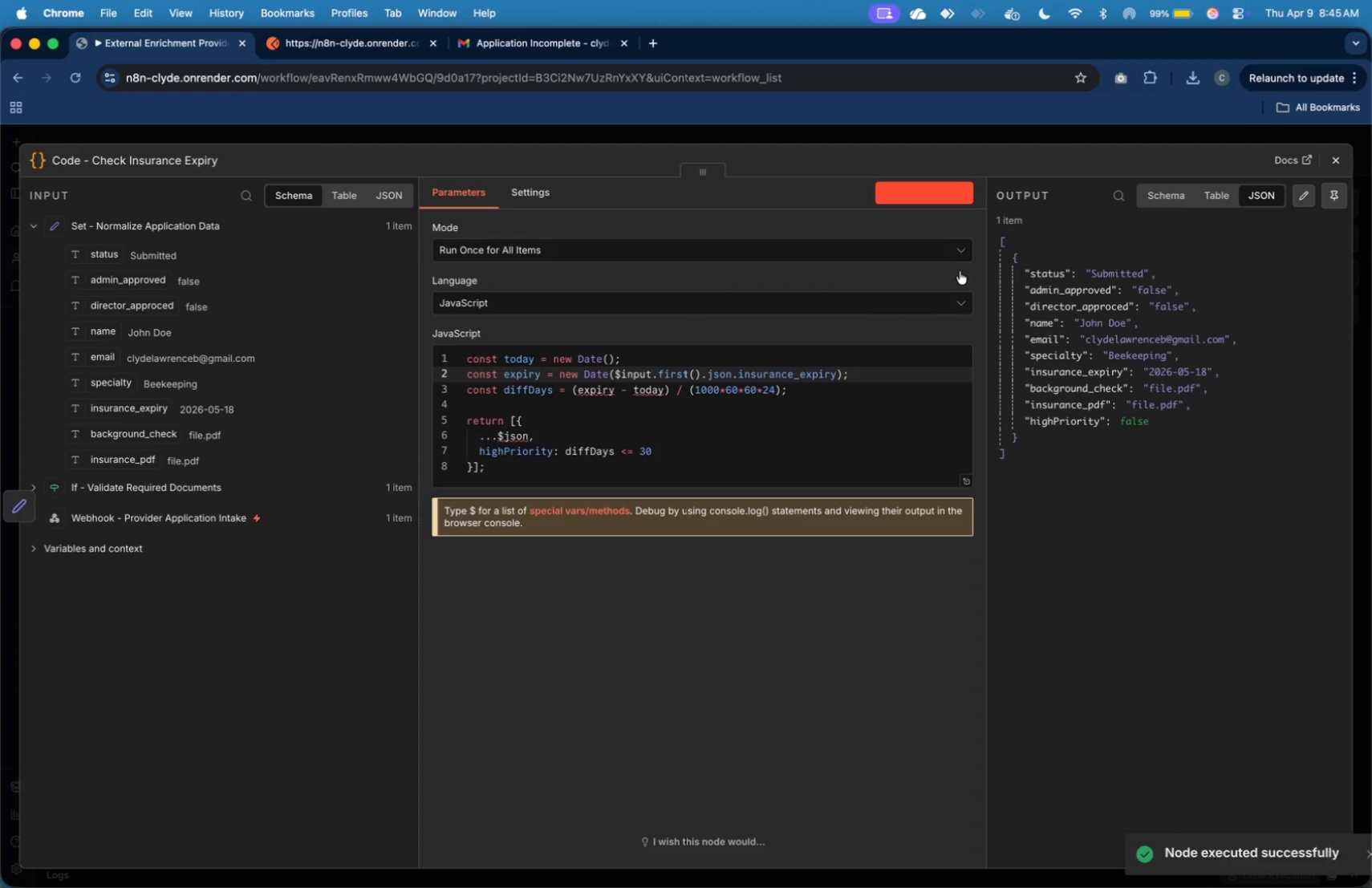 
wait(19.64)
 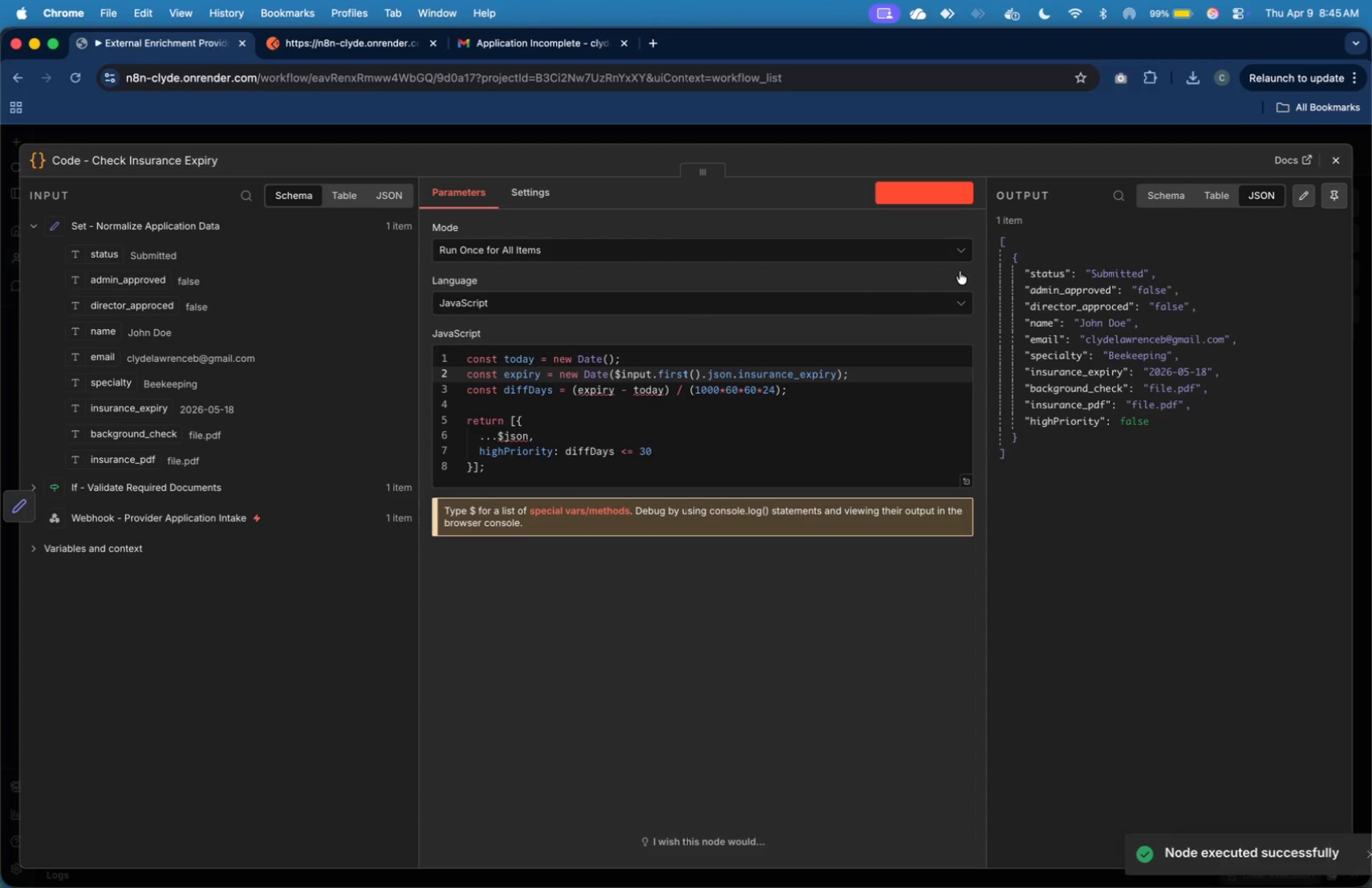 
left_click([684, 434])
 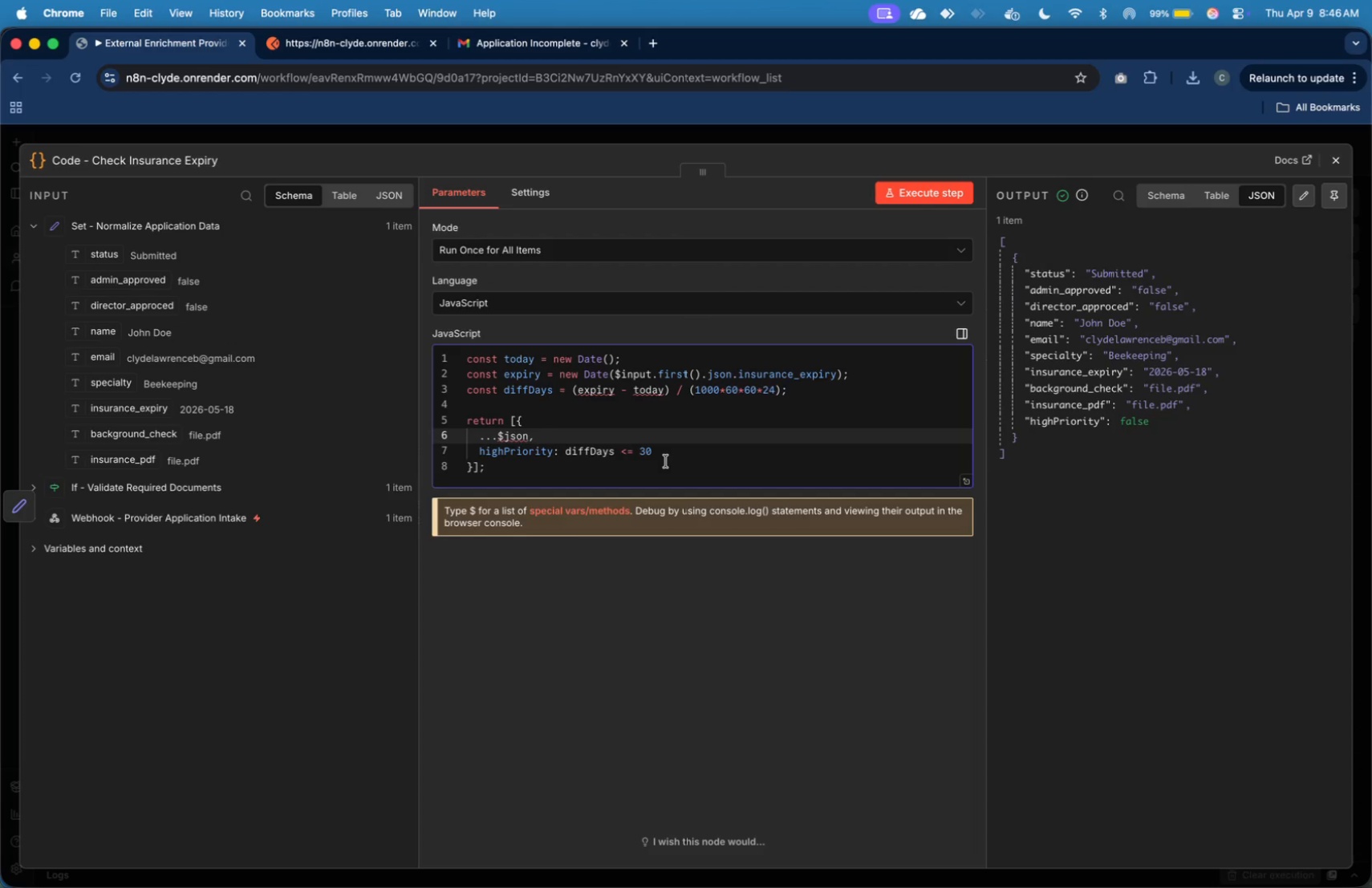 
left_click([666, 461])
 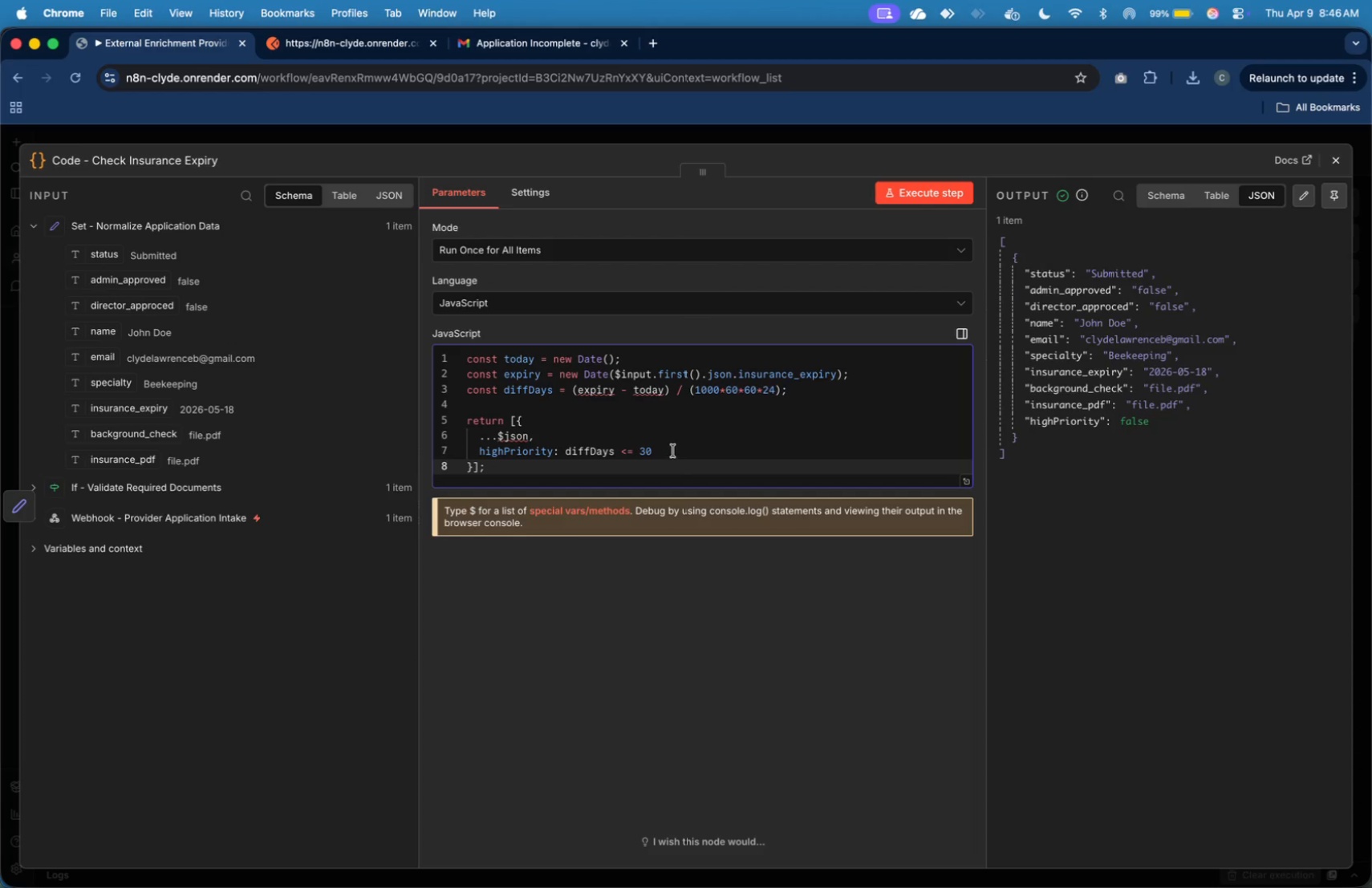 
left_click([680, 448])
 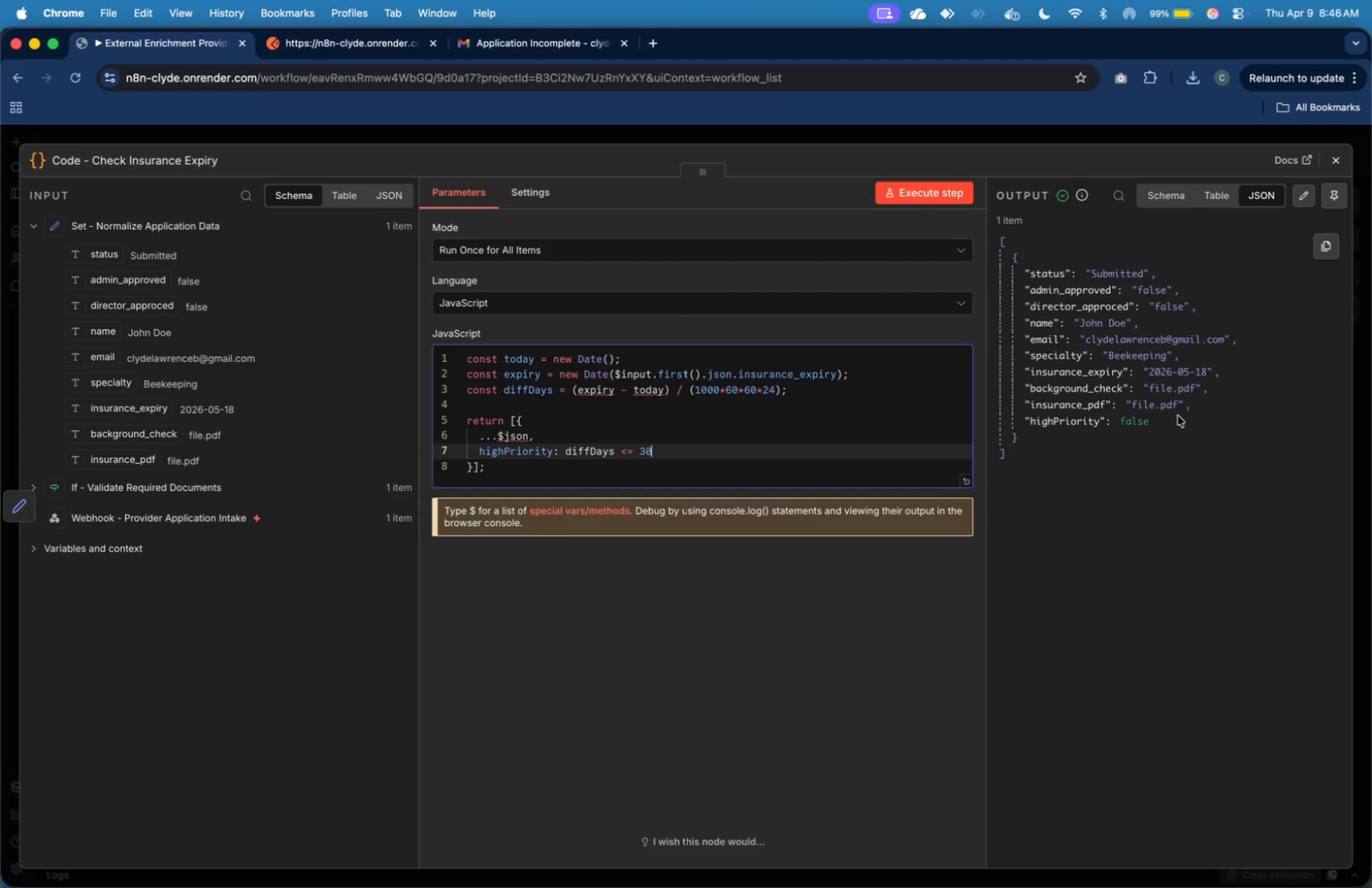 
wait(8.99)
 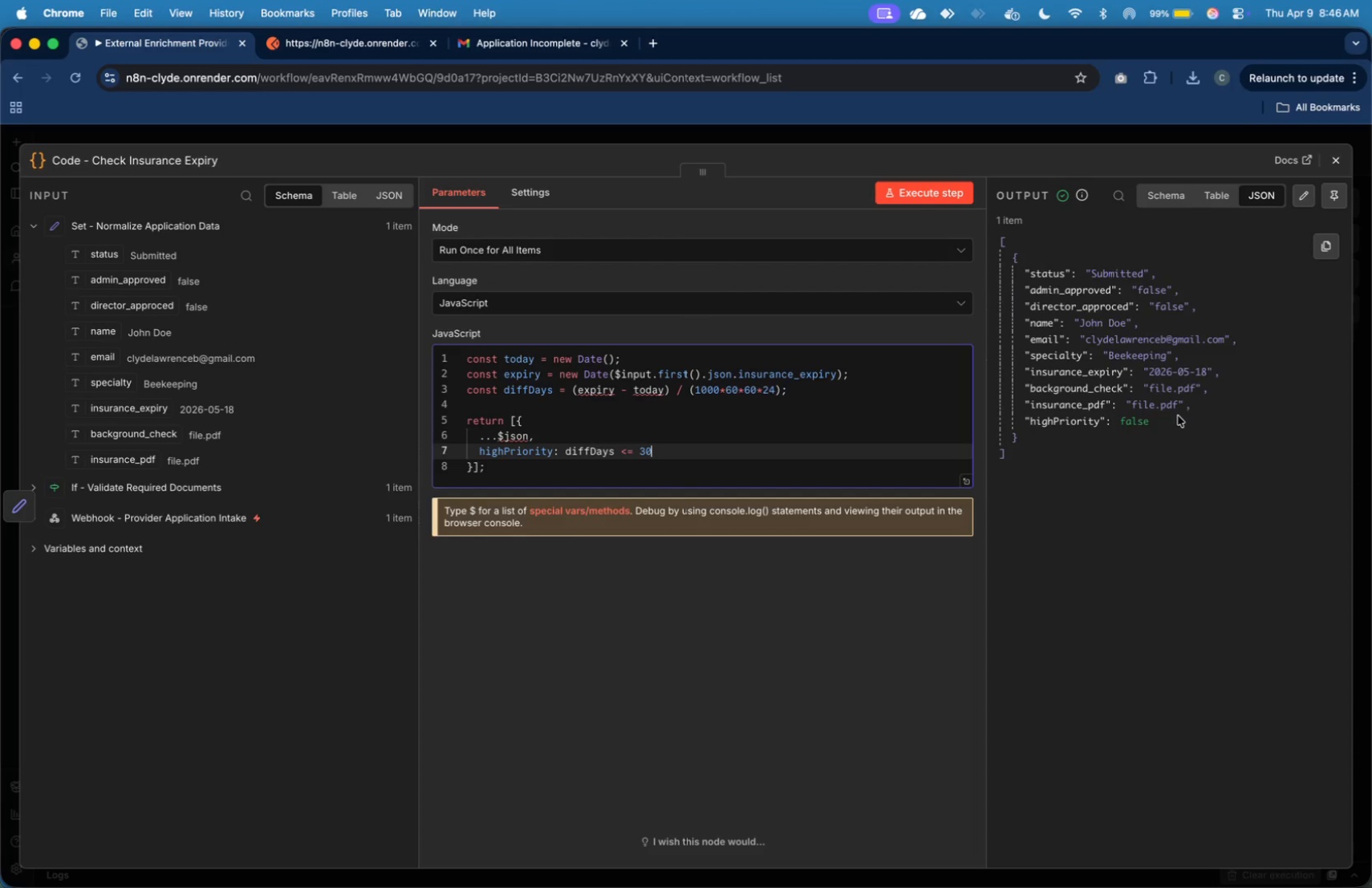 
left_click([785, 429])
 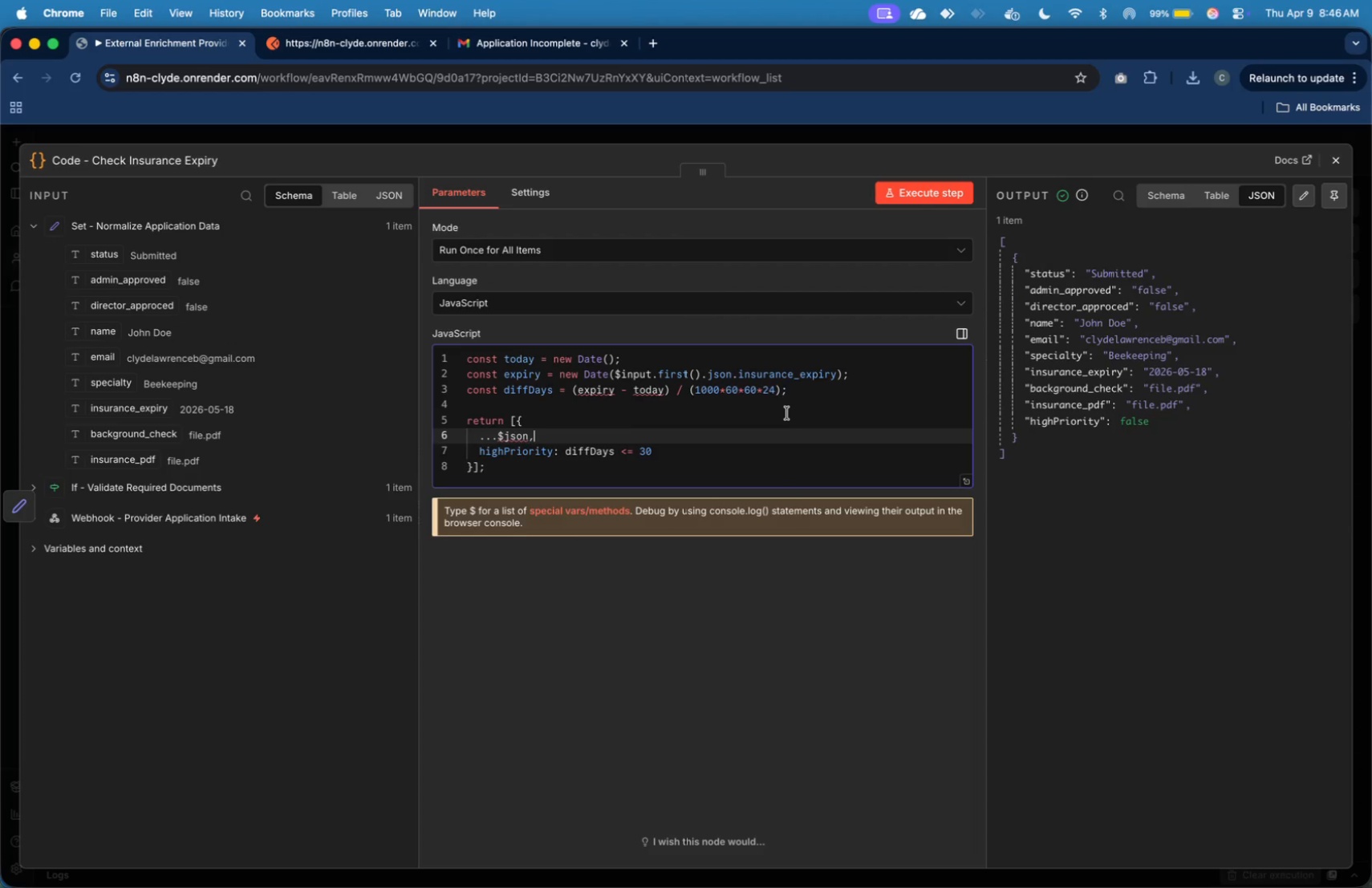 
left_click([787, 413])
 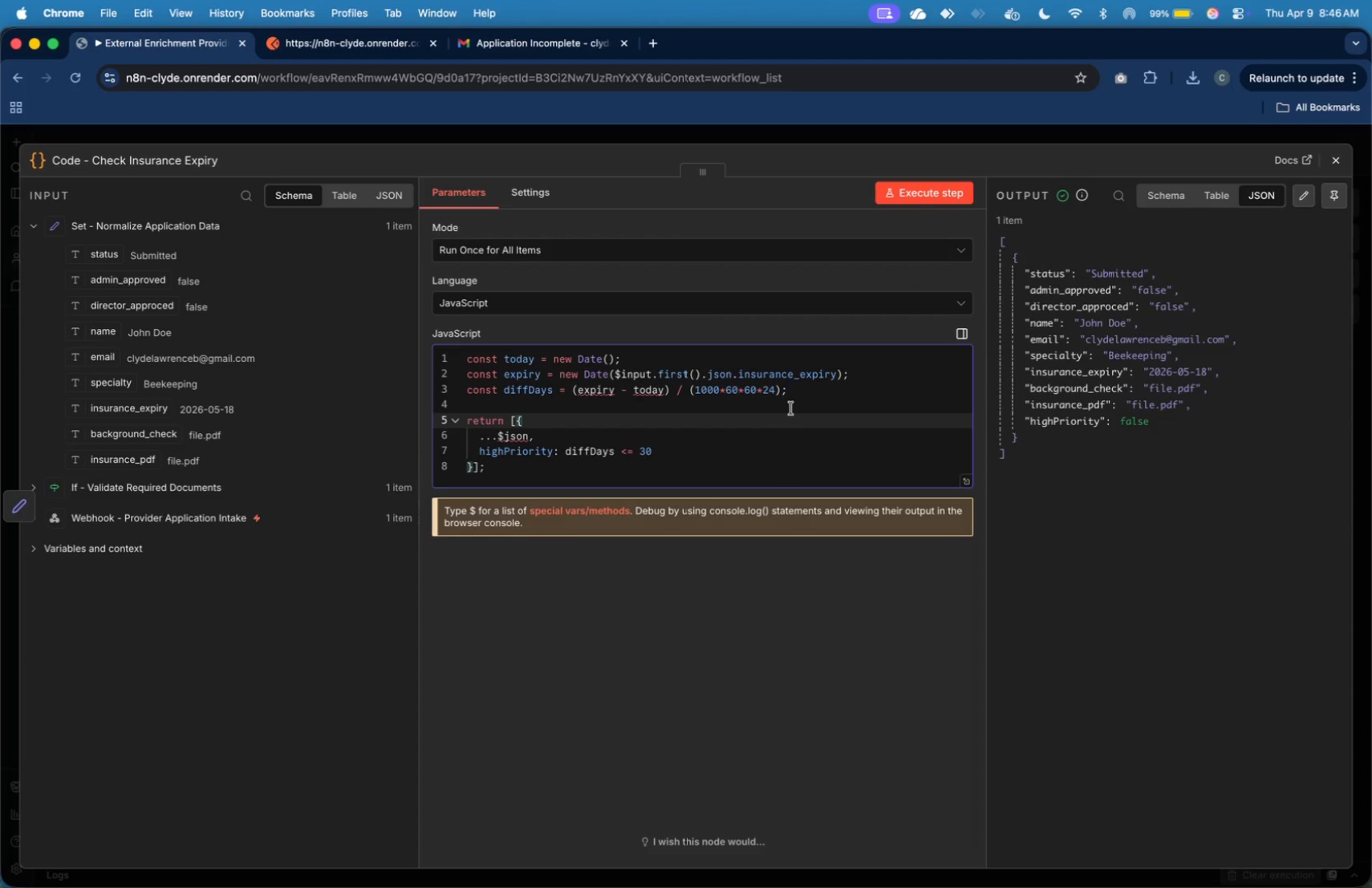 
left_click([791, 407])
 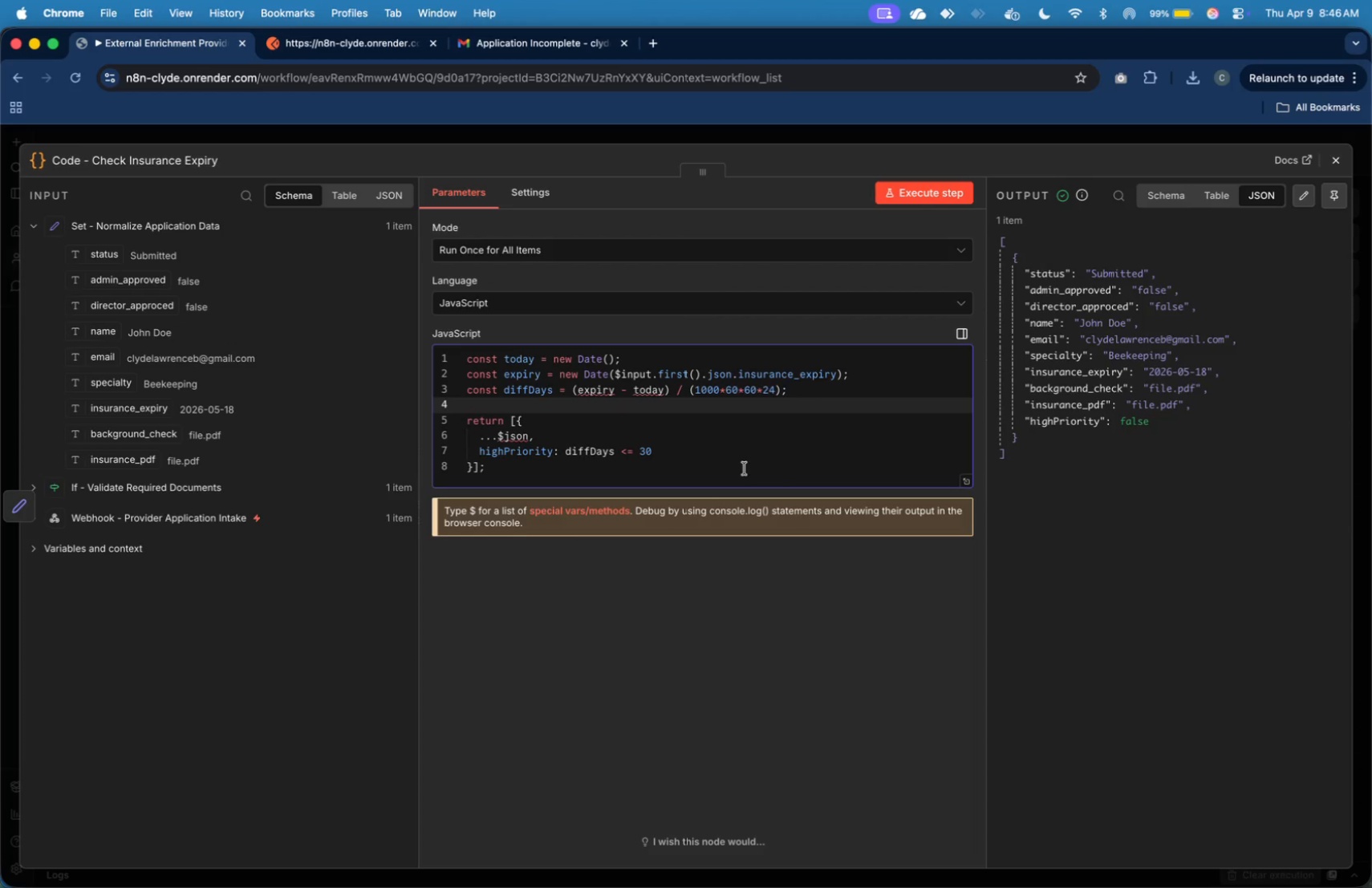 
left_click([750, 447])
 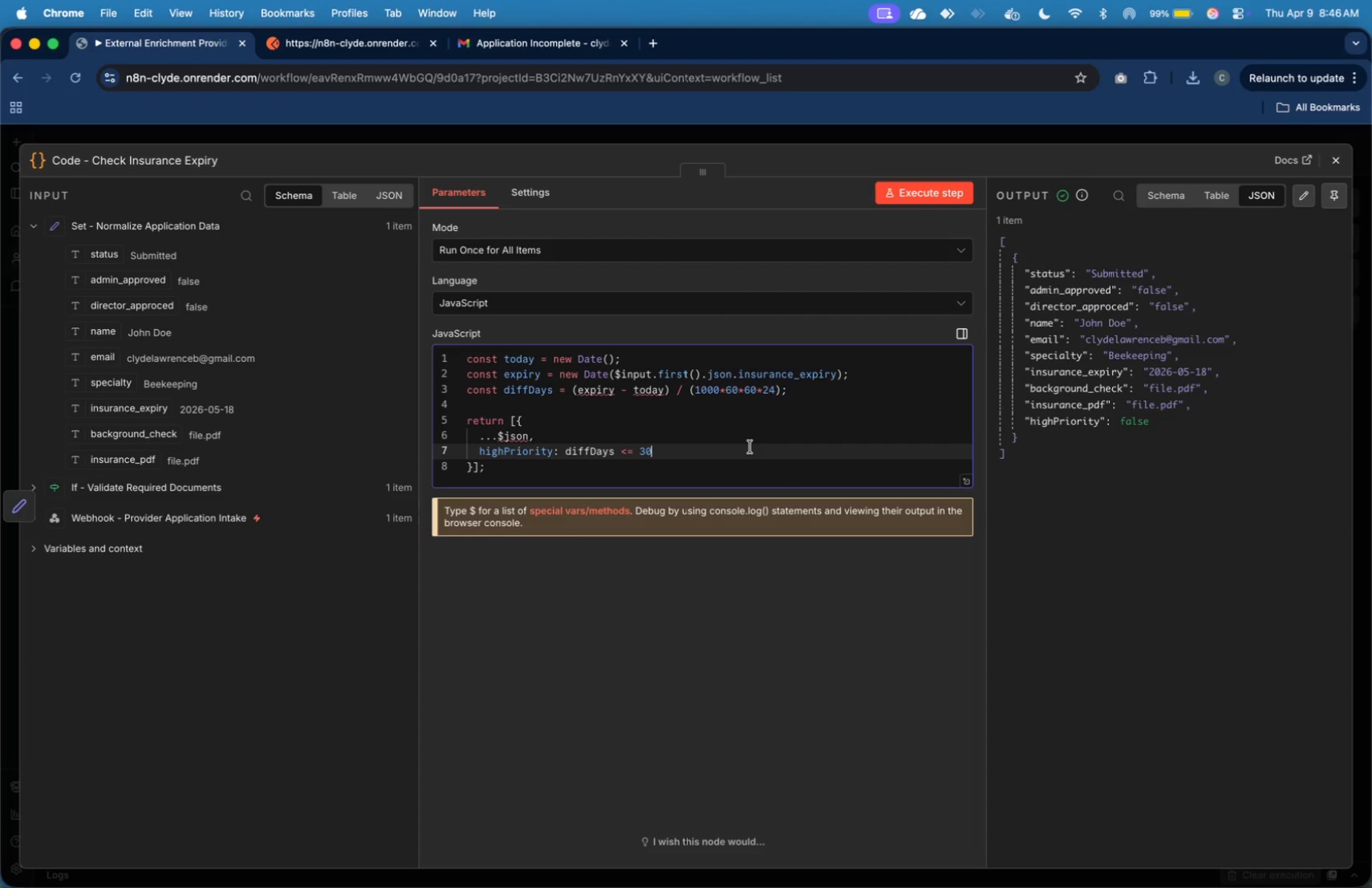 
key(ArrowUp)
 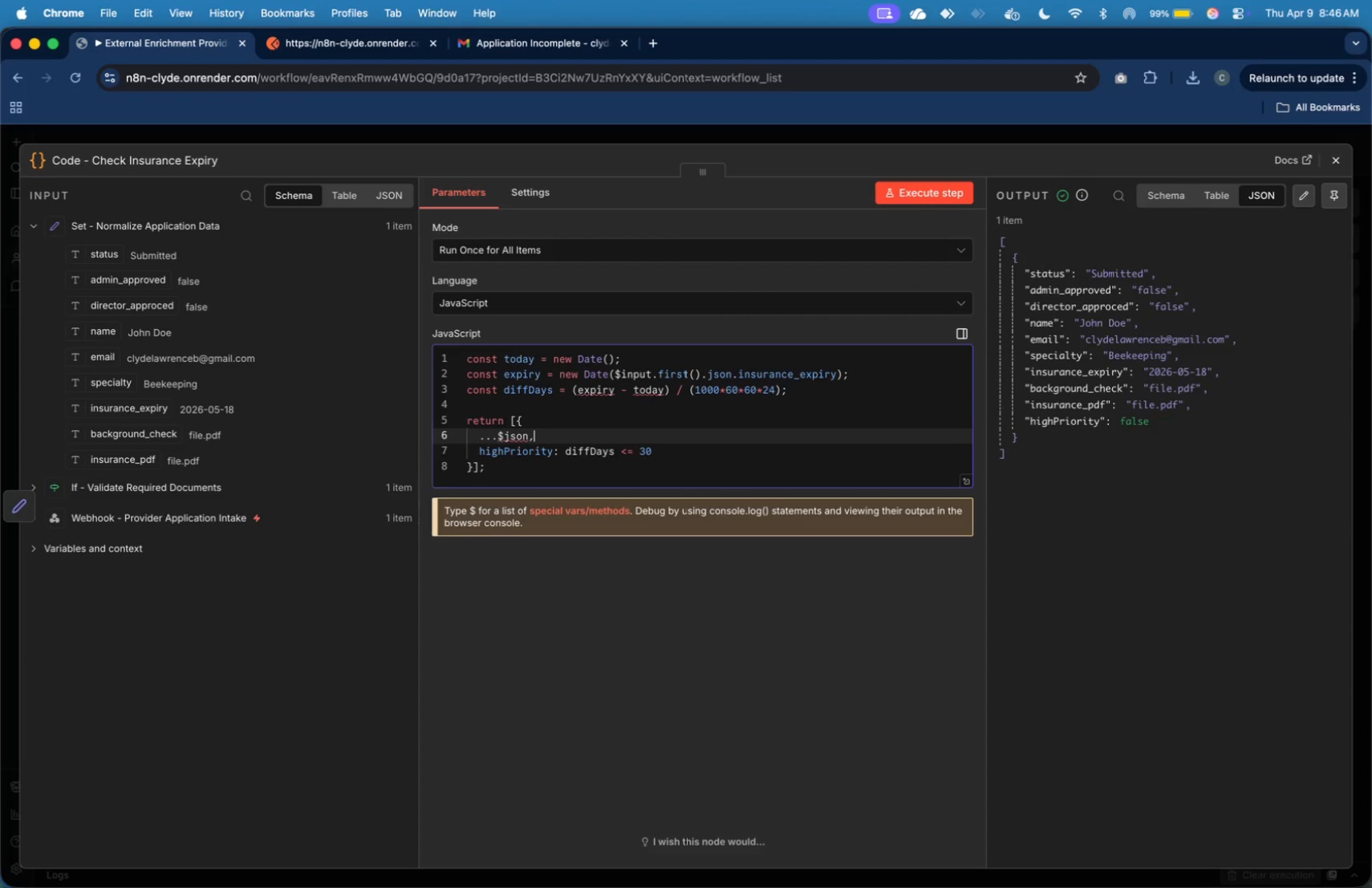 
key(Enter)
 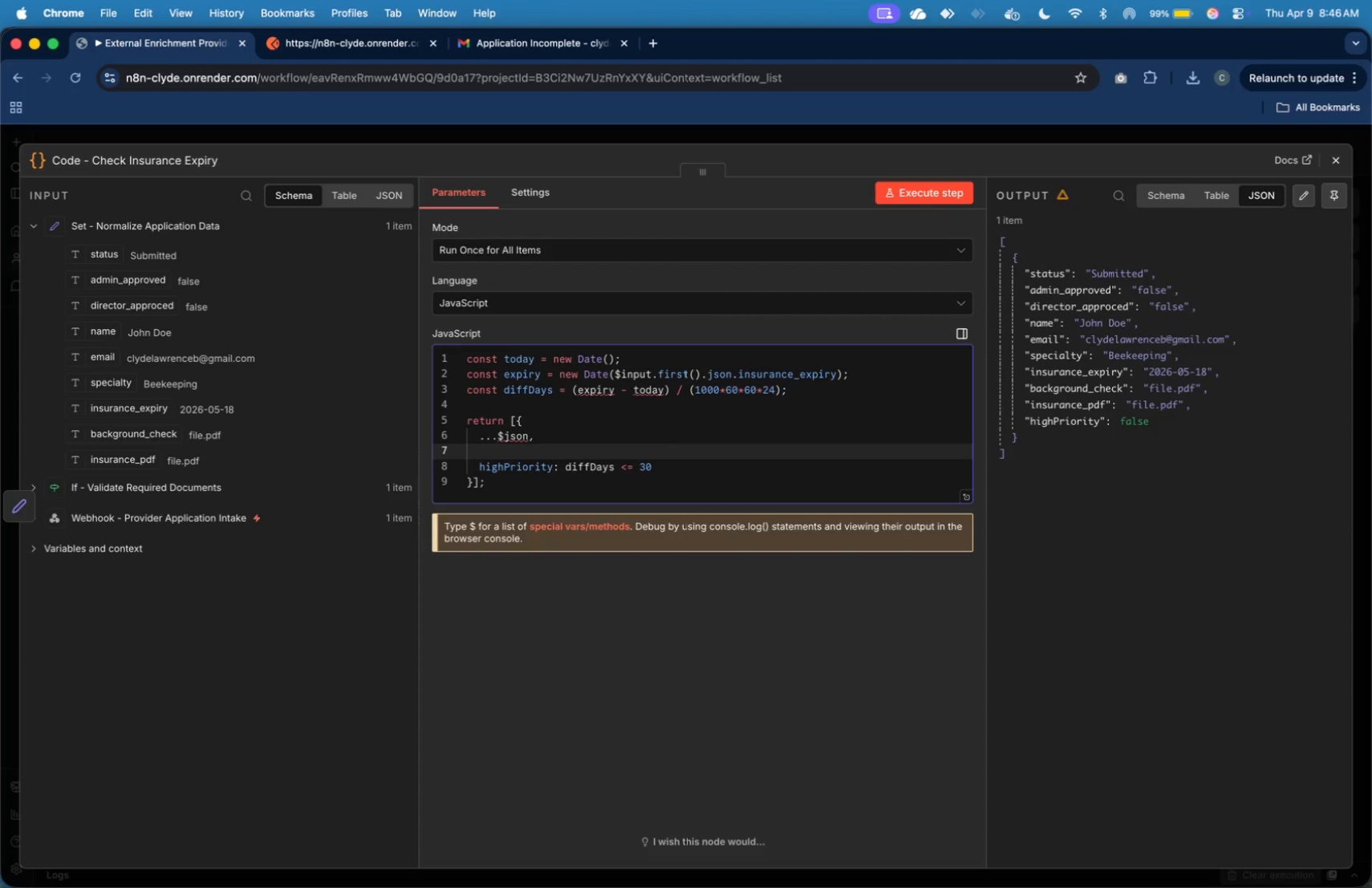 
type(diffDays,)
 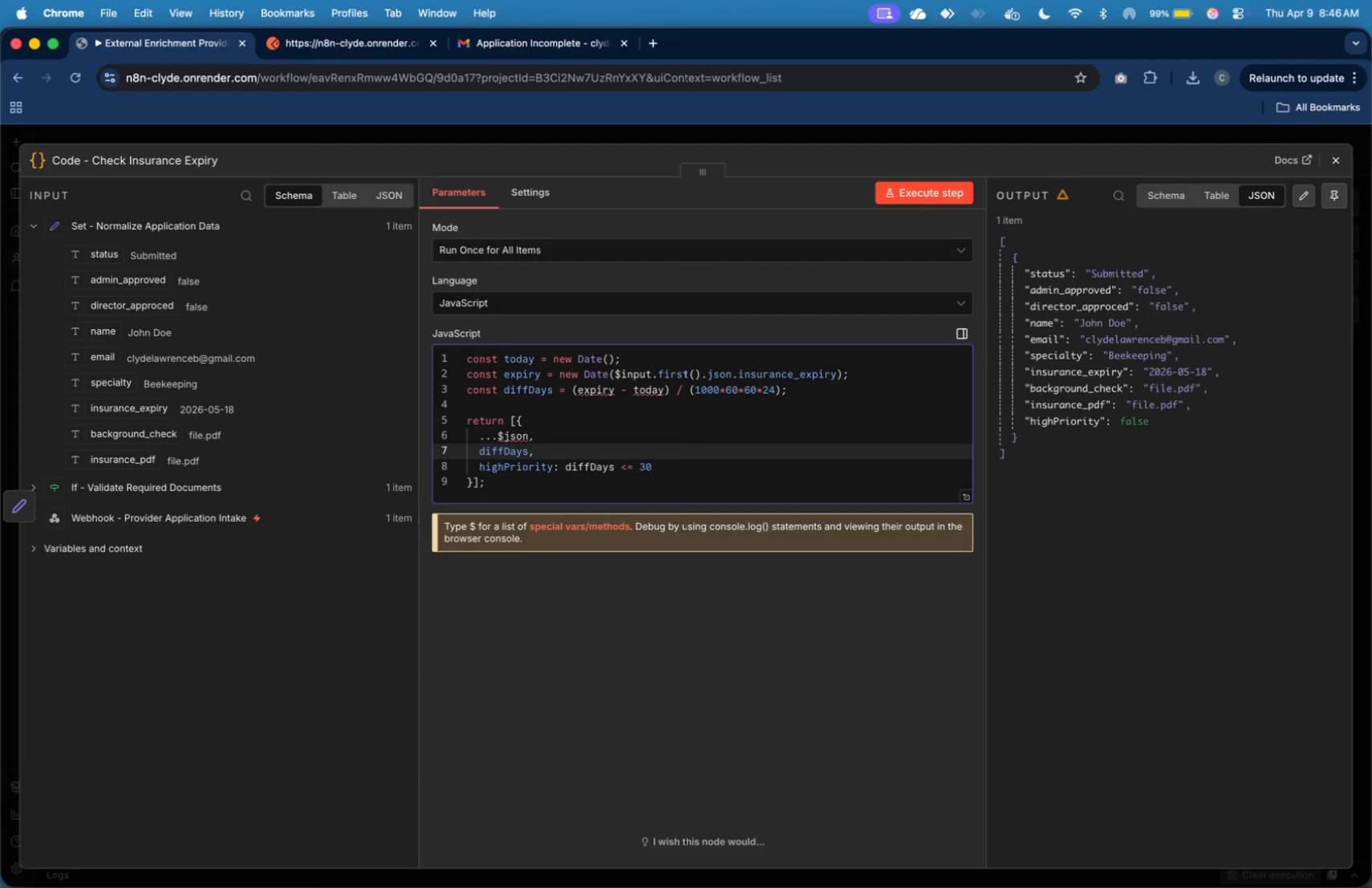 
left_click([960, 195])
 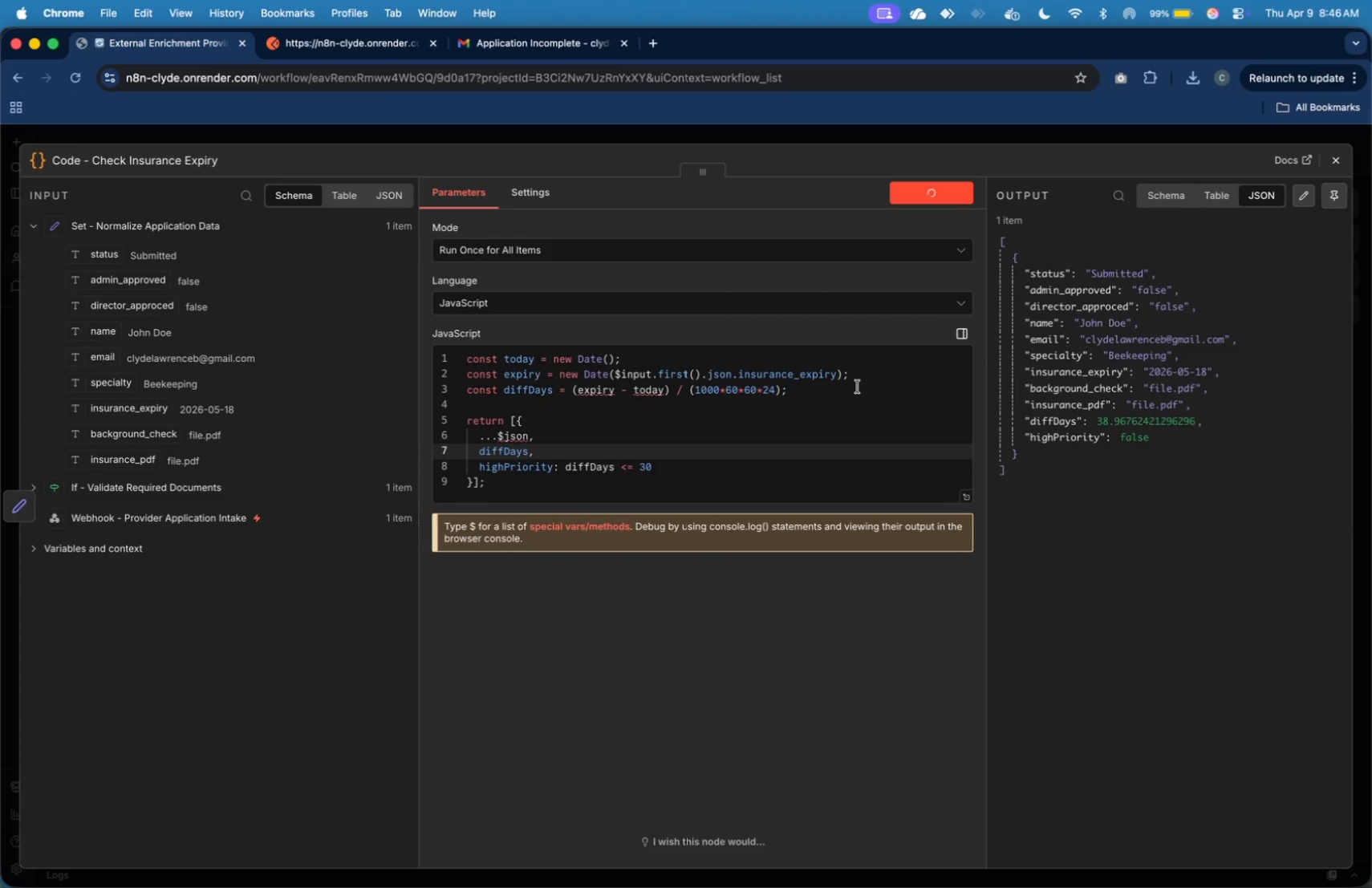 
wait(15.57)
 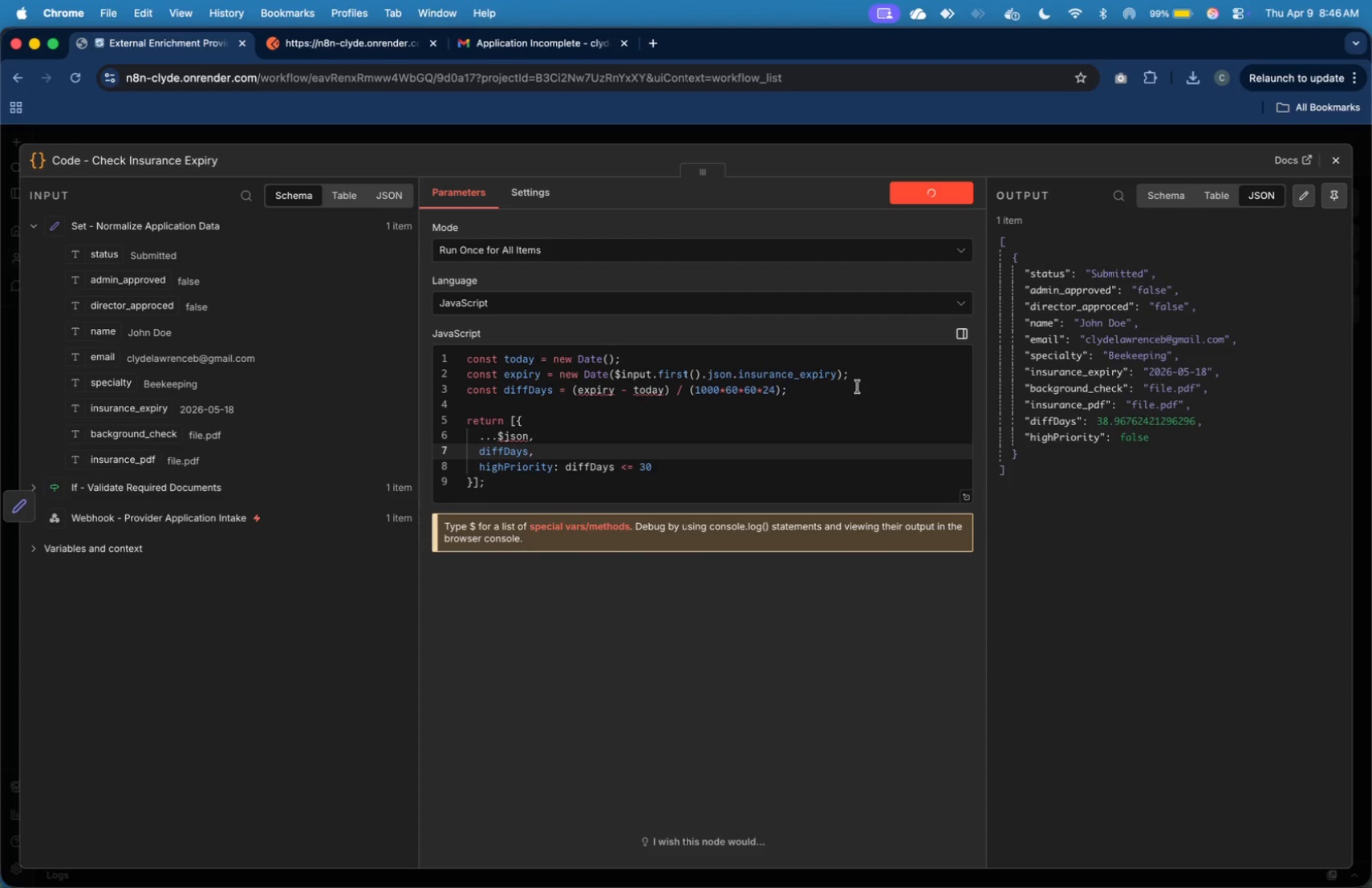 
left_click([767, 424])
 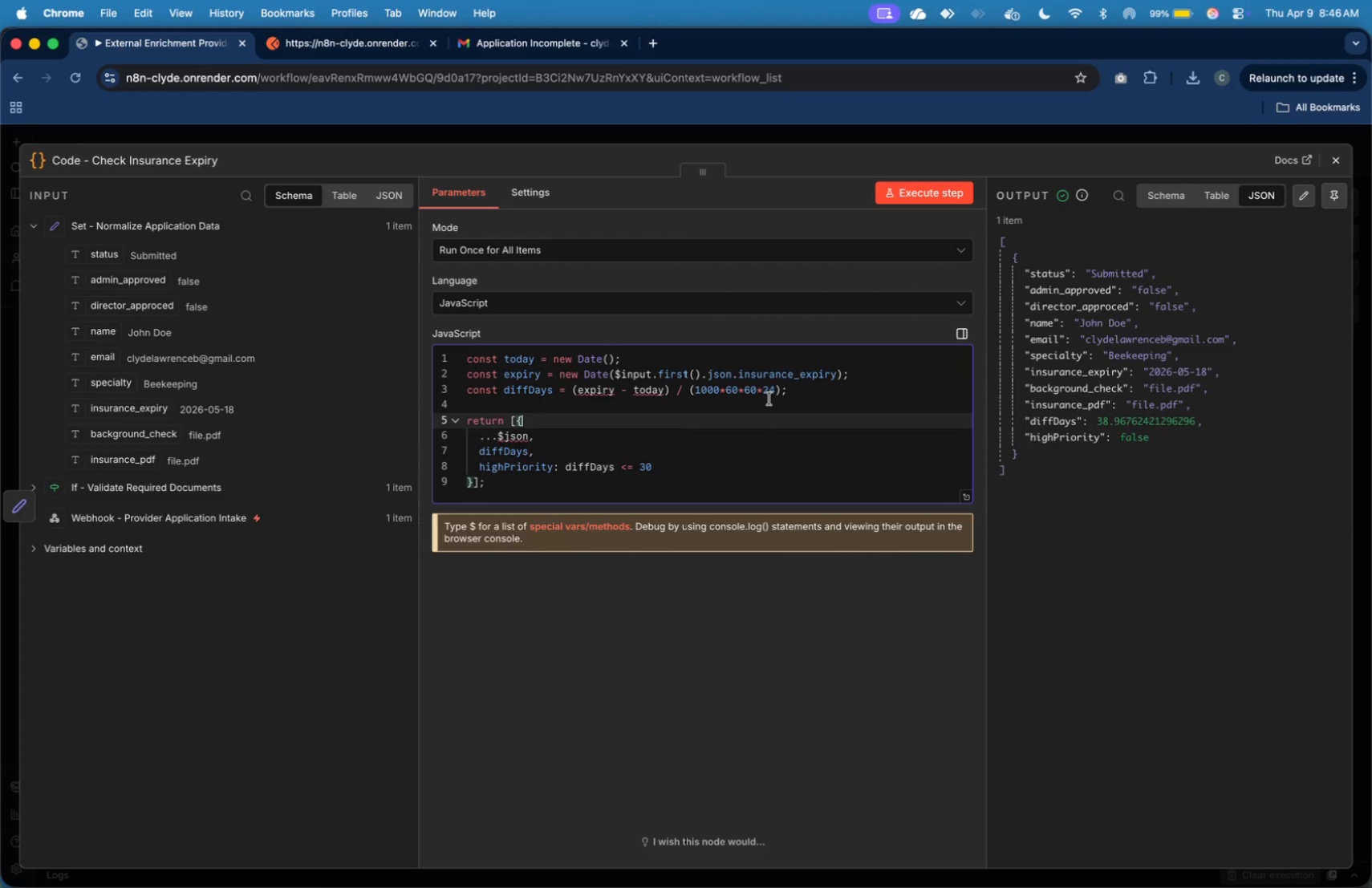 
left_click([770, 397])
 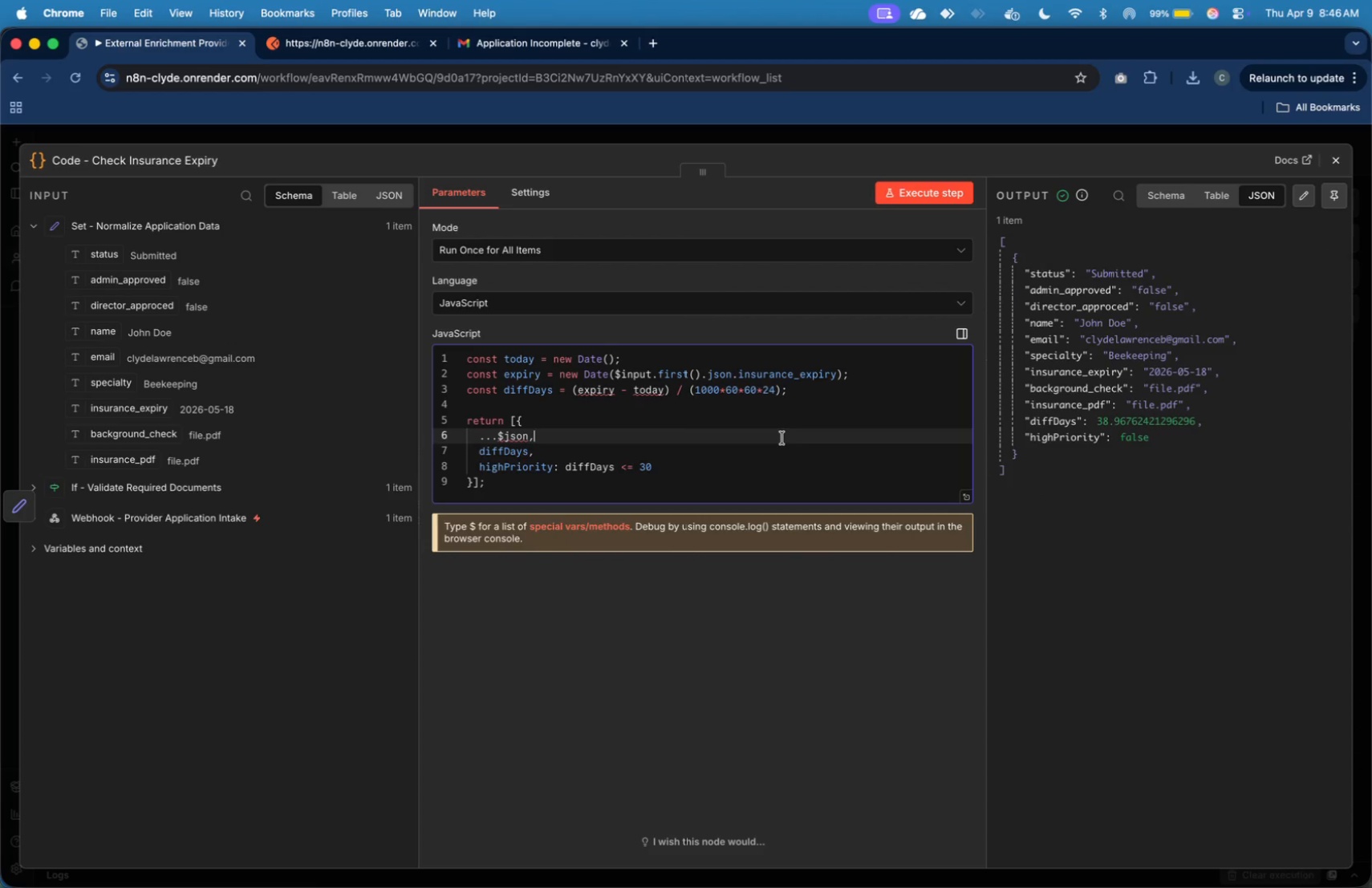 
key(Enter)
 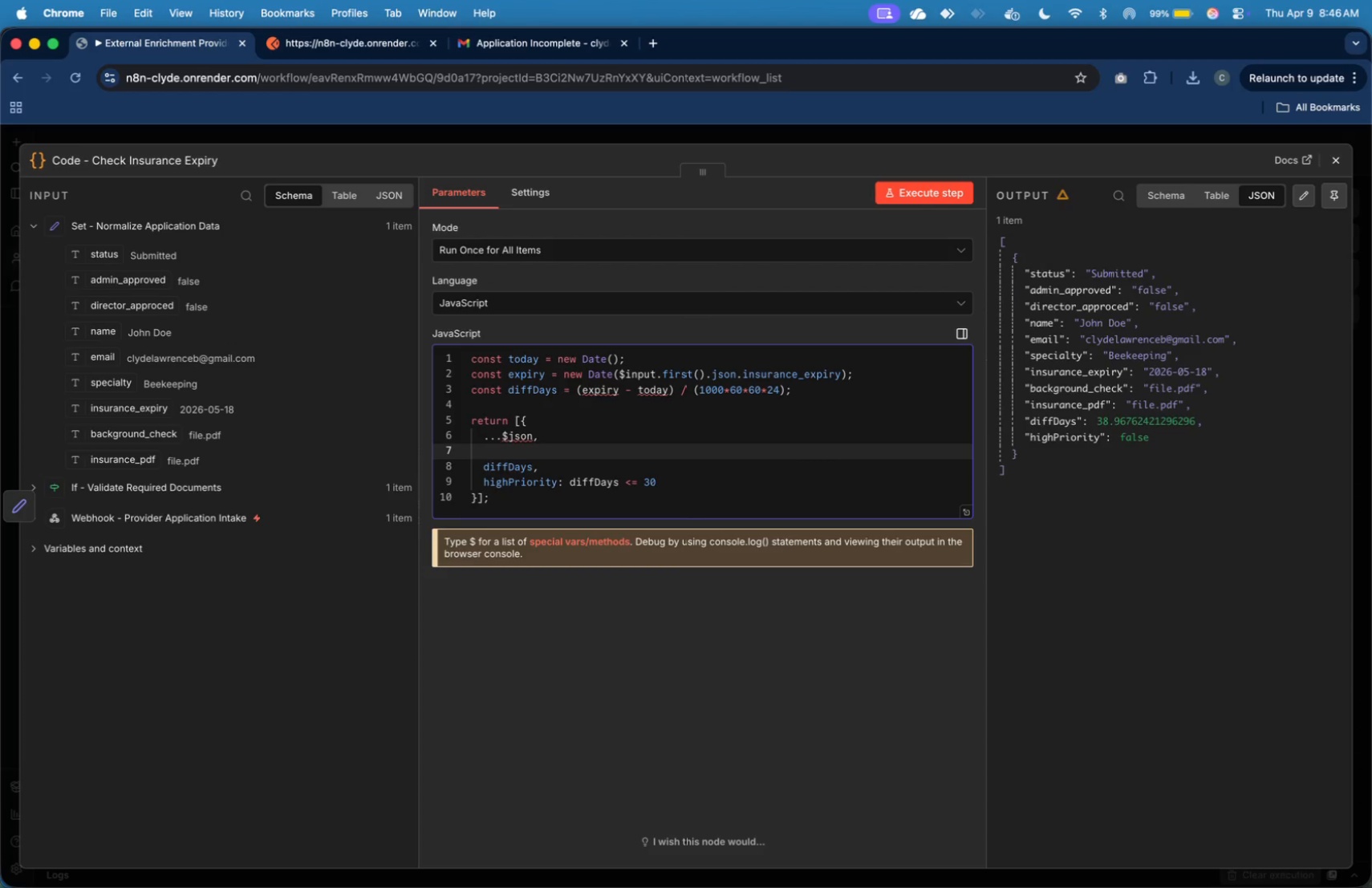 
type(to)
key(Backspace)
key(Backspace)
type(expe)
key(Backspace)
type(iry,)
 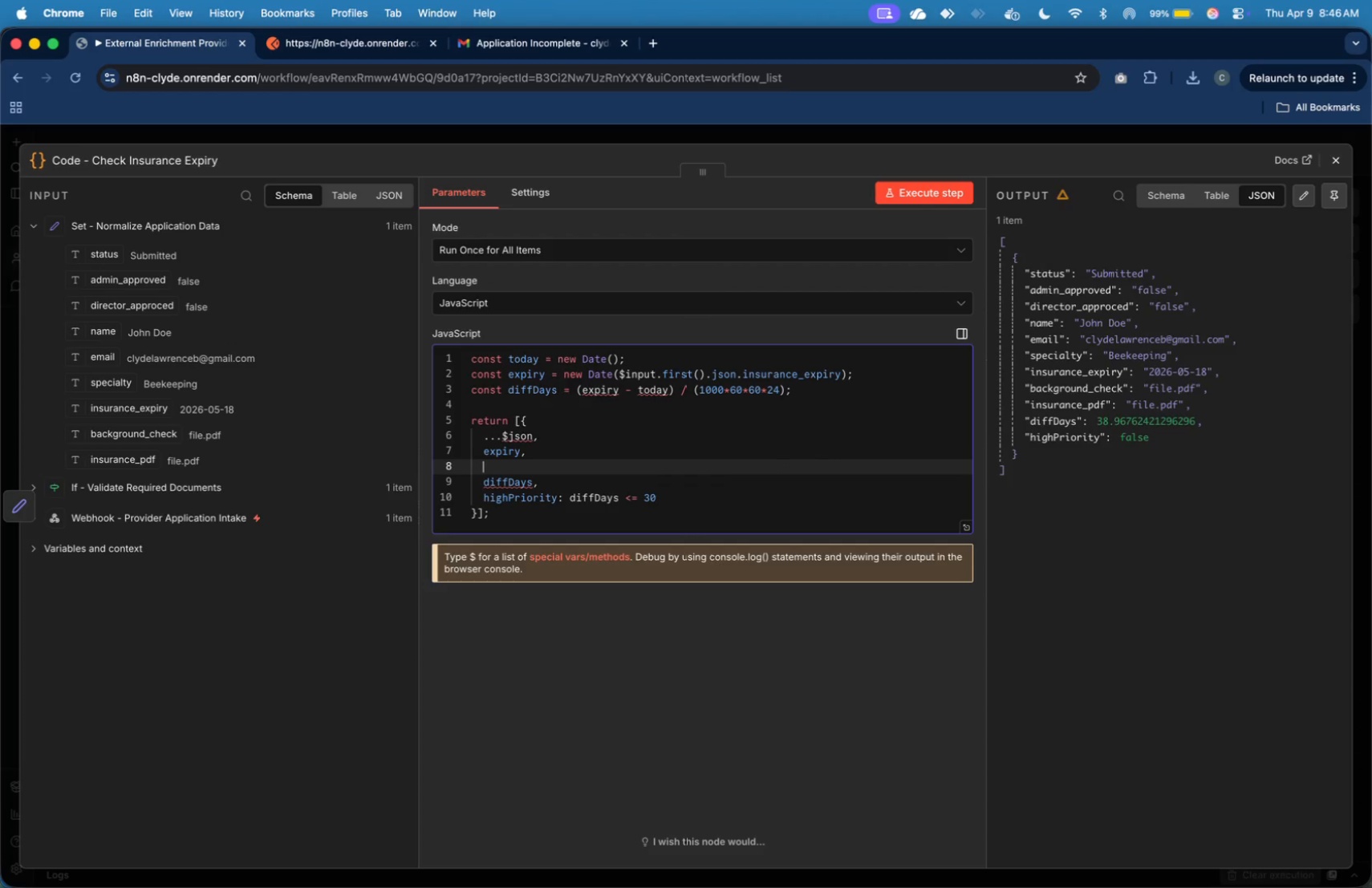 
key(Enter)
 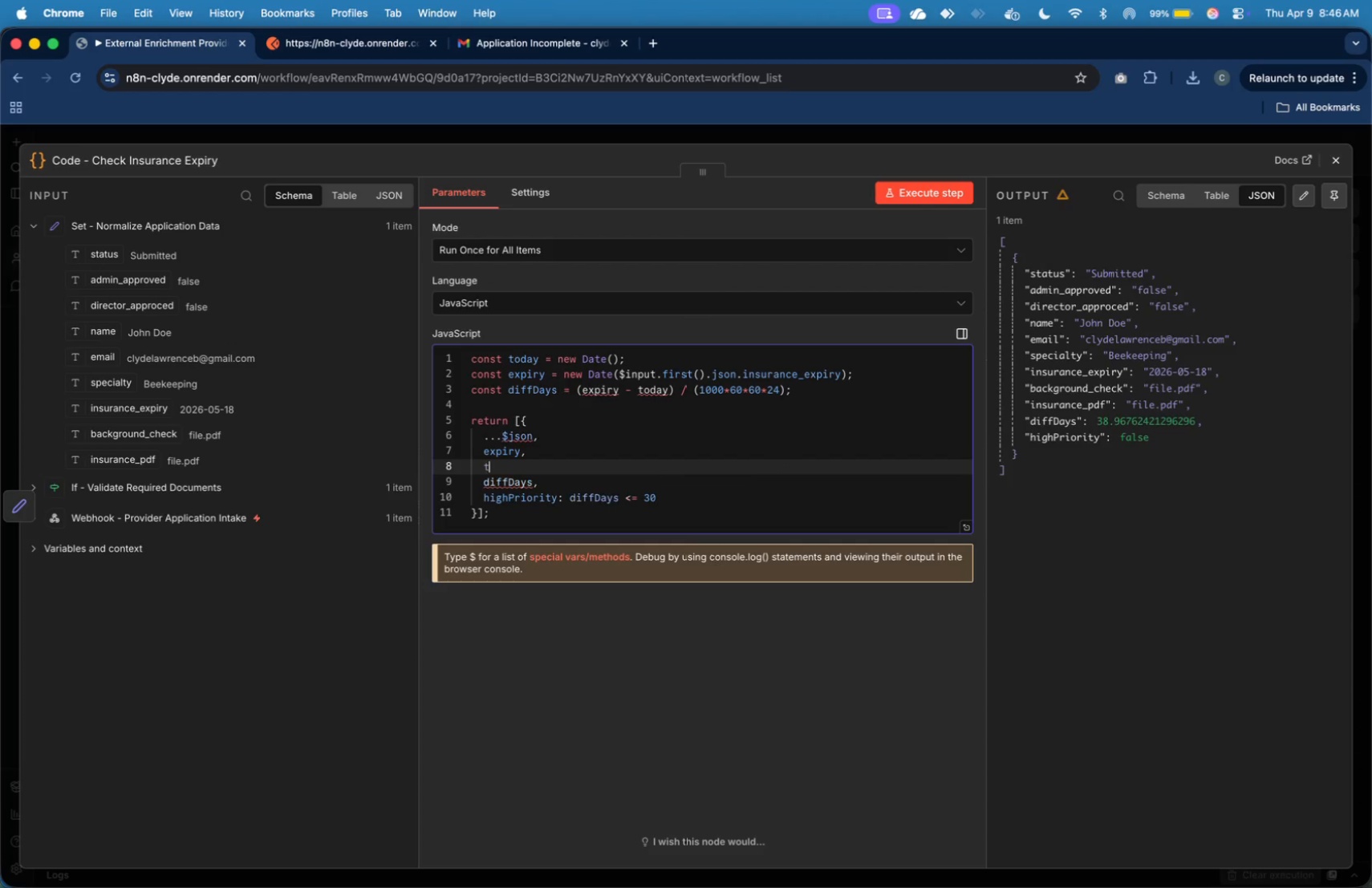 
type(today,)
 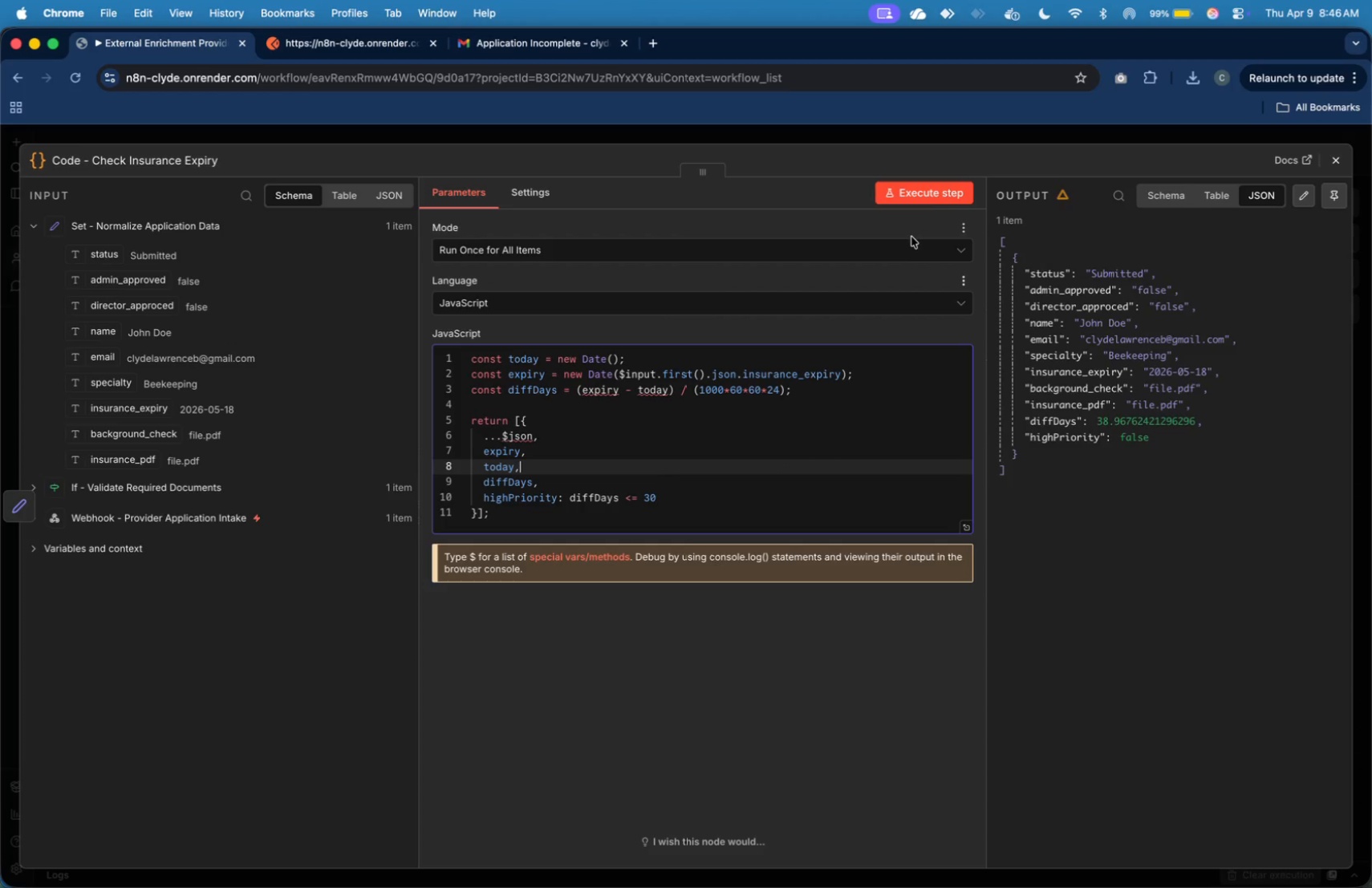 
left_click([930, 202])
 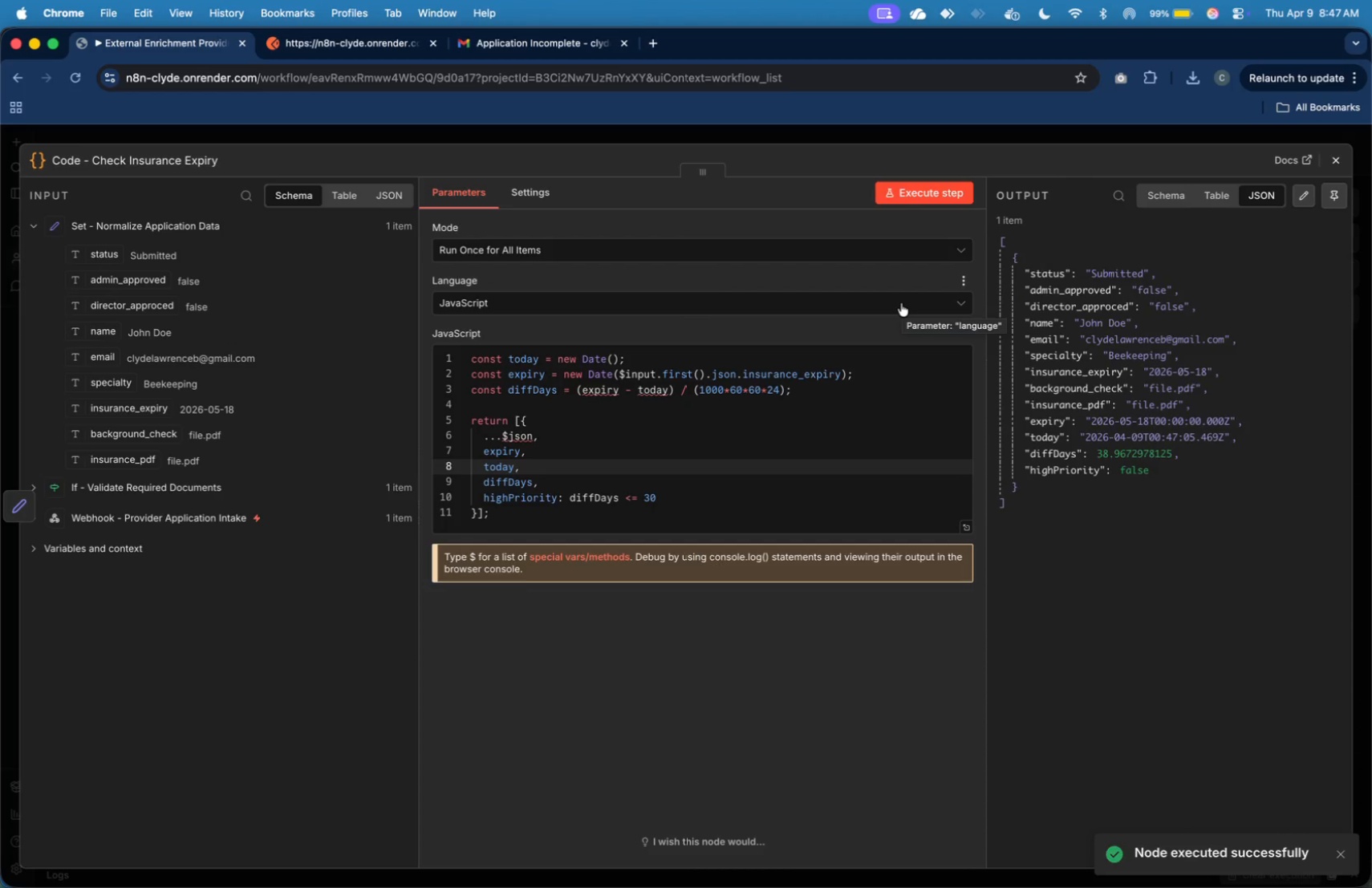 
wait(16.91)
 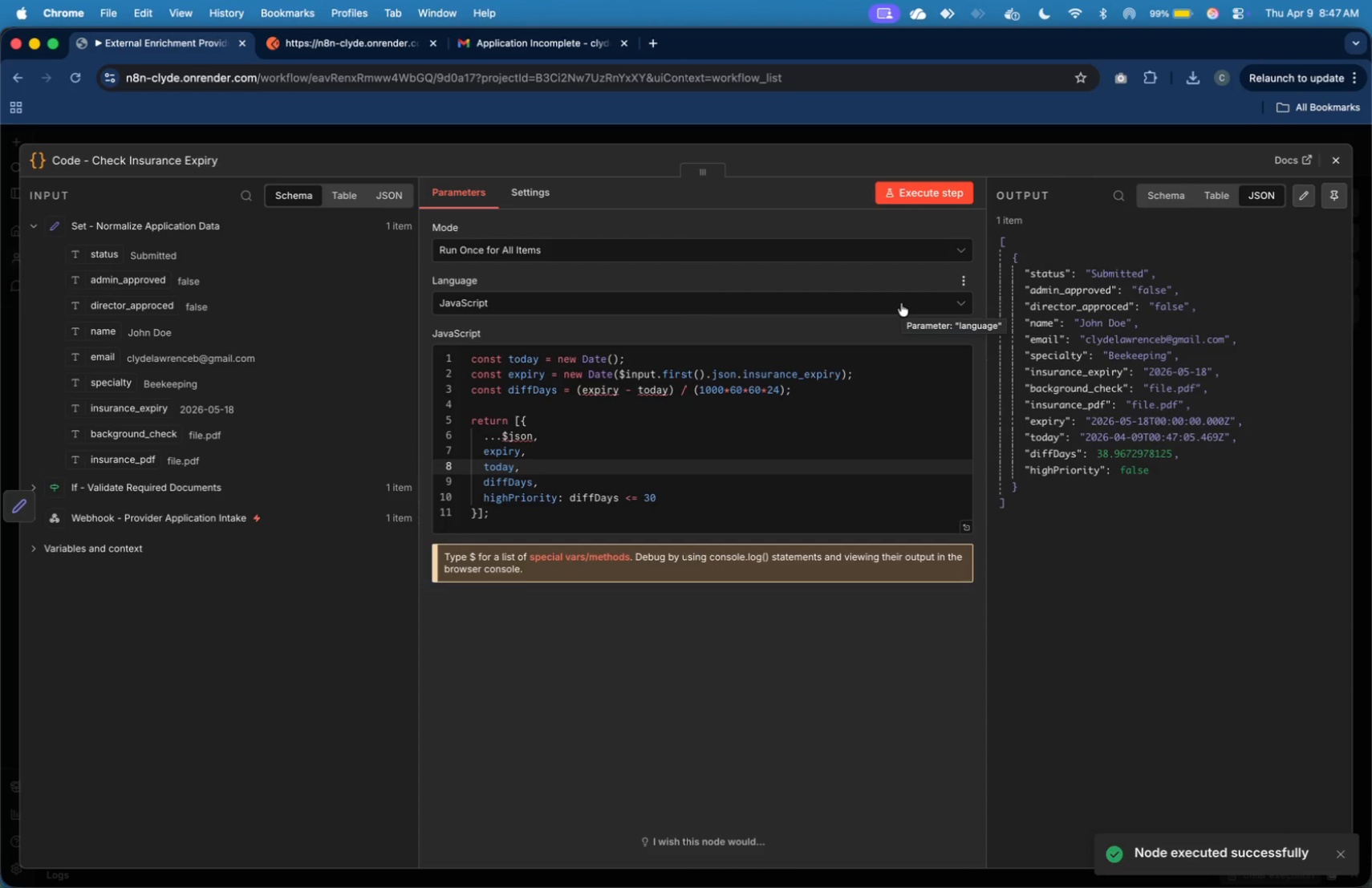 
left_click([895, 193])
 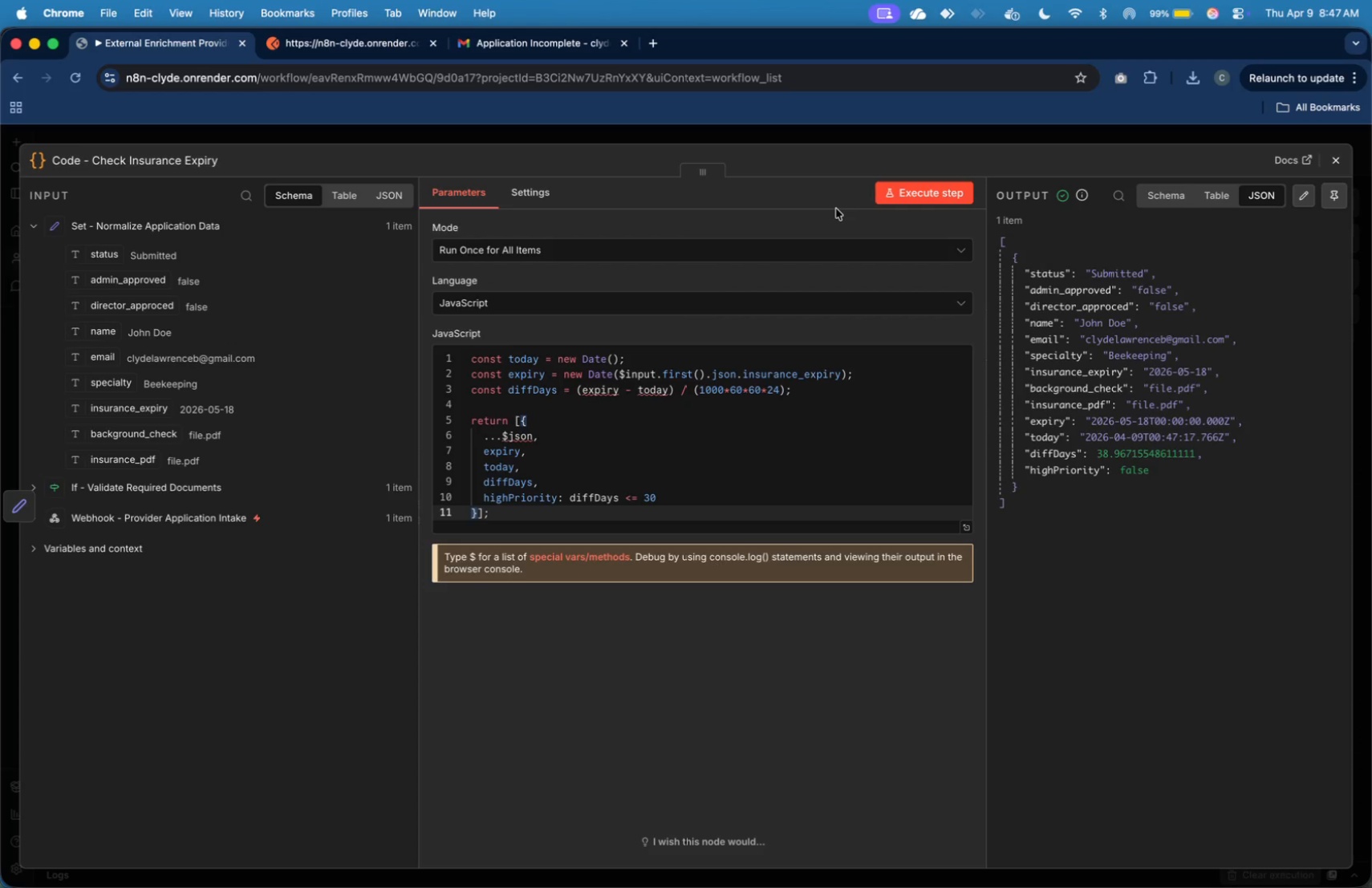 
wait(21.98)
 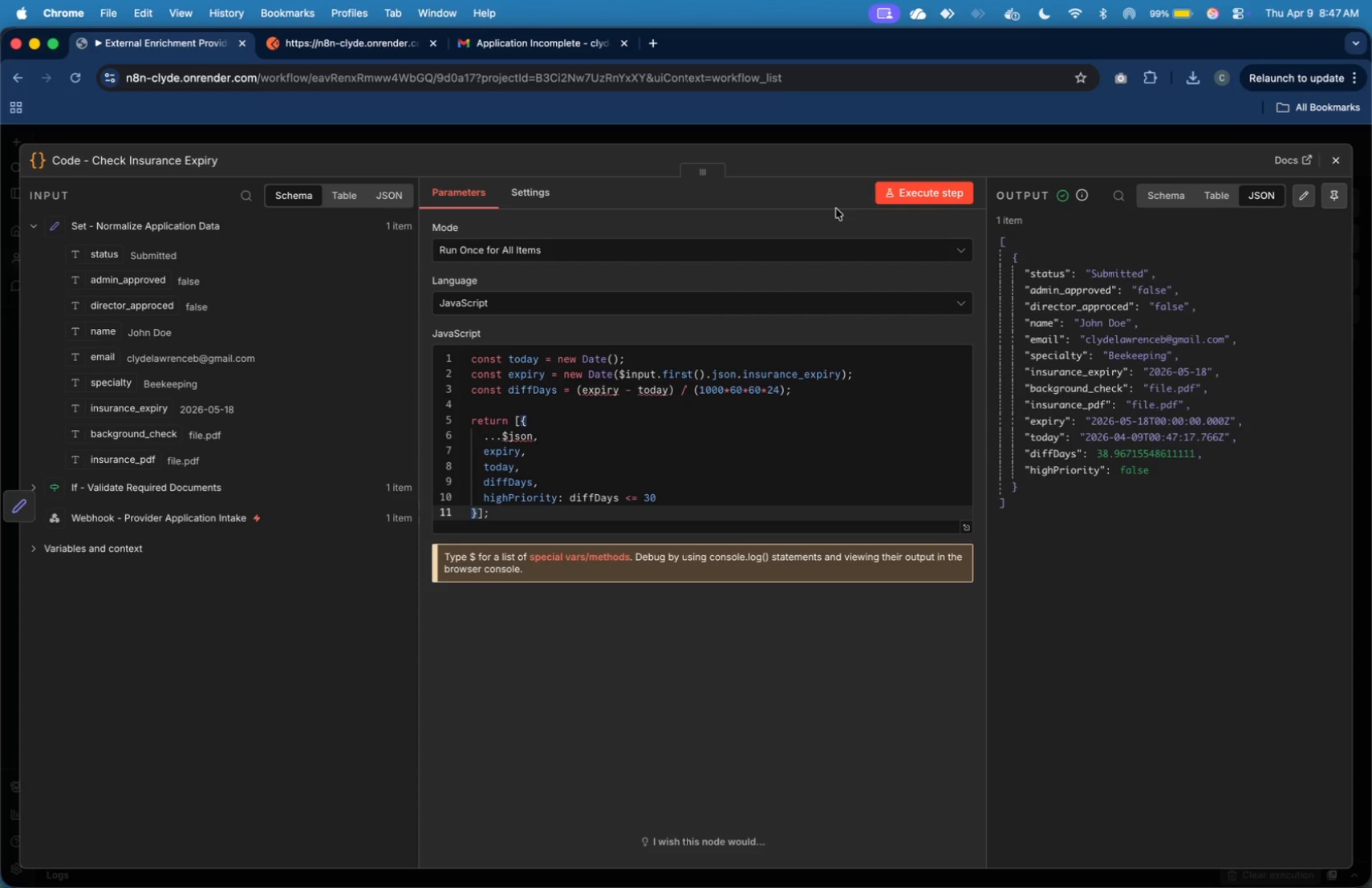 
left_click([803, 412])
 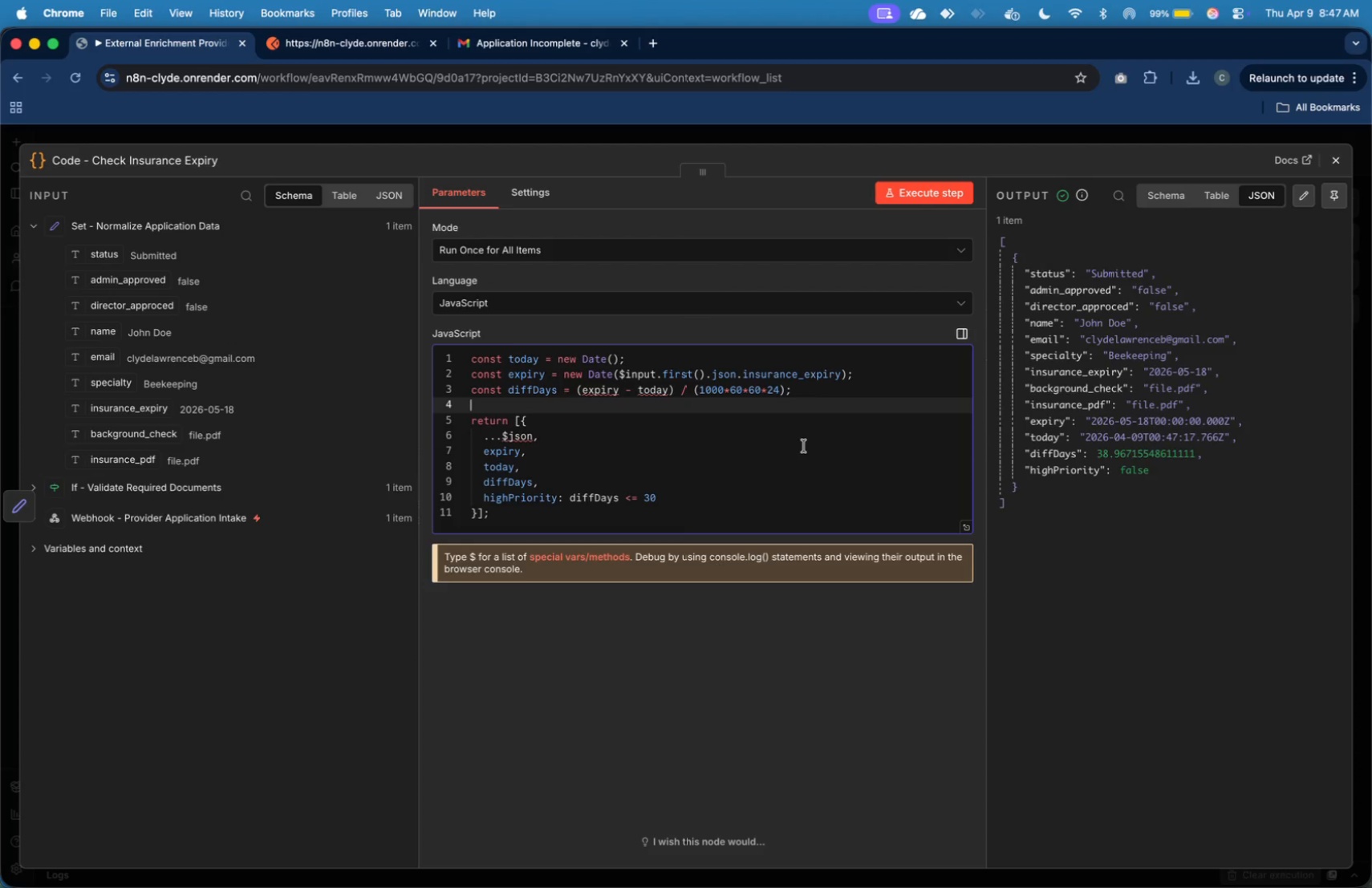 
left_click([804, 447])
 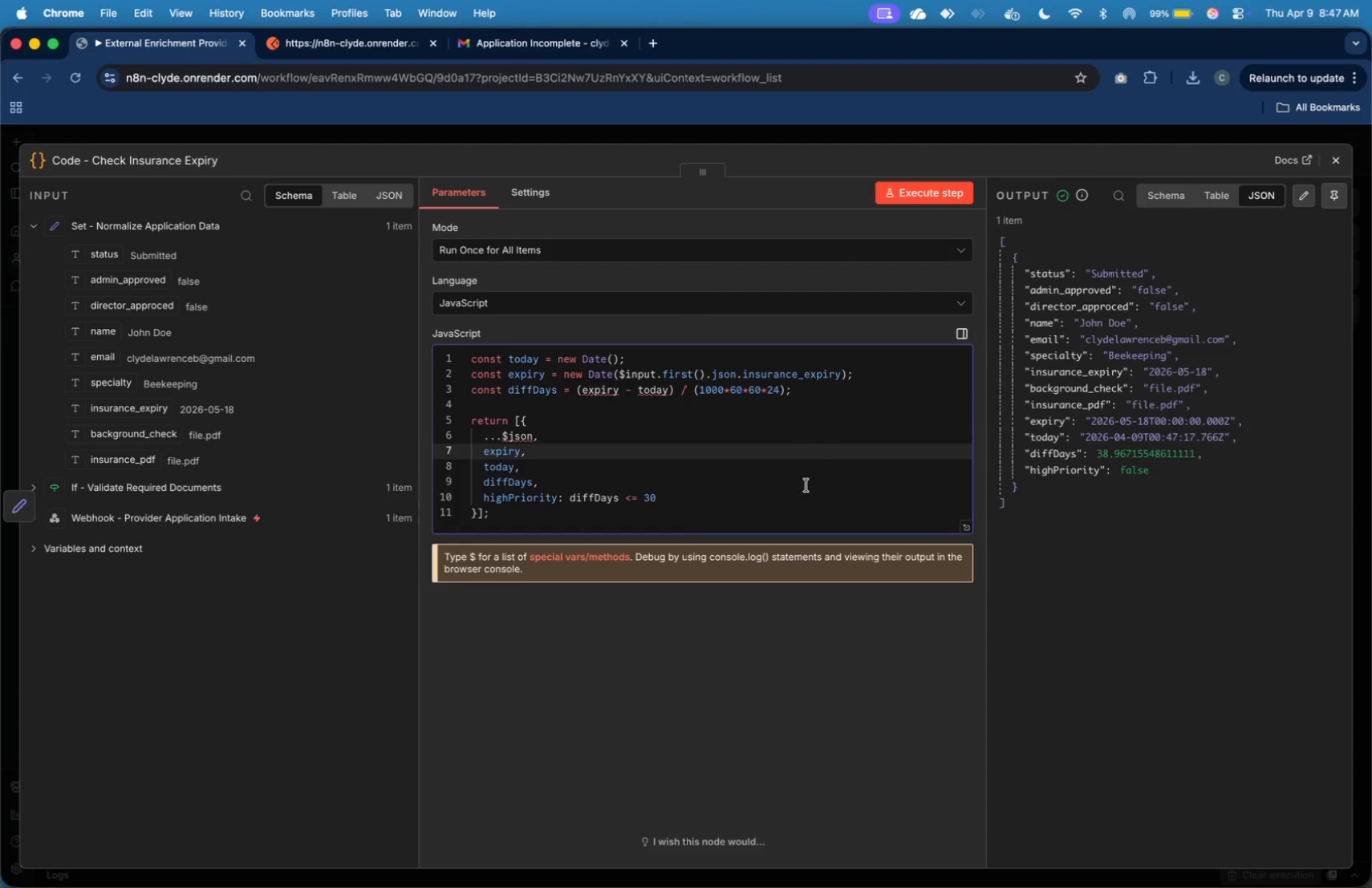 
left_click([805, 488])
 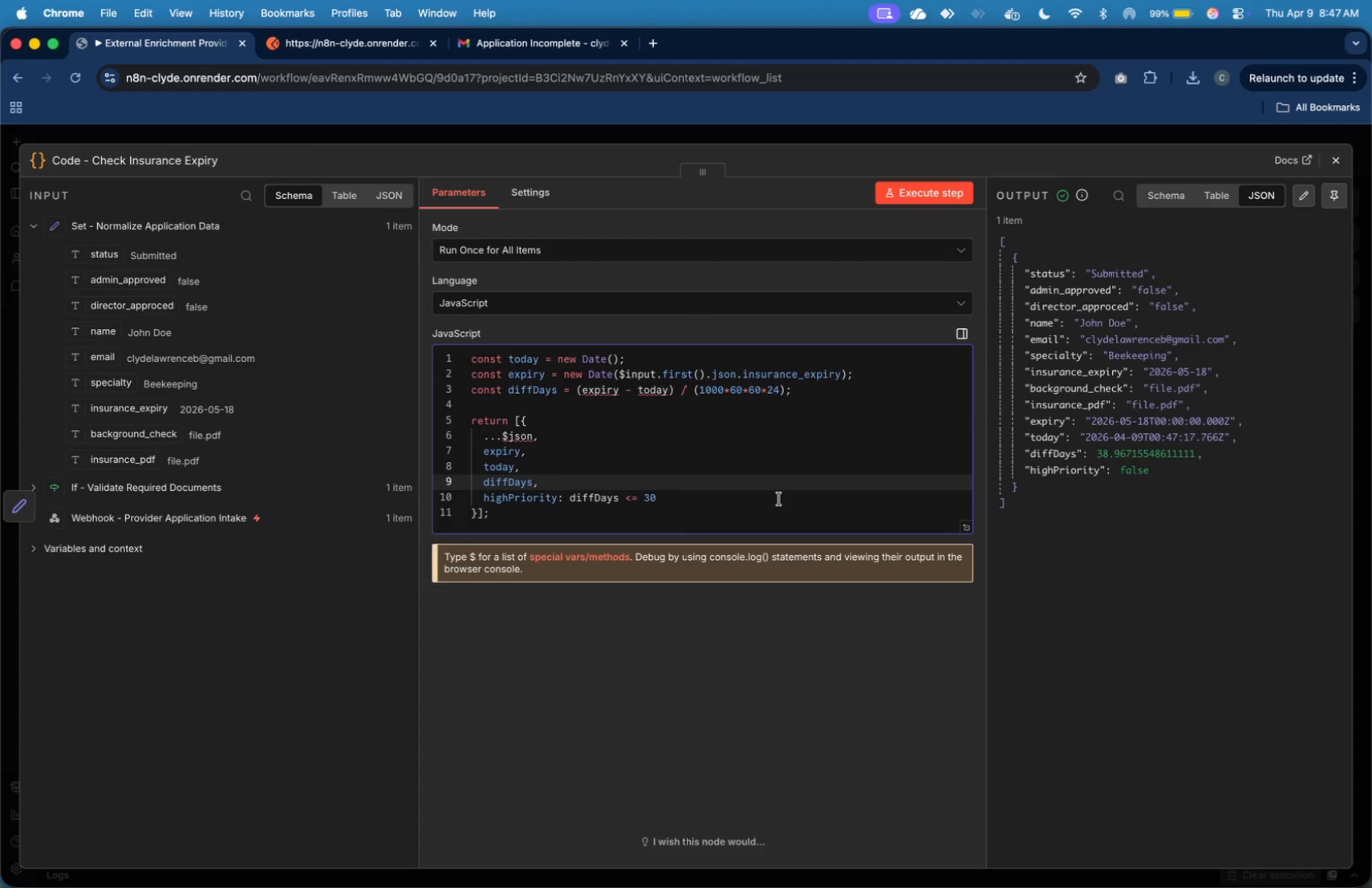 
left_click([770, 505])
 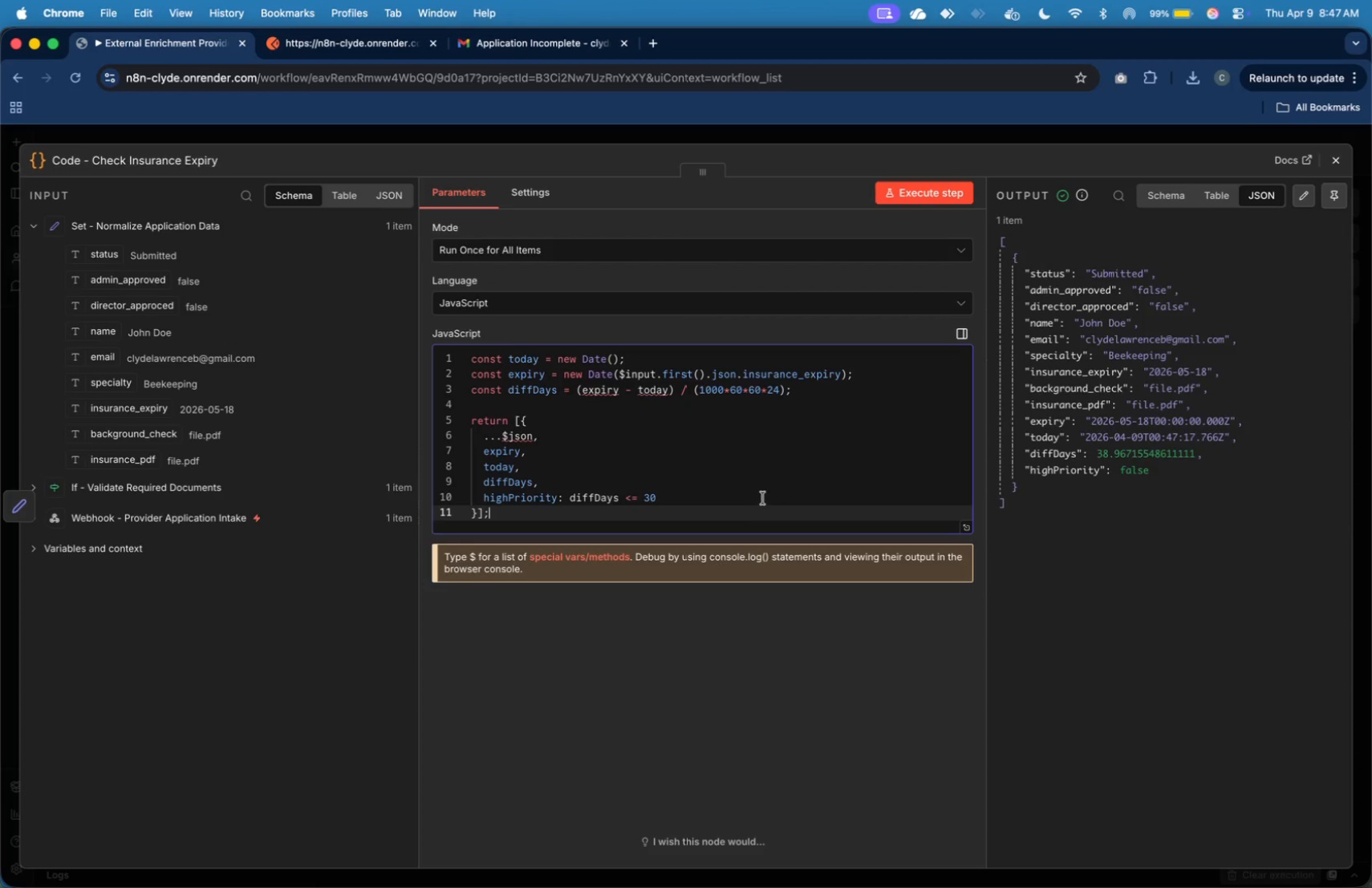 
left_click([763, 498])
 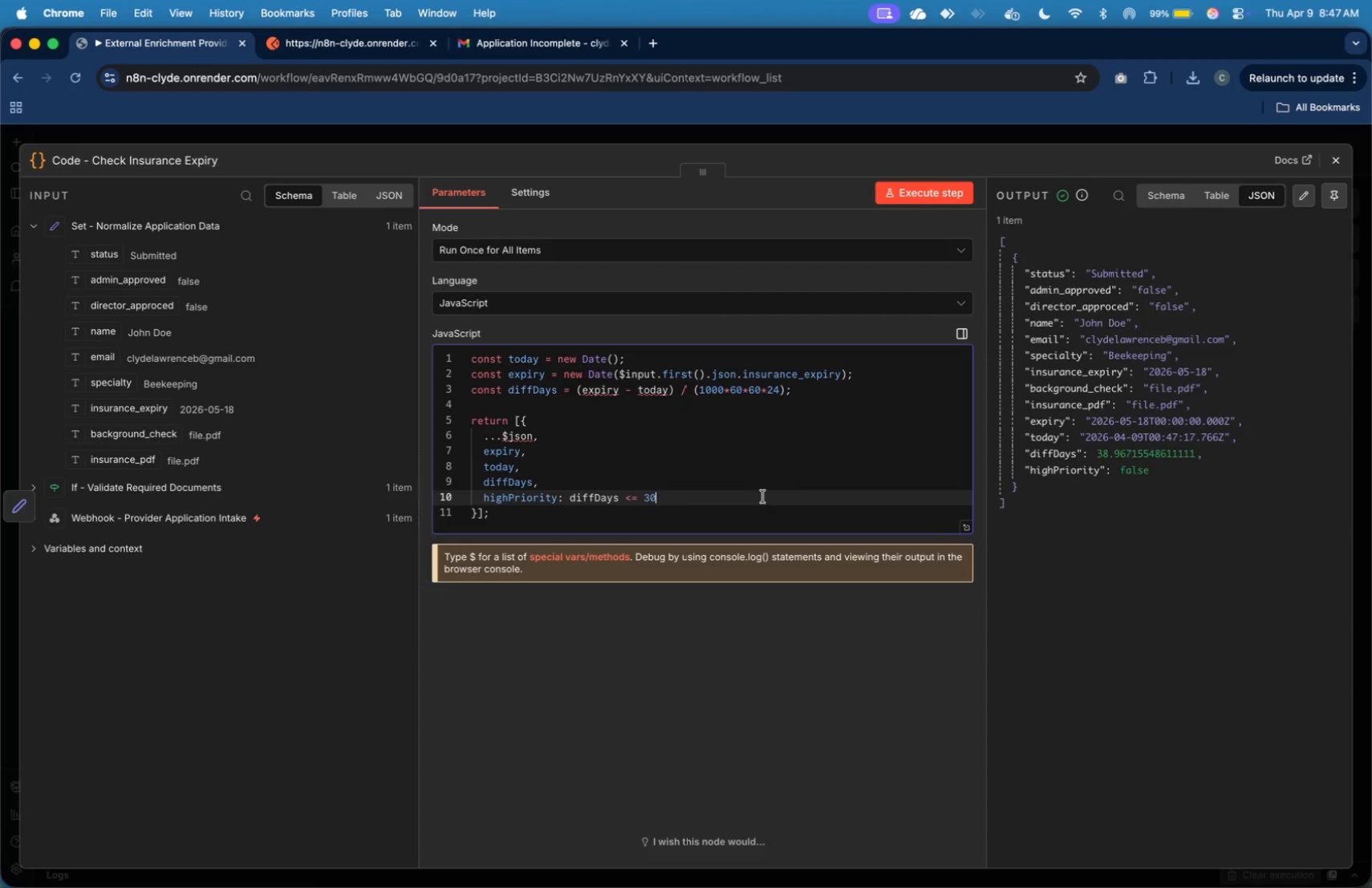 
left_click([738, 456])
 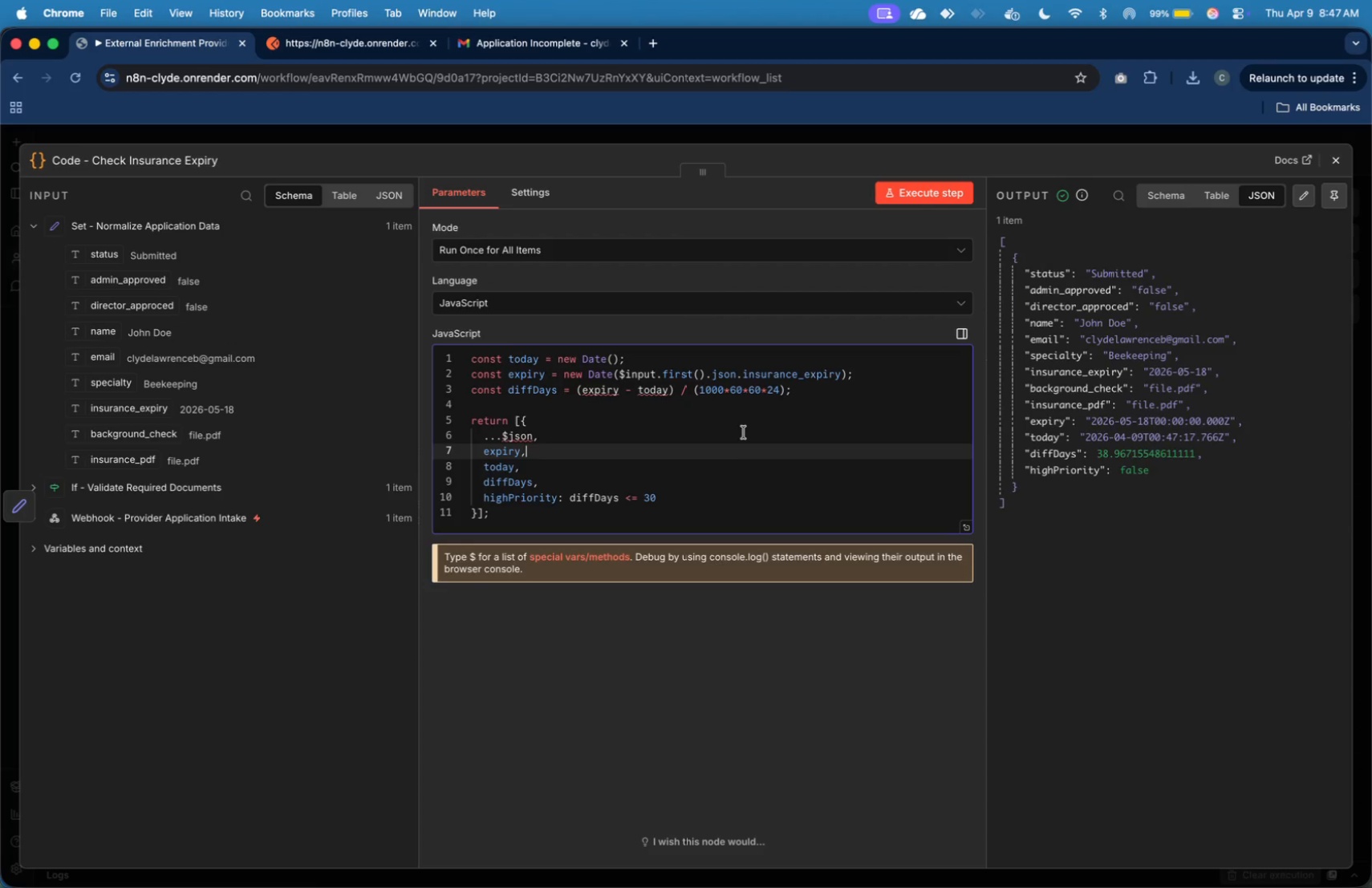 
left_click([744, 428])
 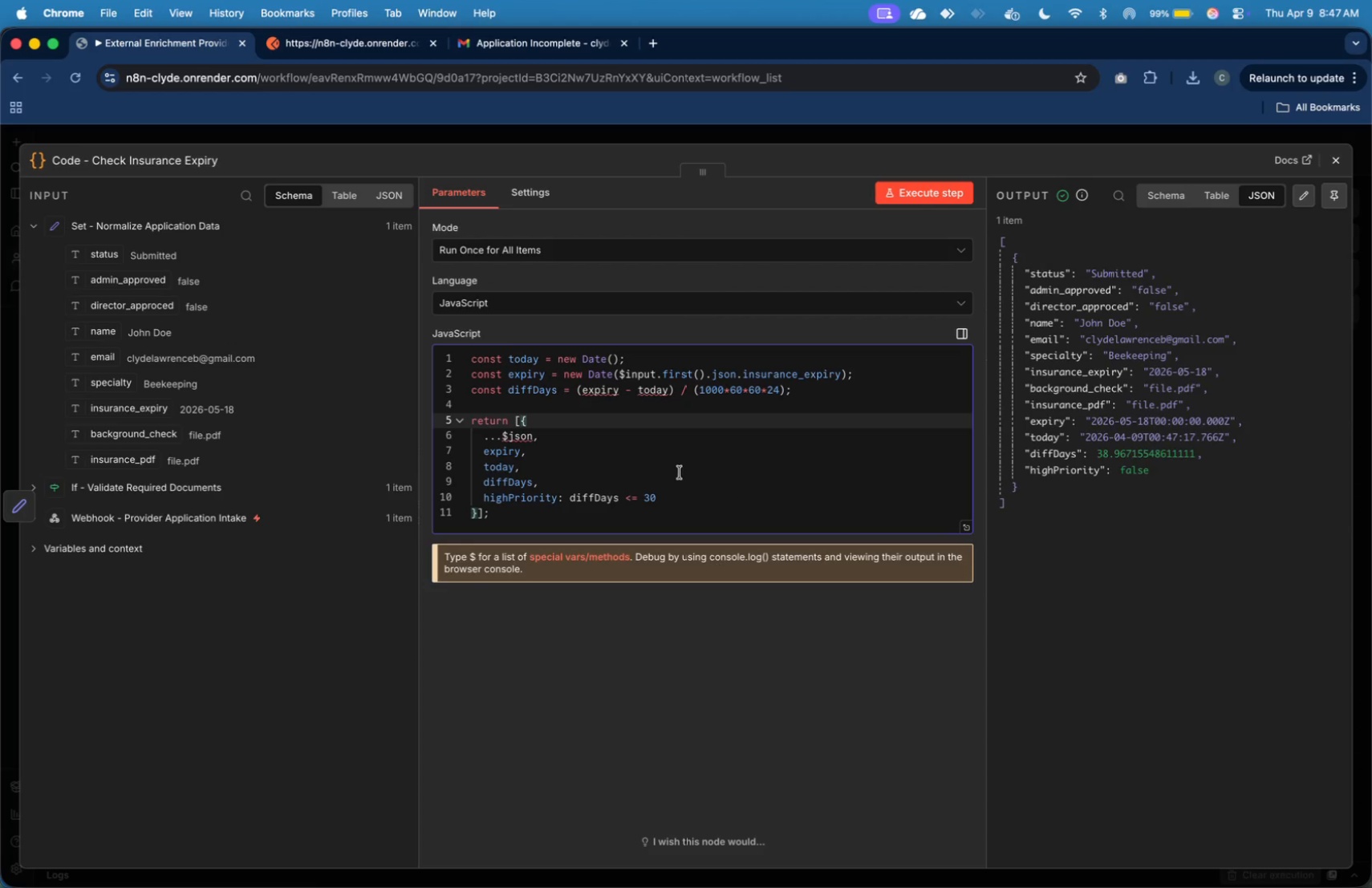 
left_click([694, 457])
 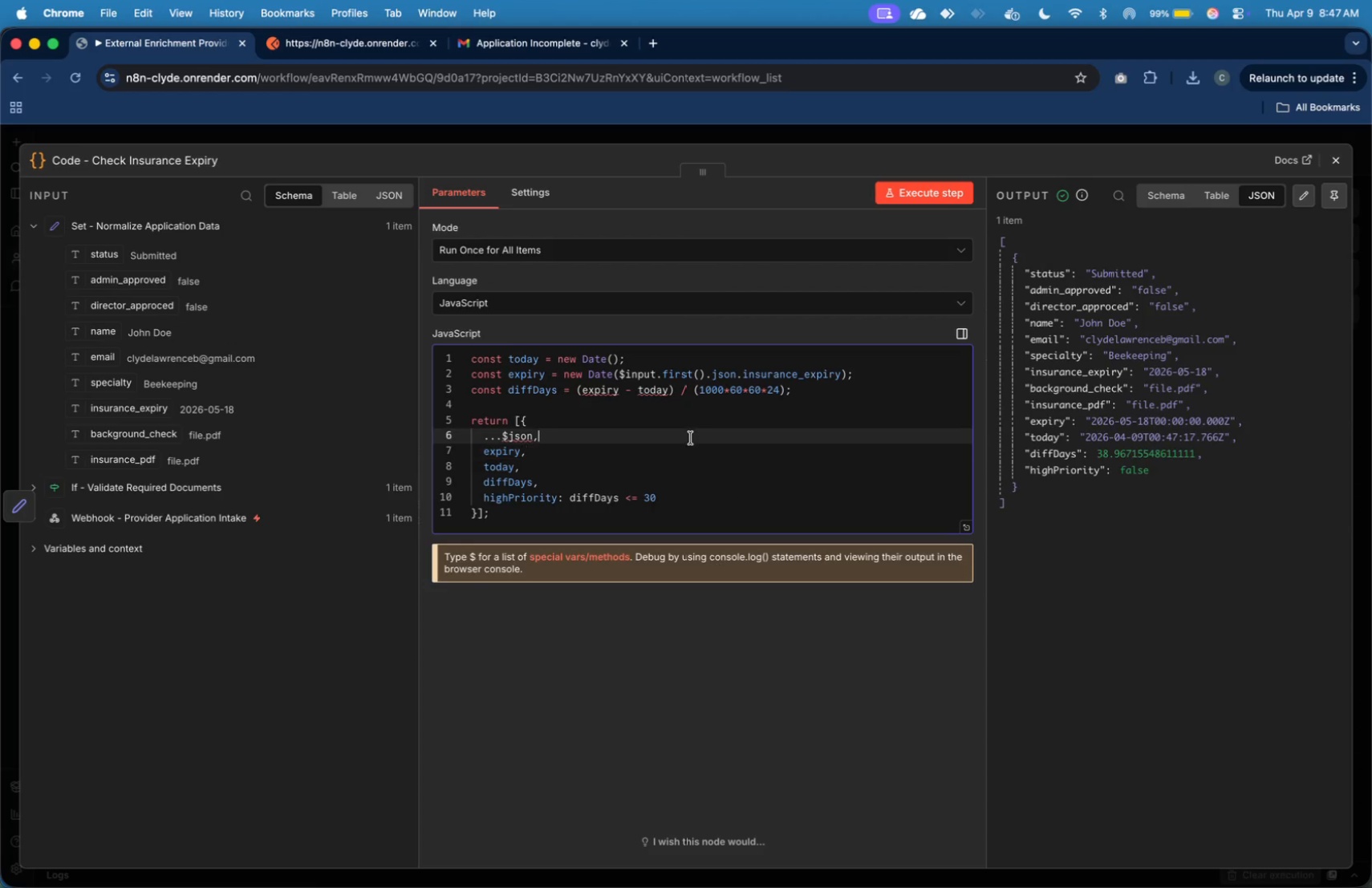 
left_click([680, 455])
 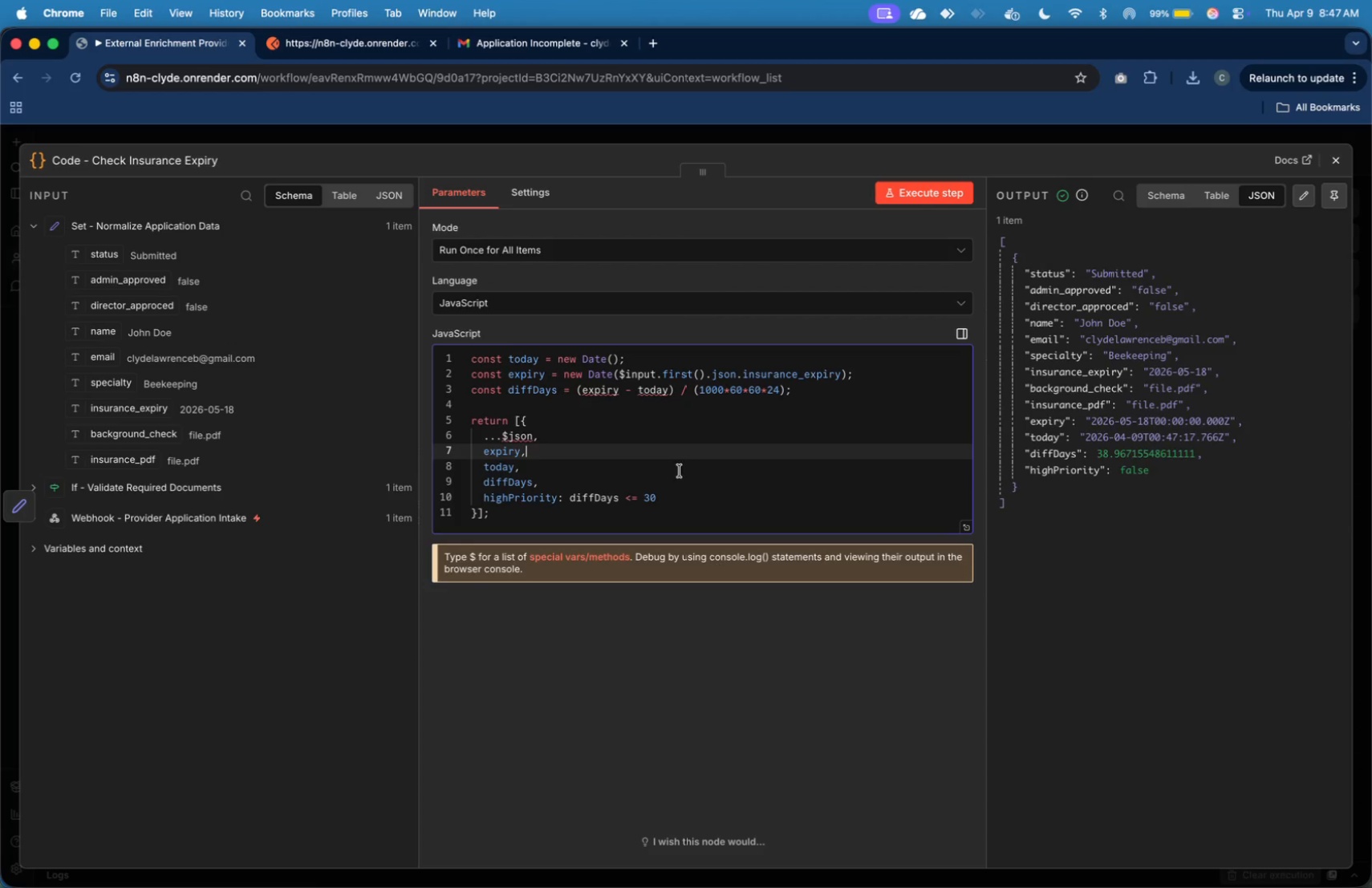 
double_click([680, 471])
 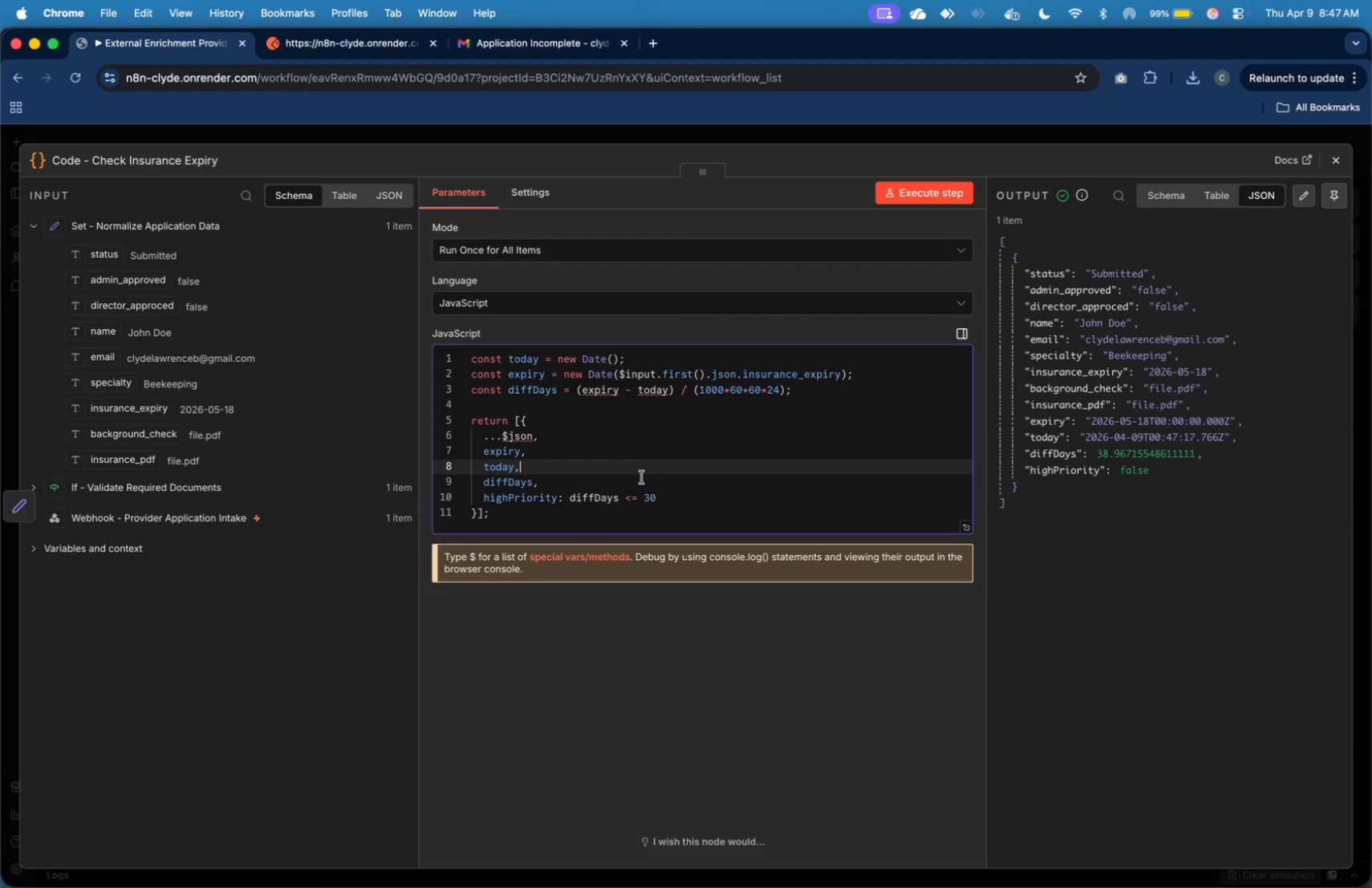 
left_click([642, 477])
 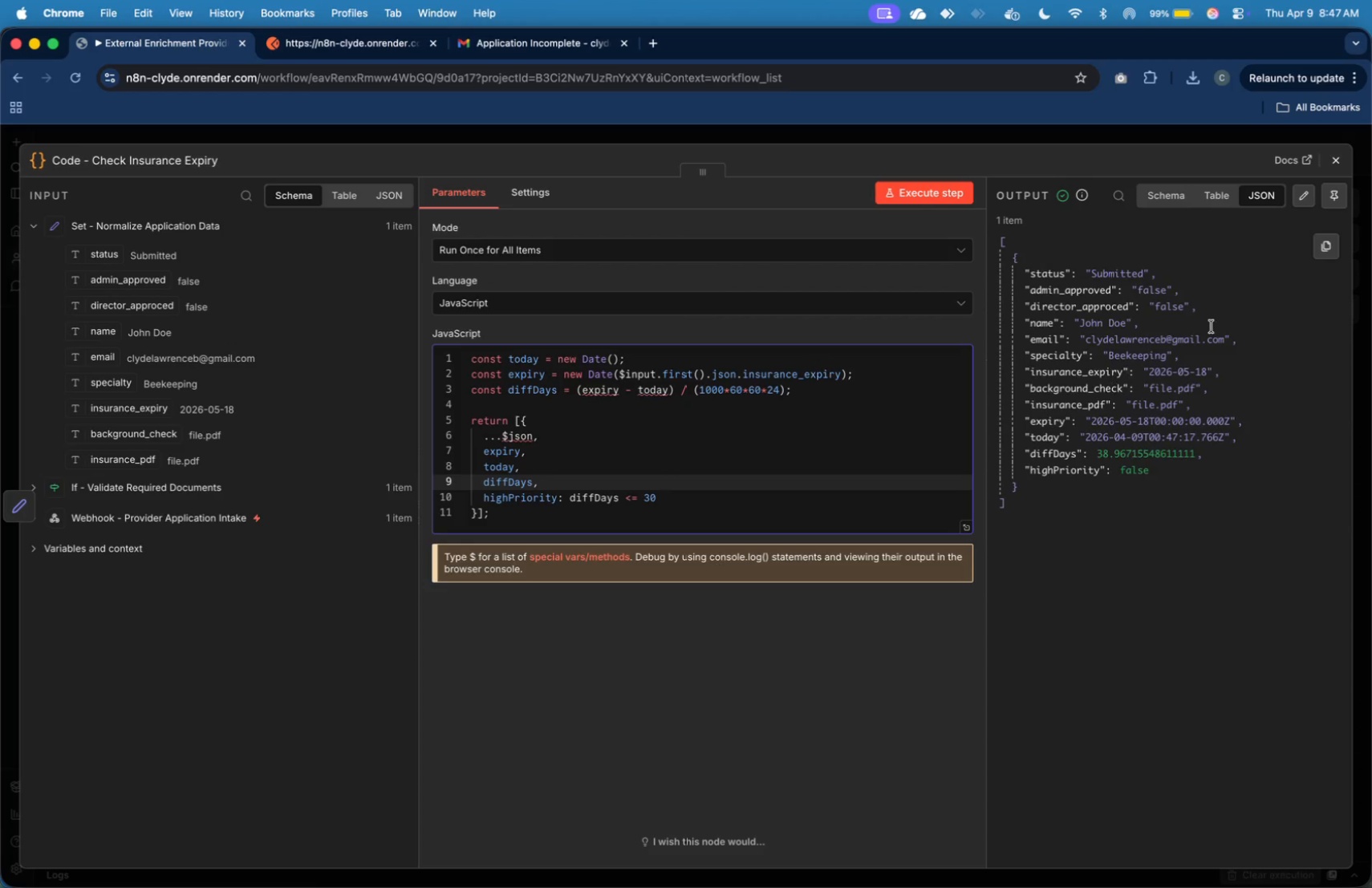 
left_click([1328, 169])
 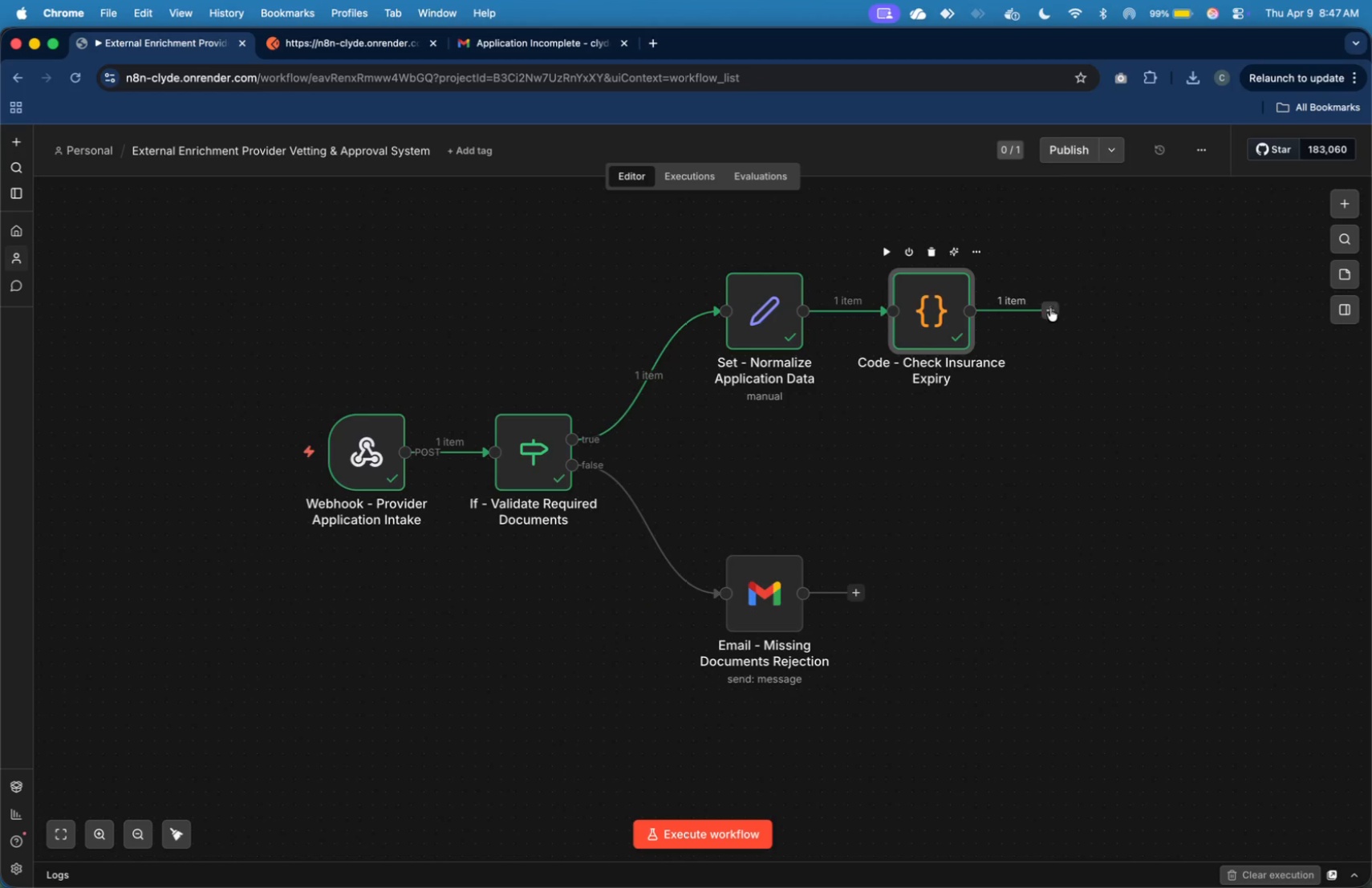 
left_click_drag(start_coordinate=[921, 328], to_coordinate=[958, 332])
 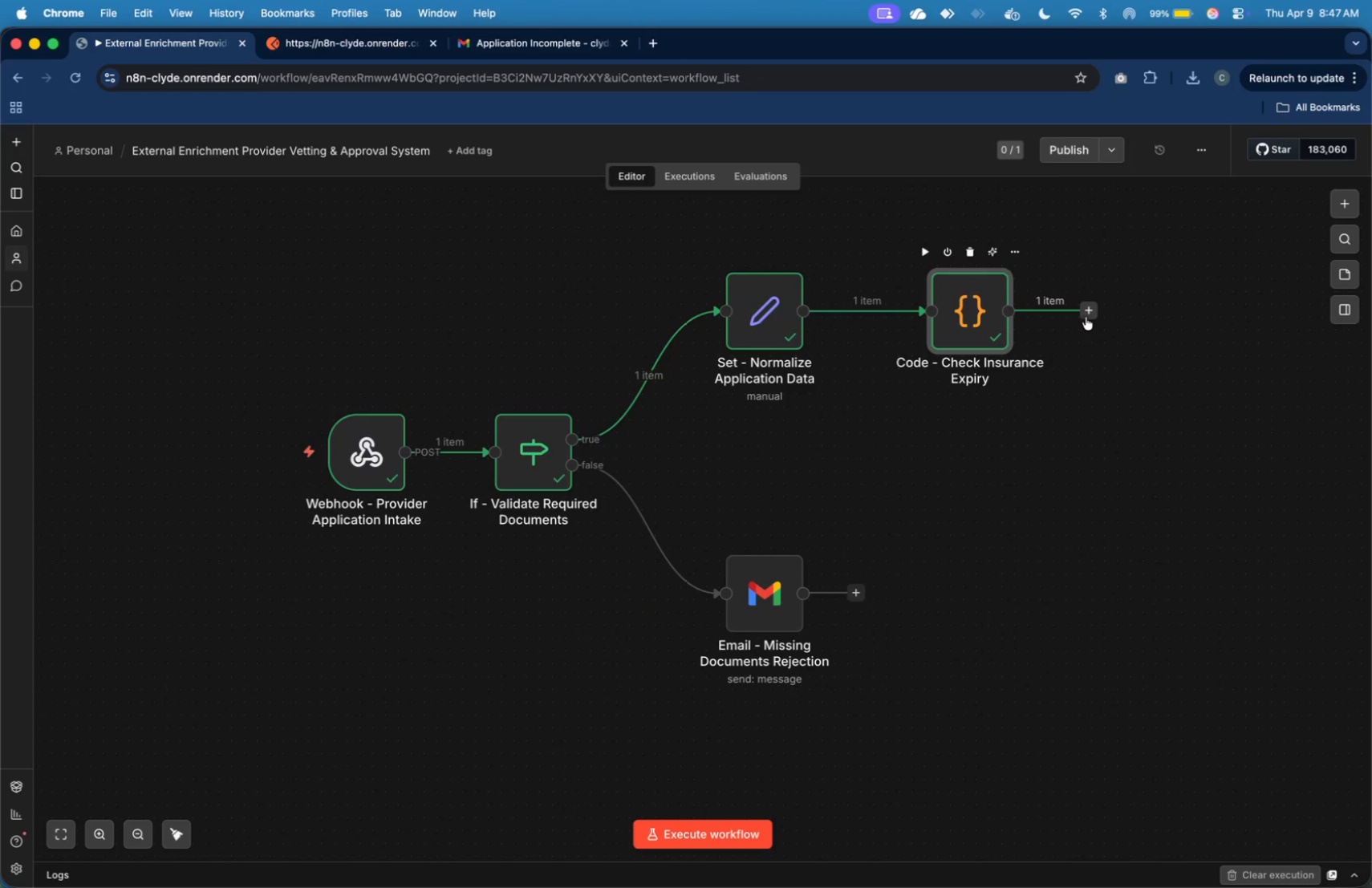 
left_click([1086, 317])
 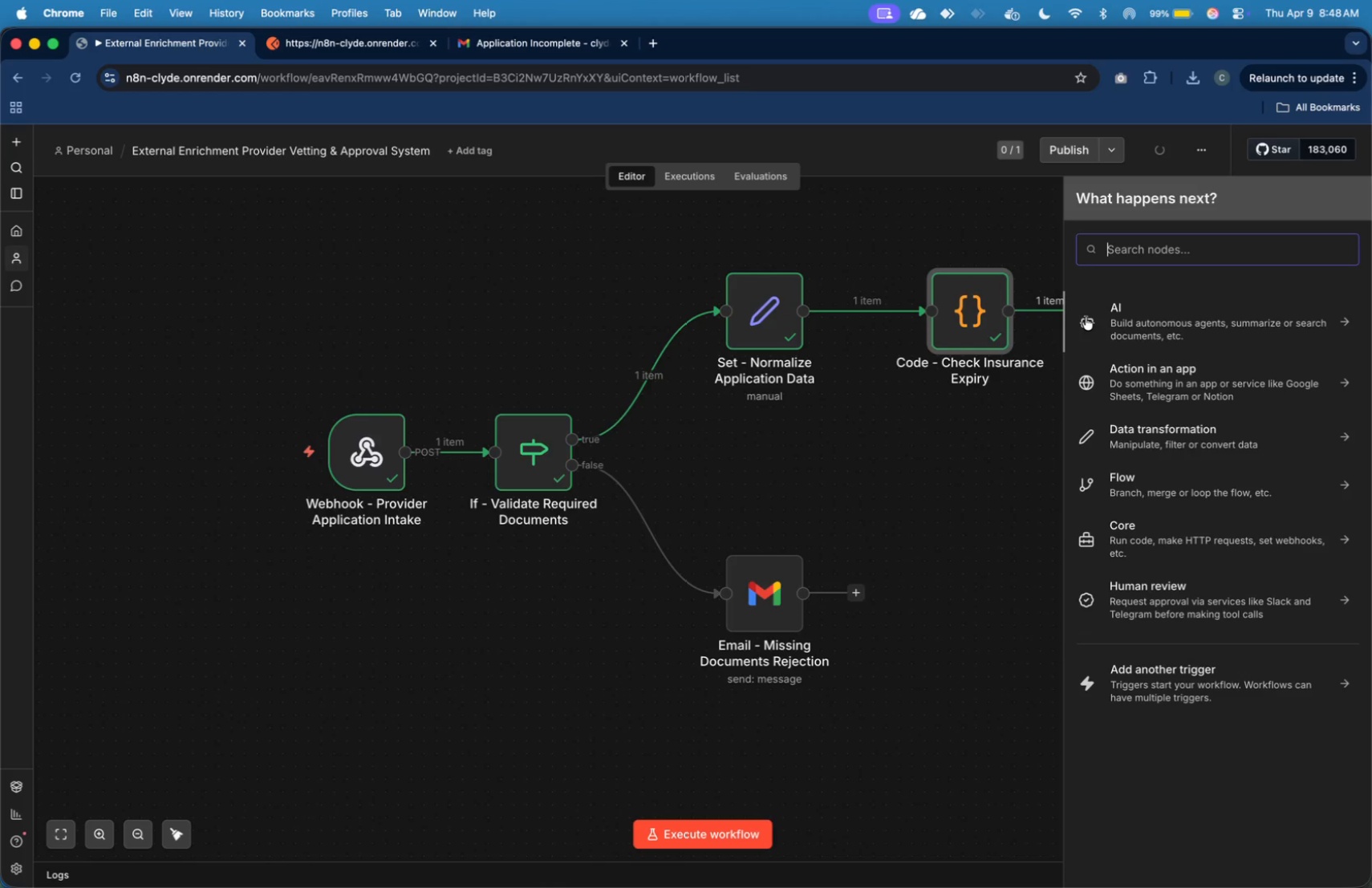 
wait(6.09)
 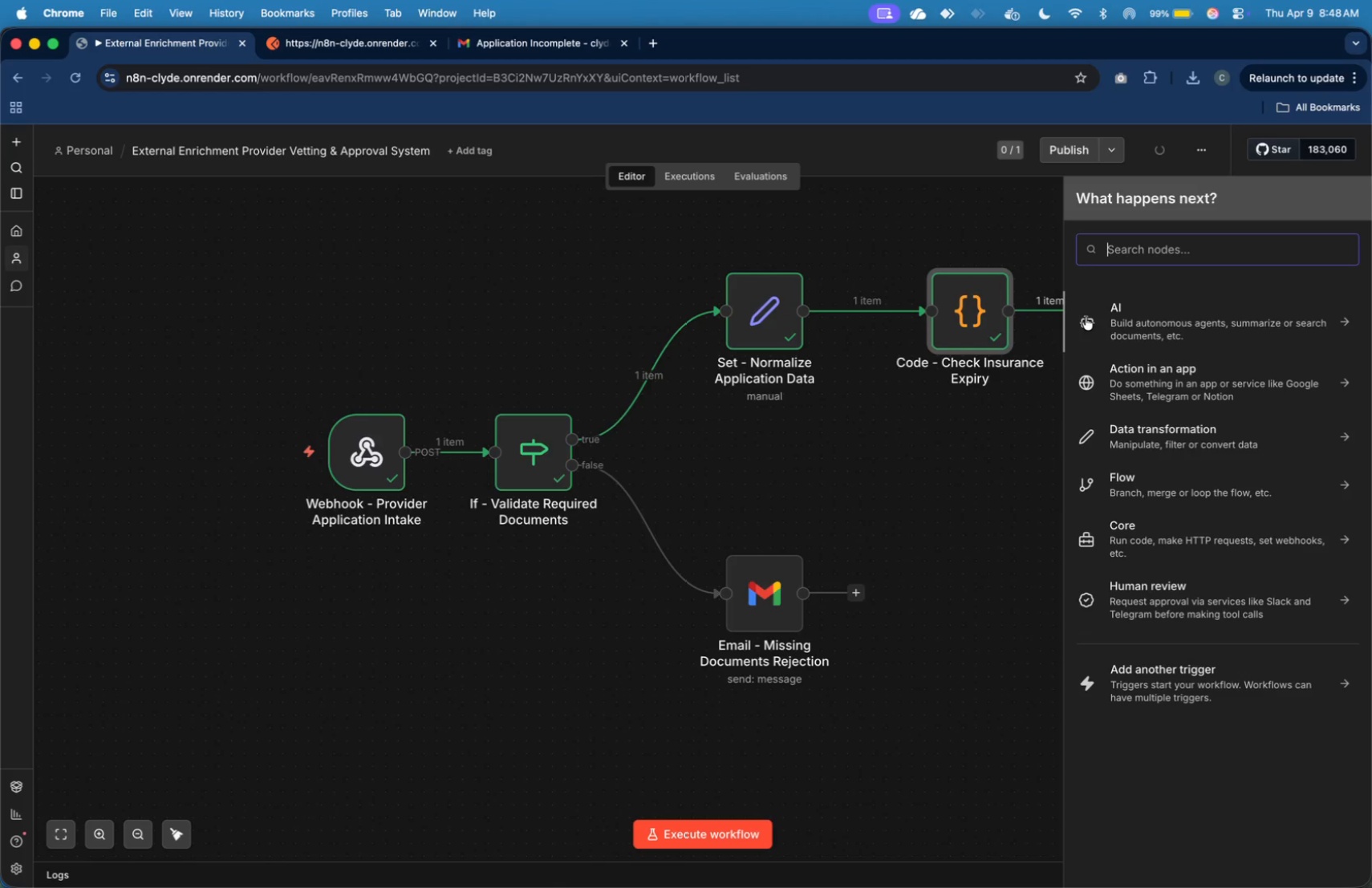 
type(if)
 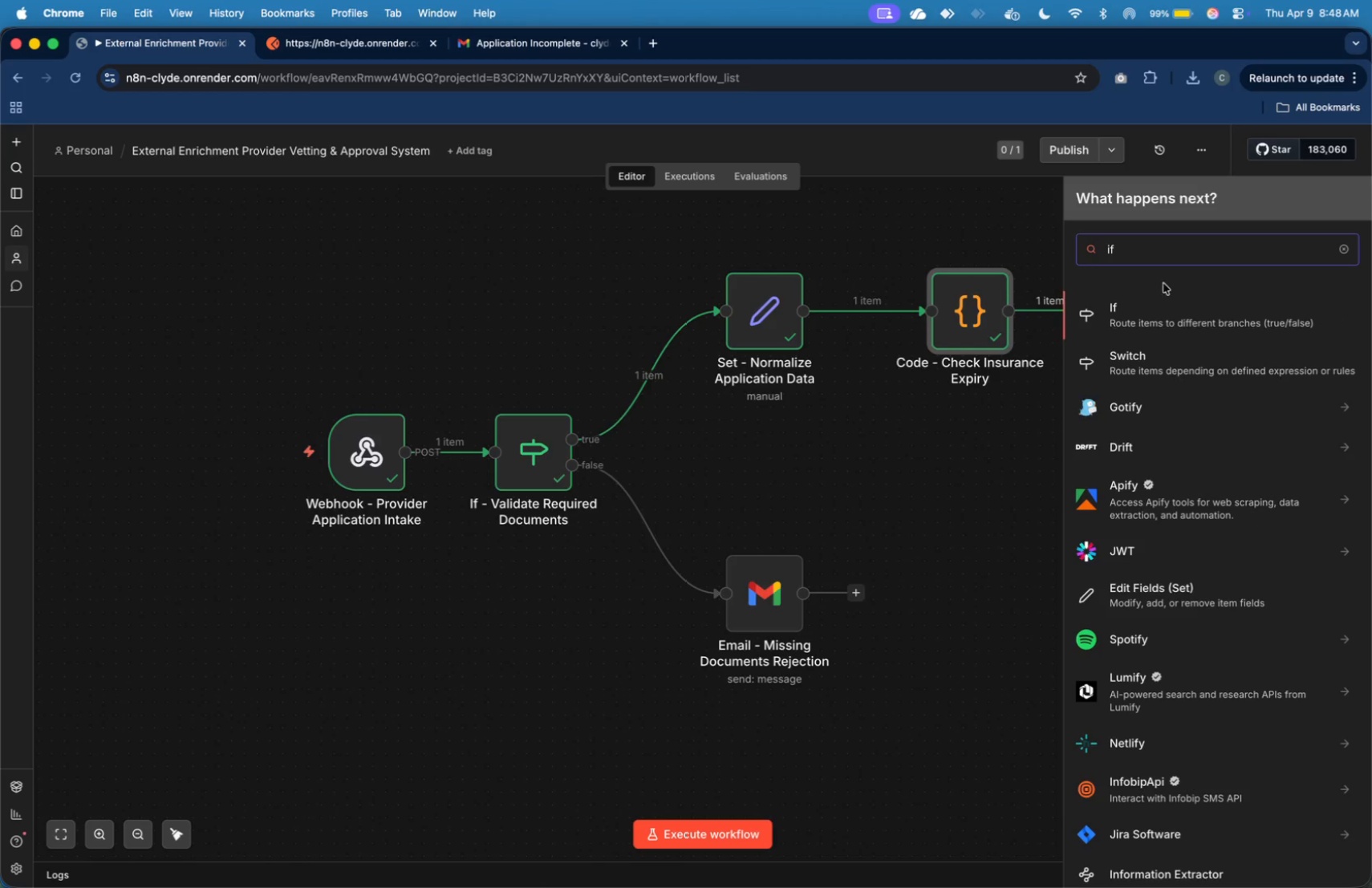 
left_click([1170, 317])
 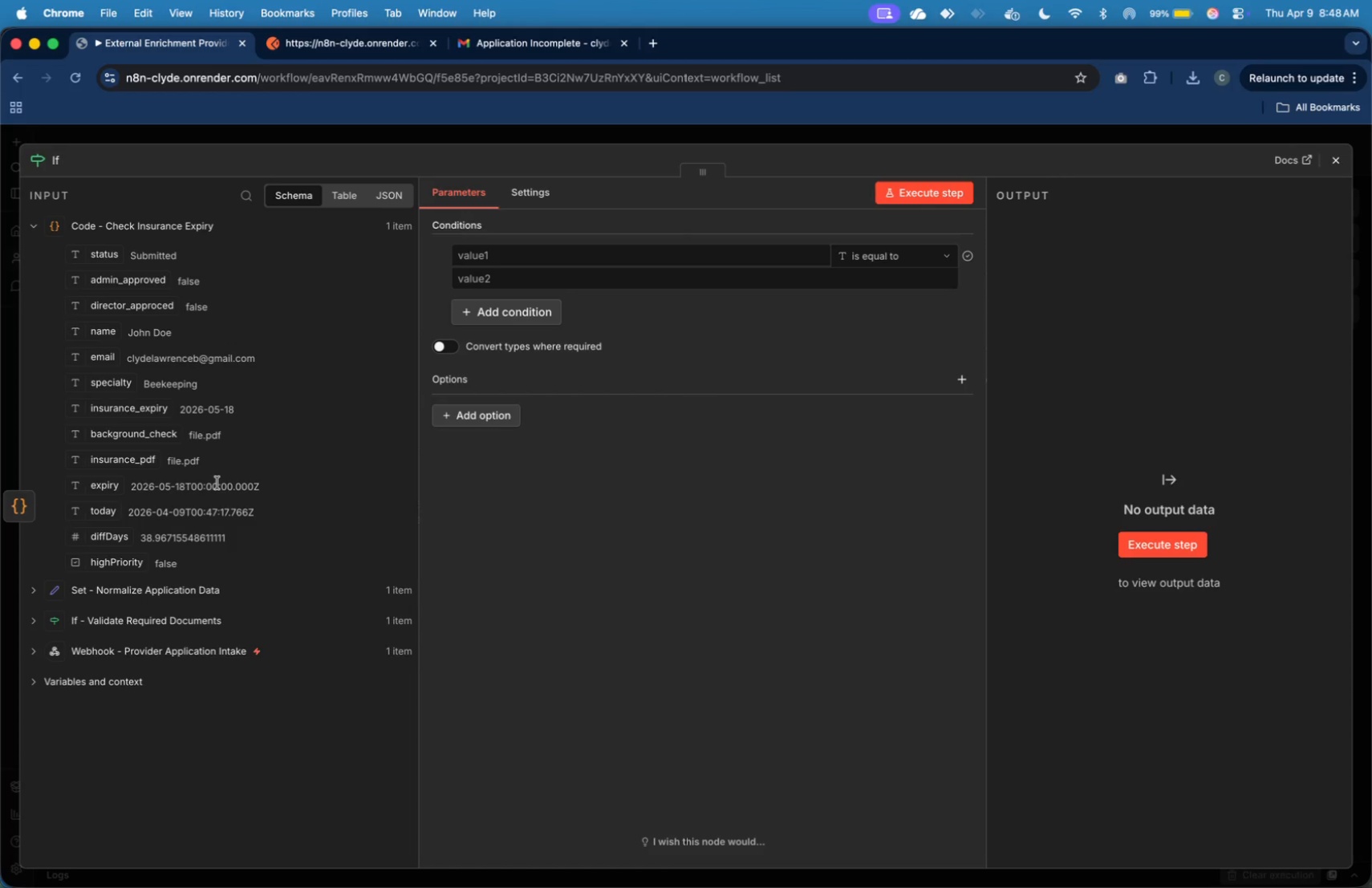 
wait(5.33)
 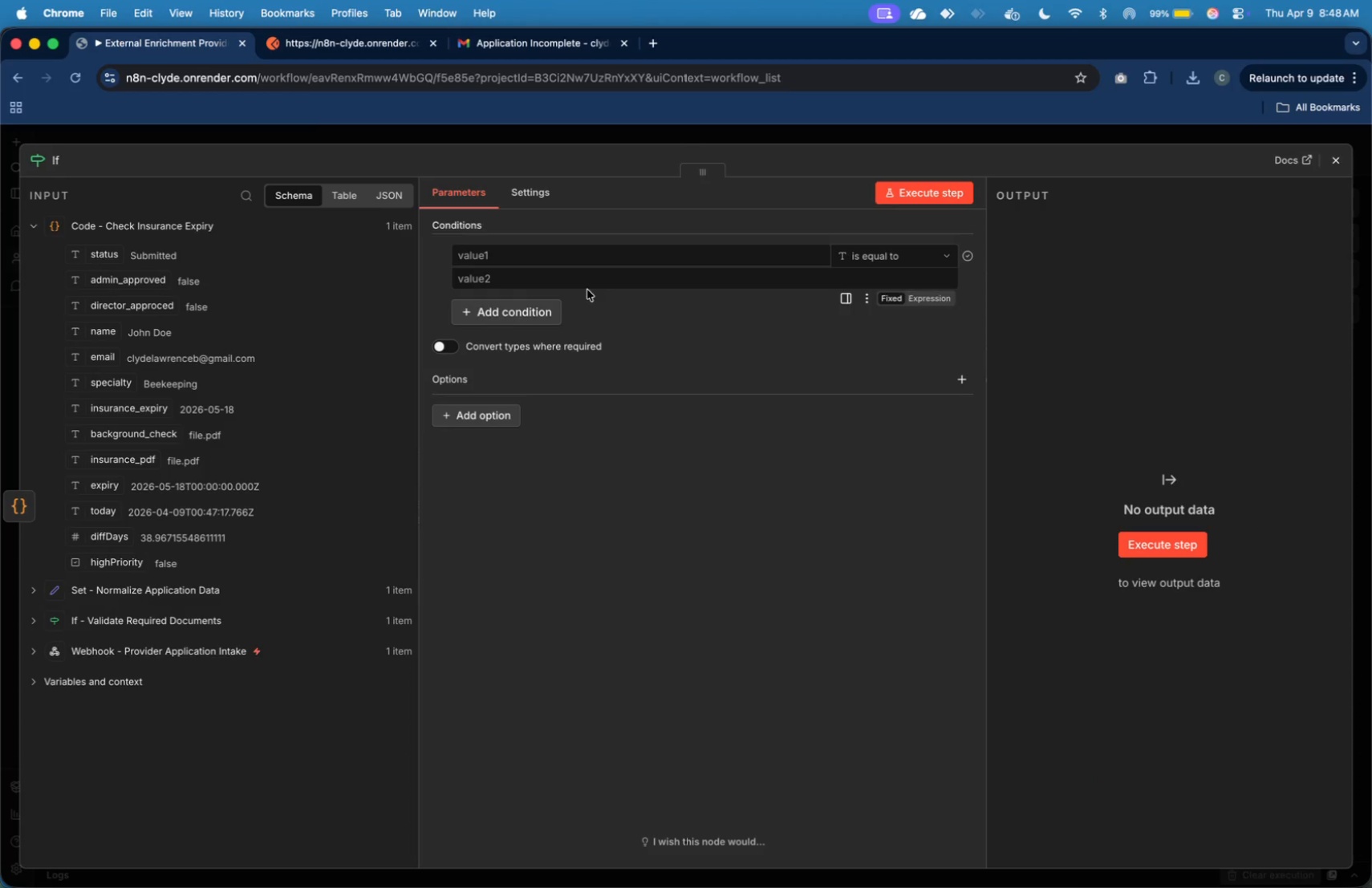 
left_click_drag(start_coordinate=[131, 563], to_coordinate=[605, 263])
 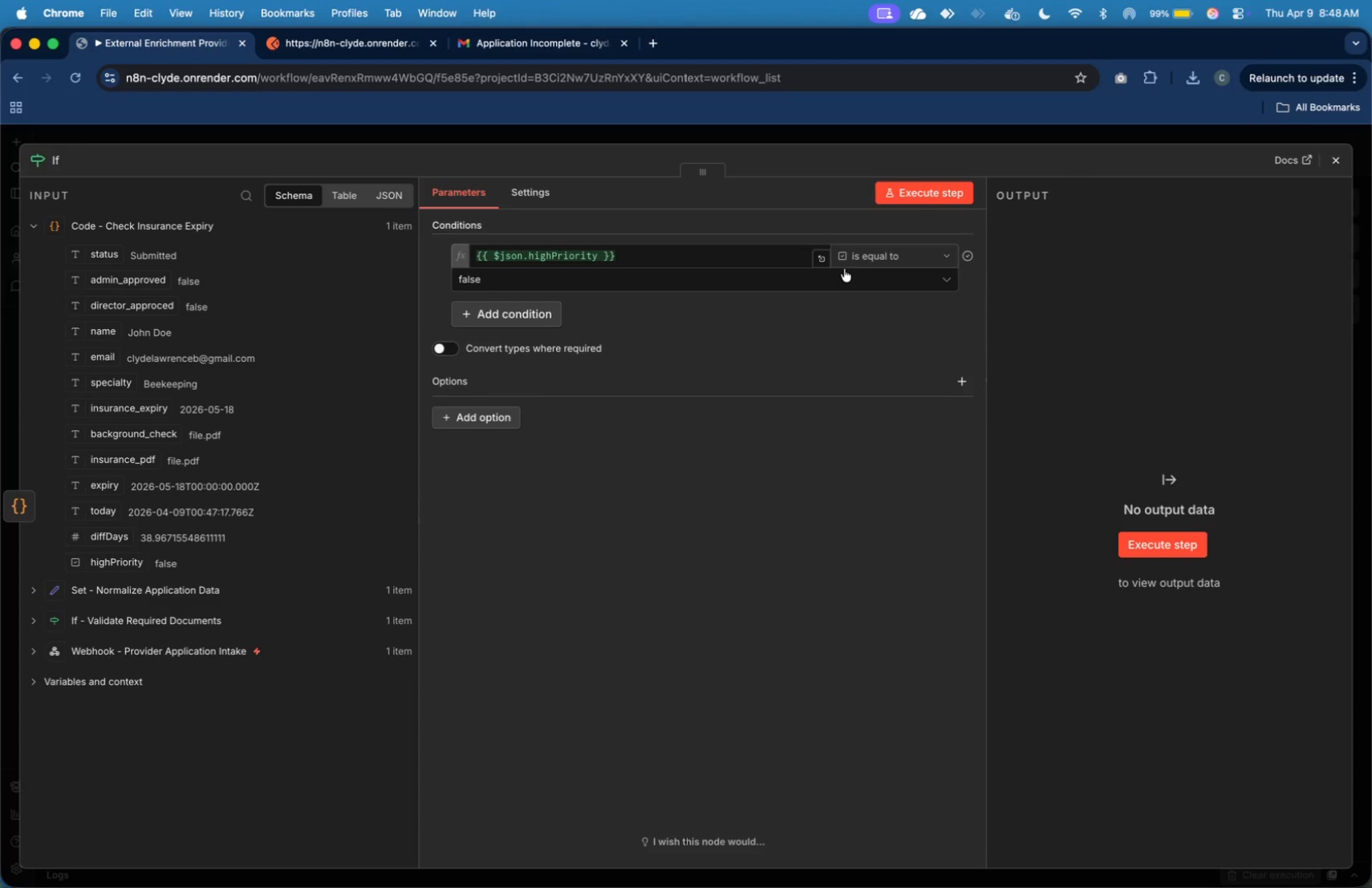 
left_click([835, 280])
 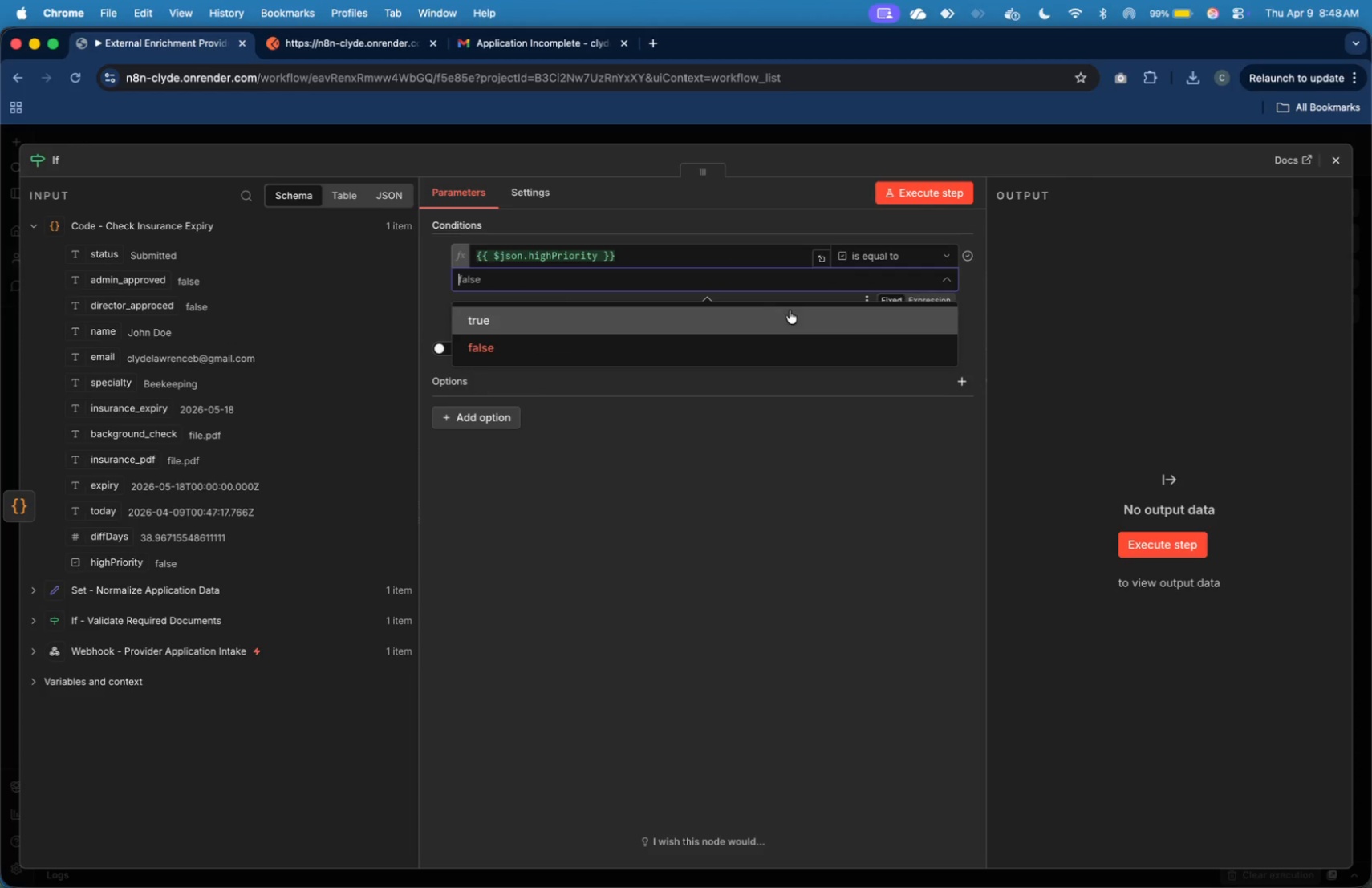 
left_click([777, 324])
 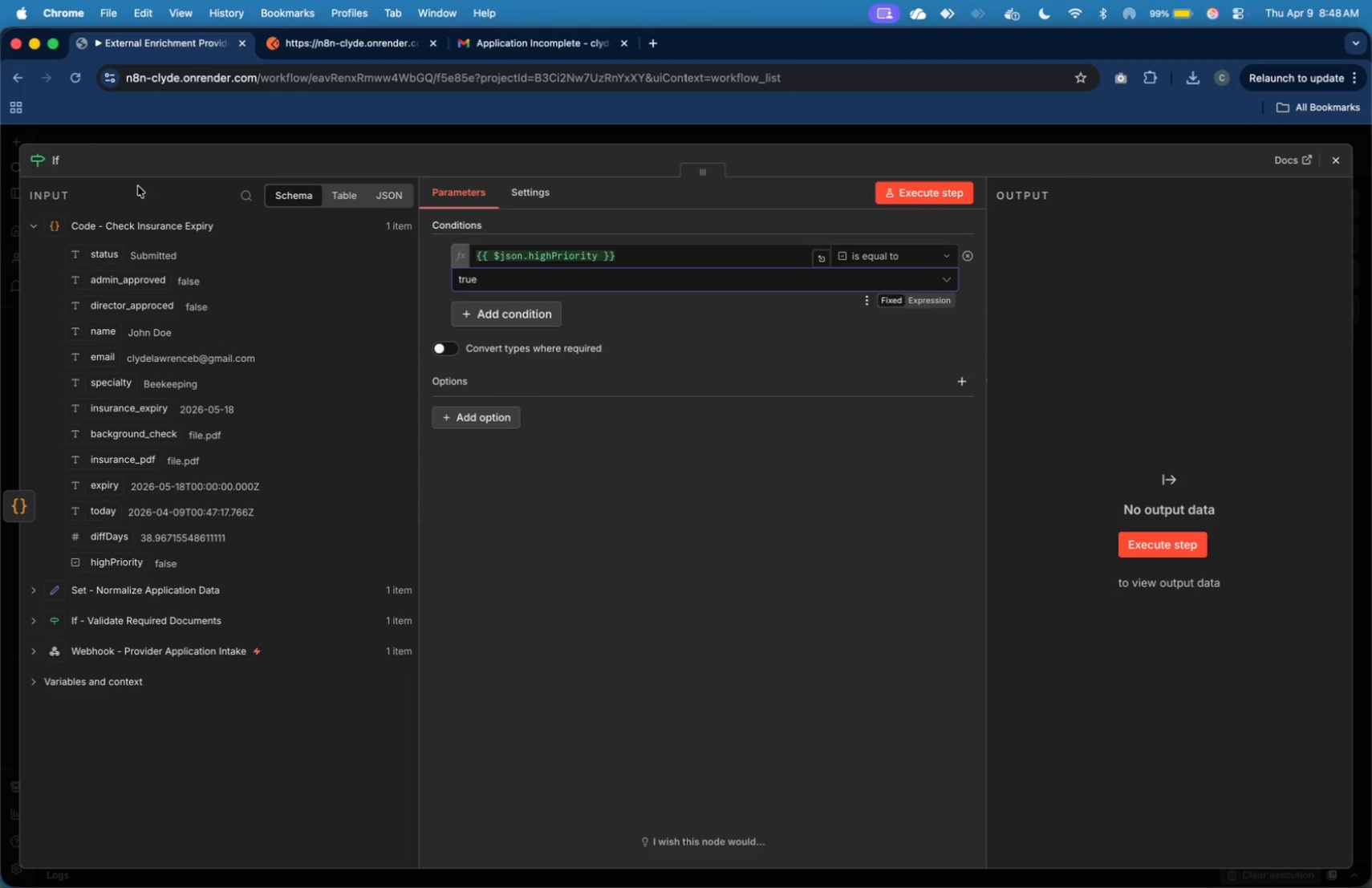 
left_click([59, 161])
 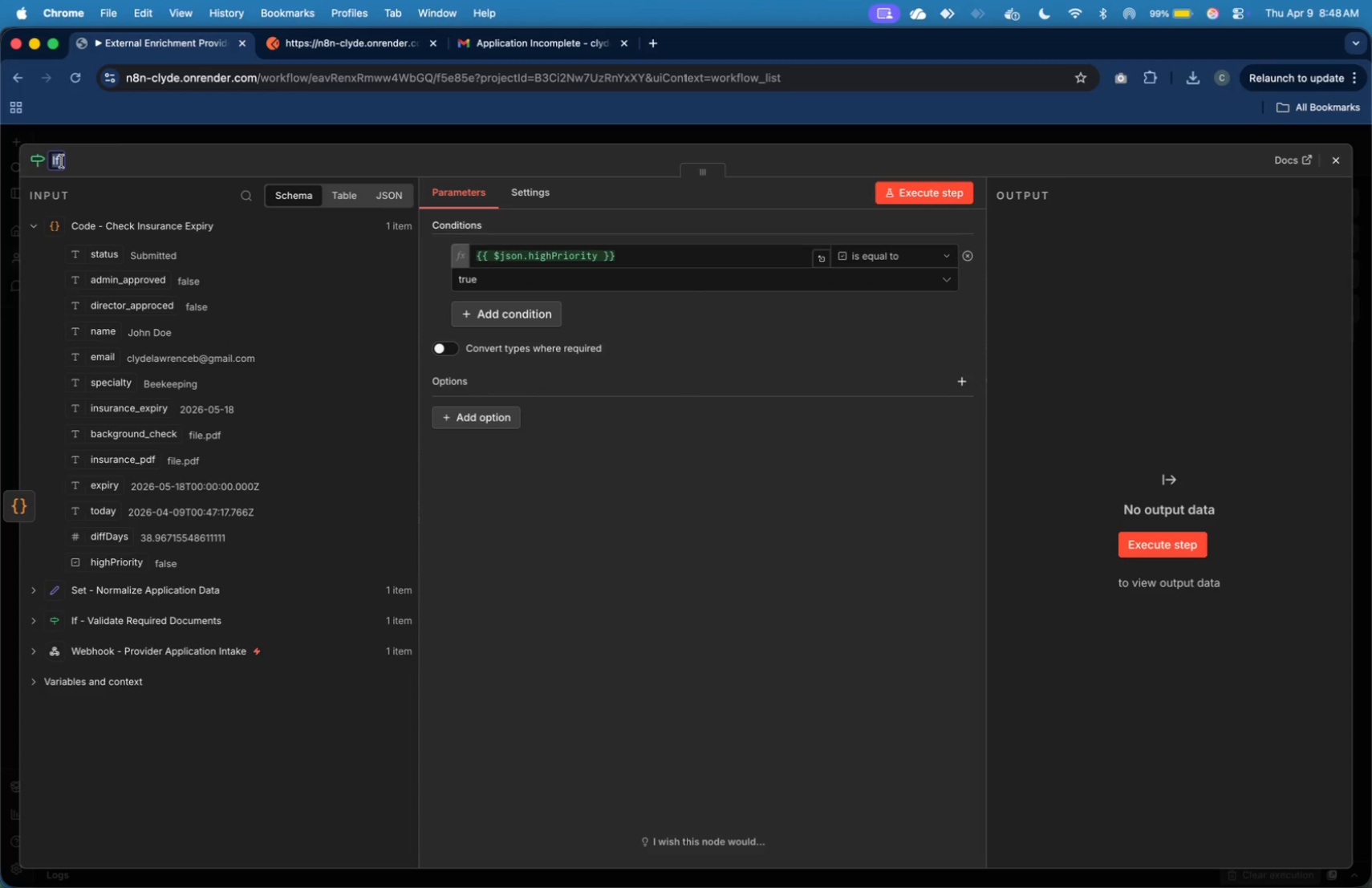 
type(IF - Insurance Expiring Soon ())
 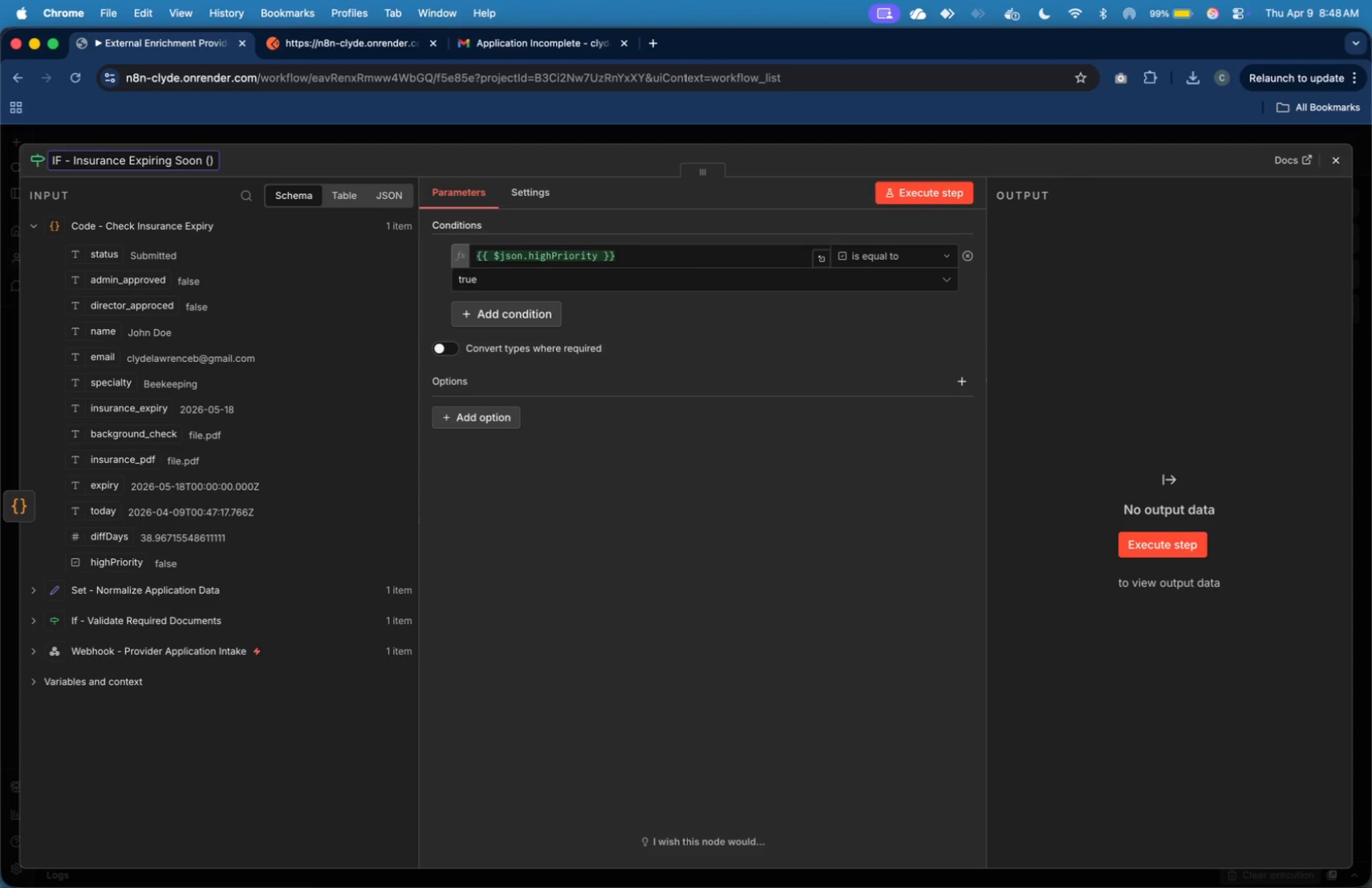 
key(ArrowLeft)
 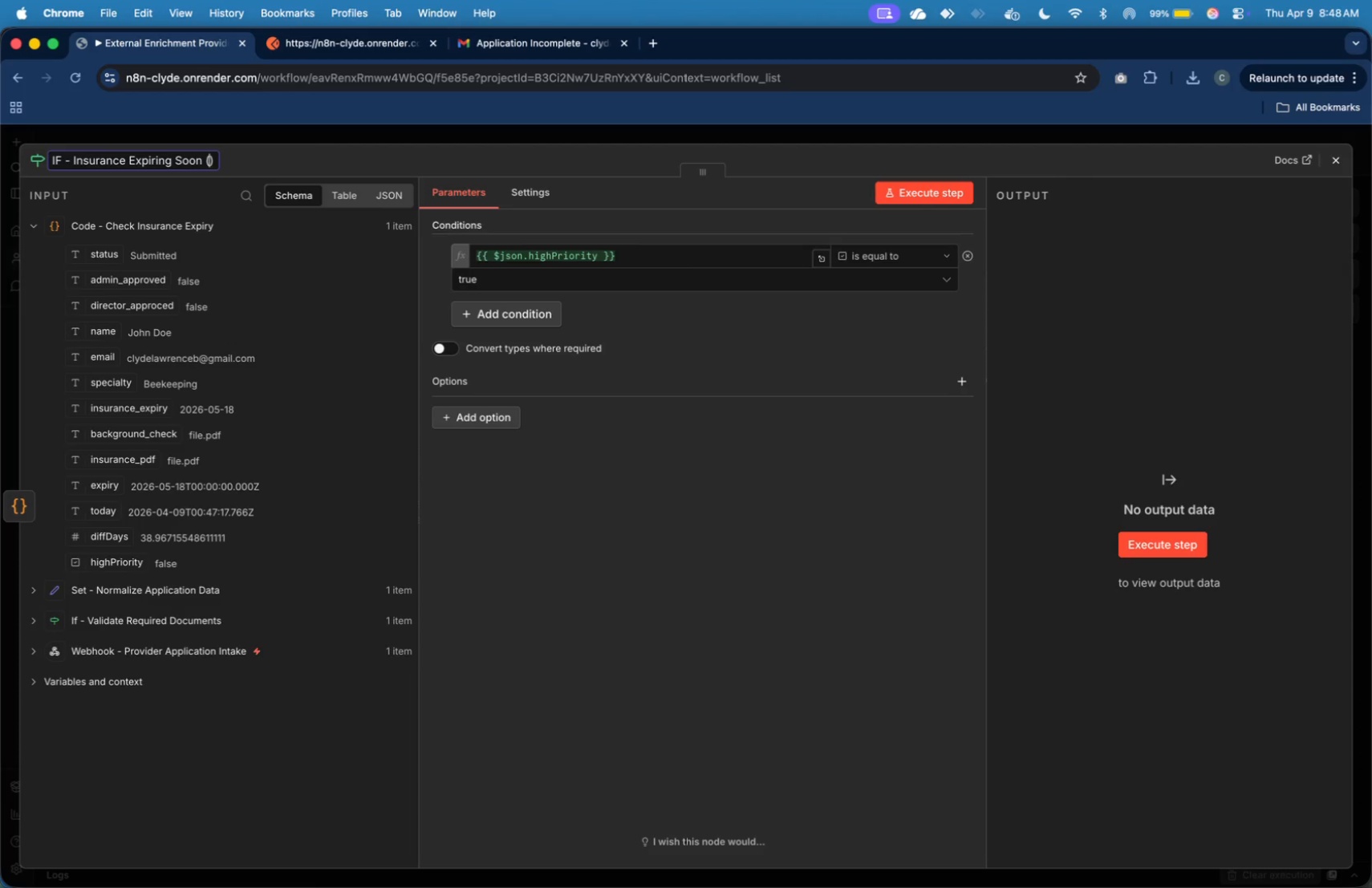 
type(30 Days)
 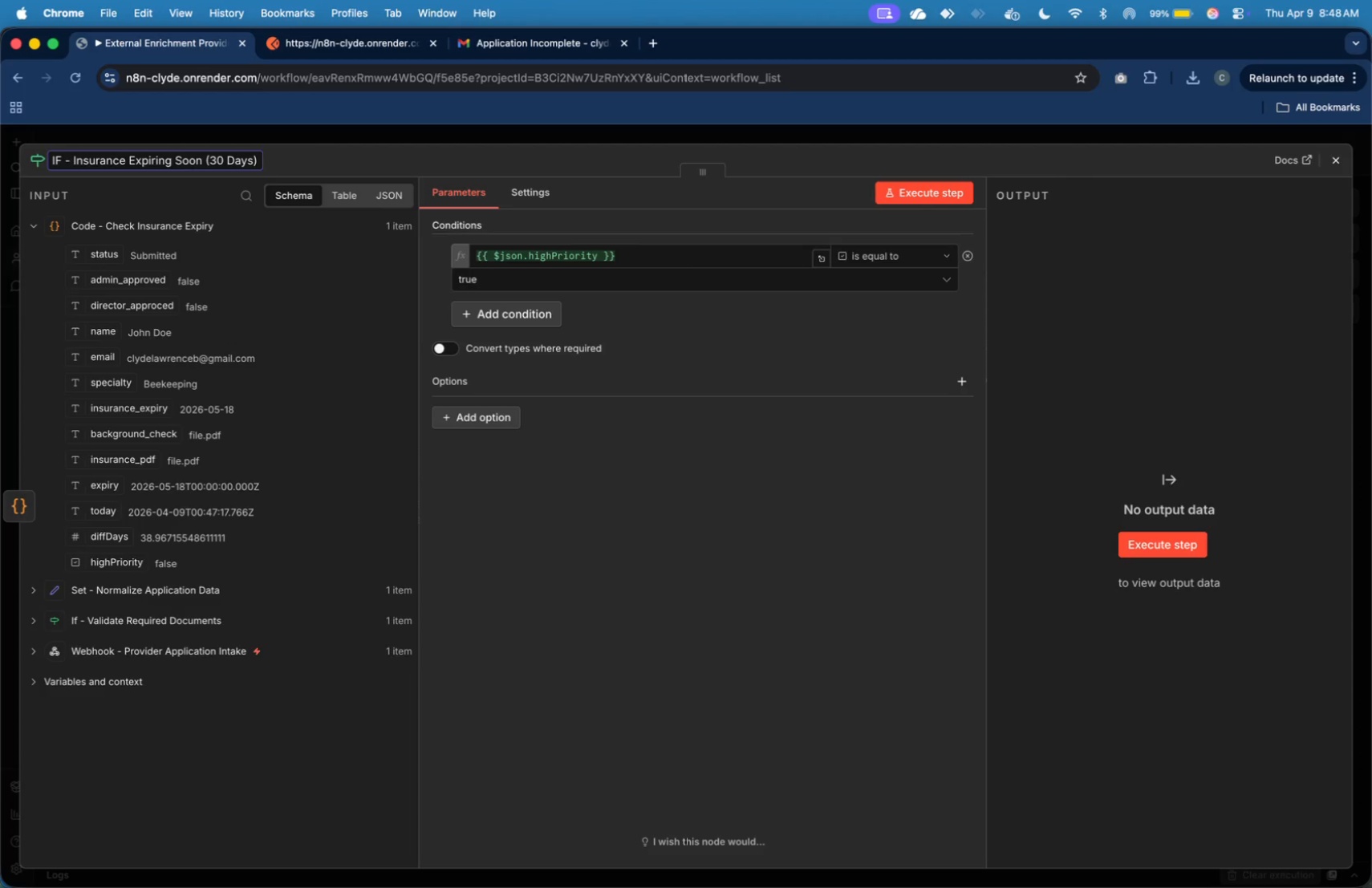 
left_click([477, 156])
 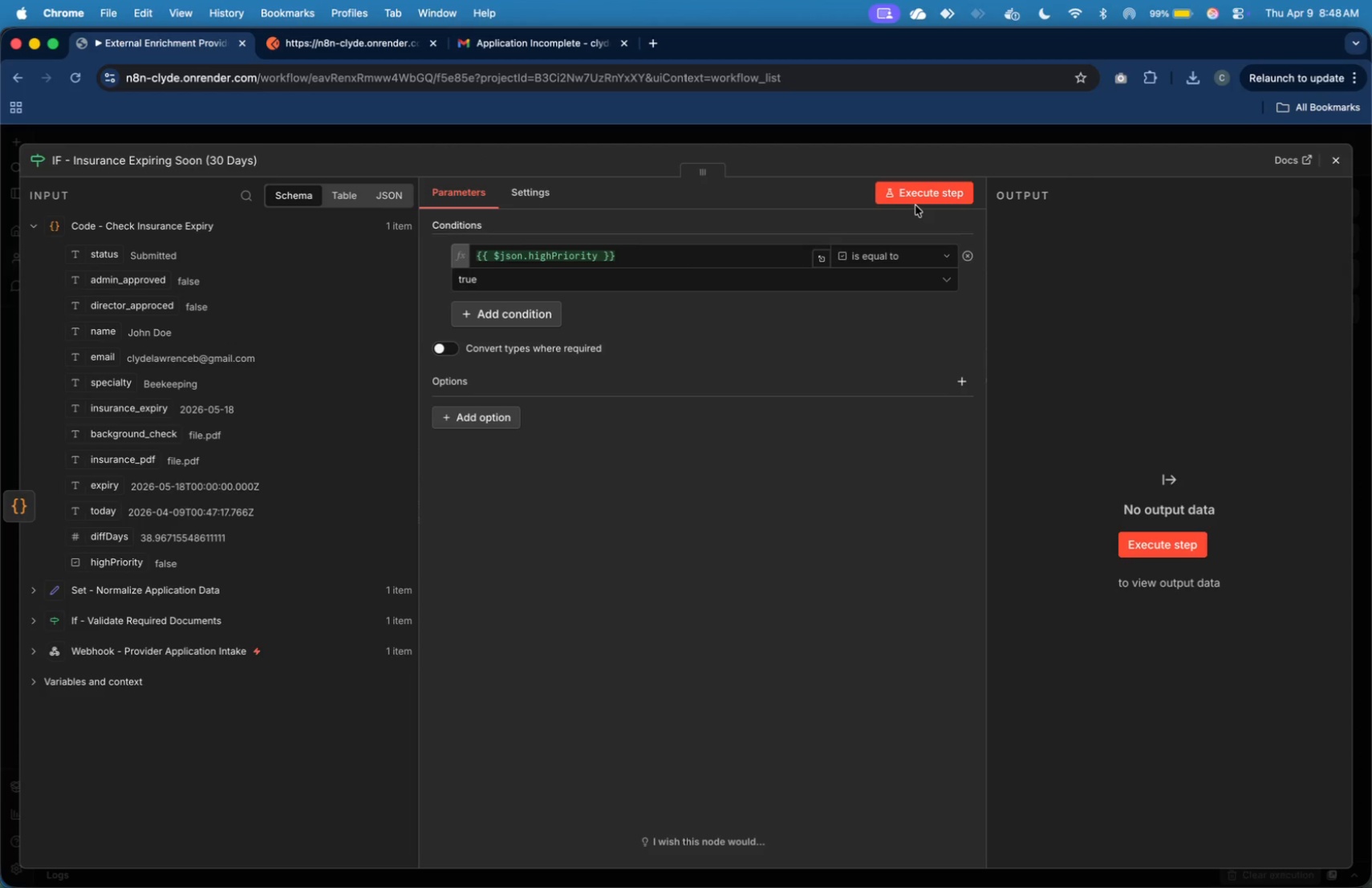 
left_click([917, 193])
 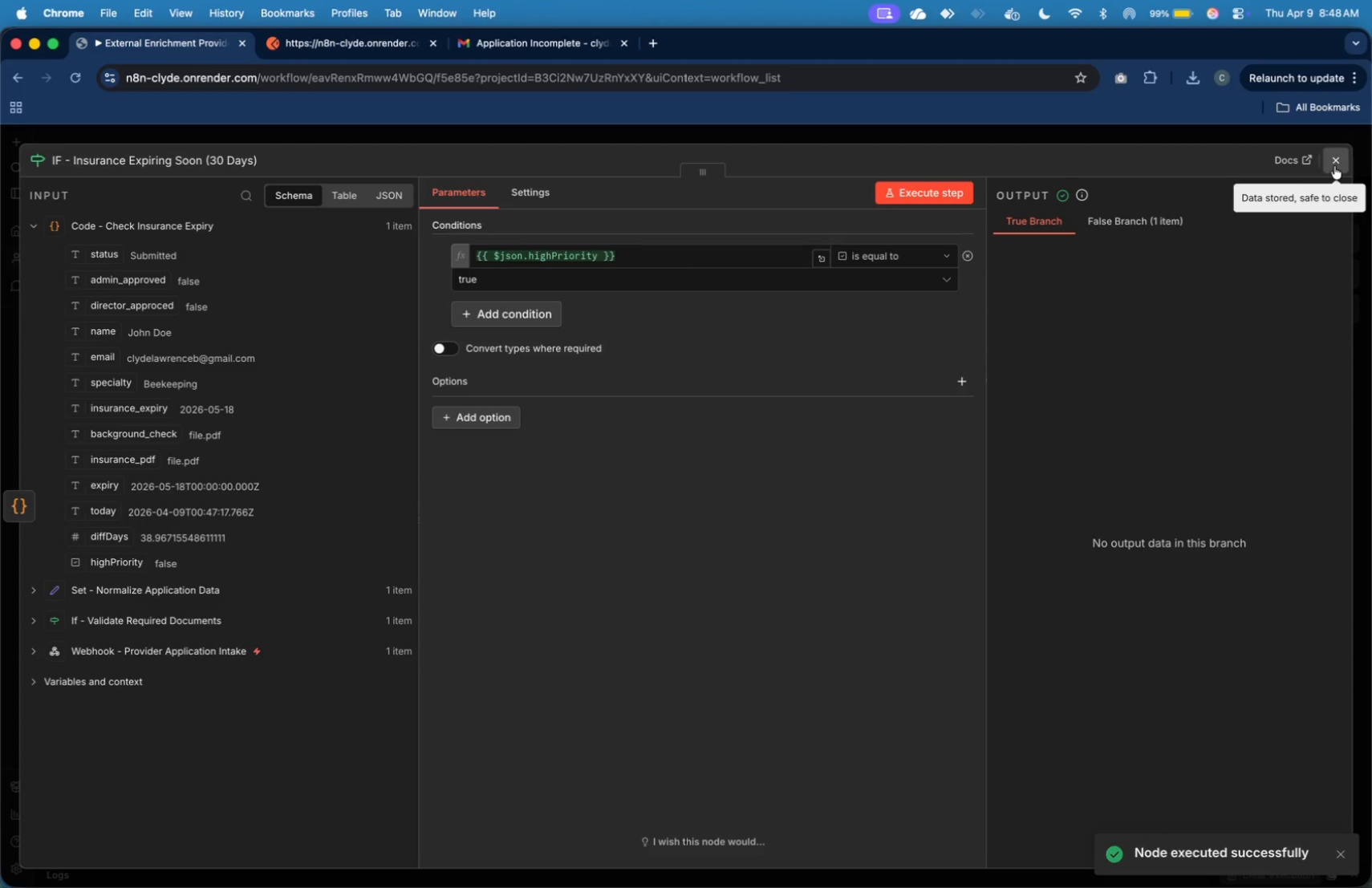 
wait(17.79)
 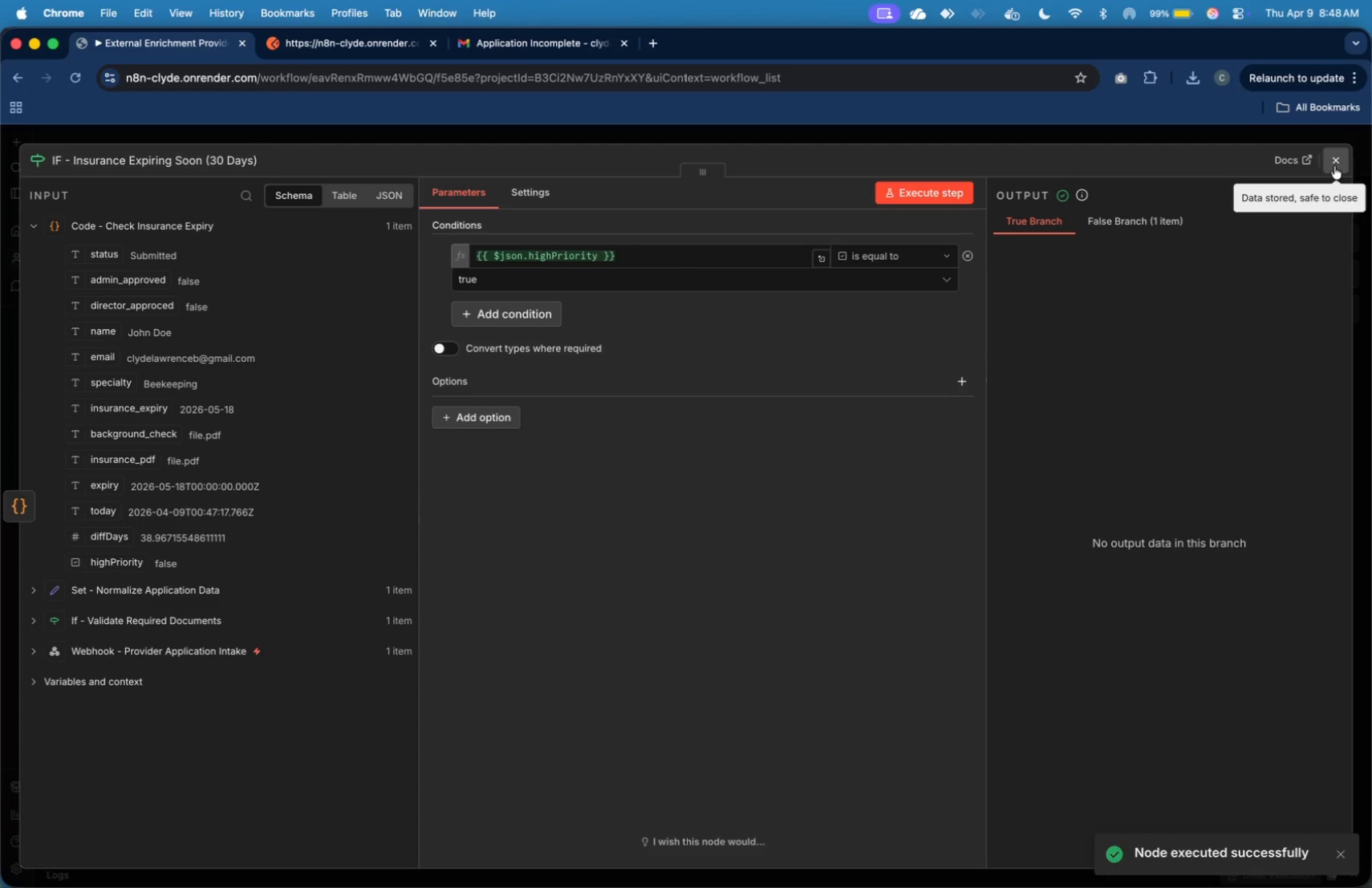 
left_click([908, 316])
 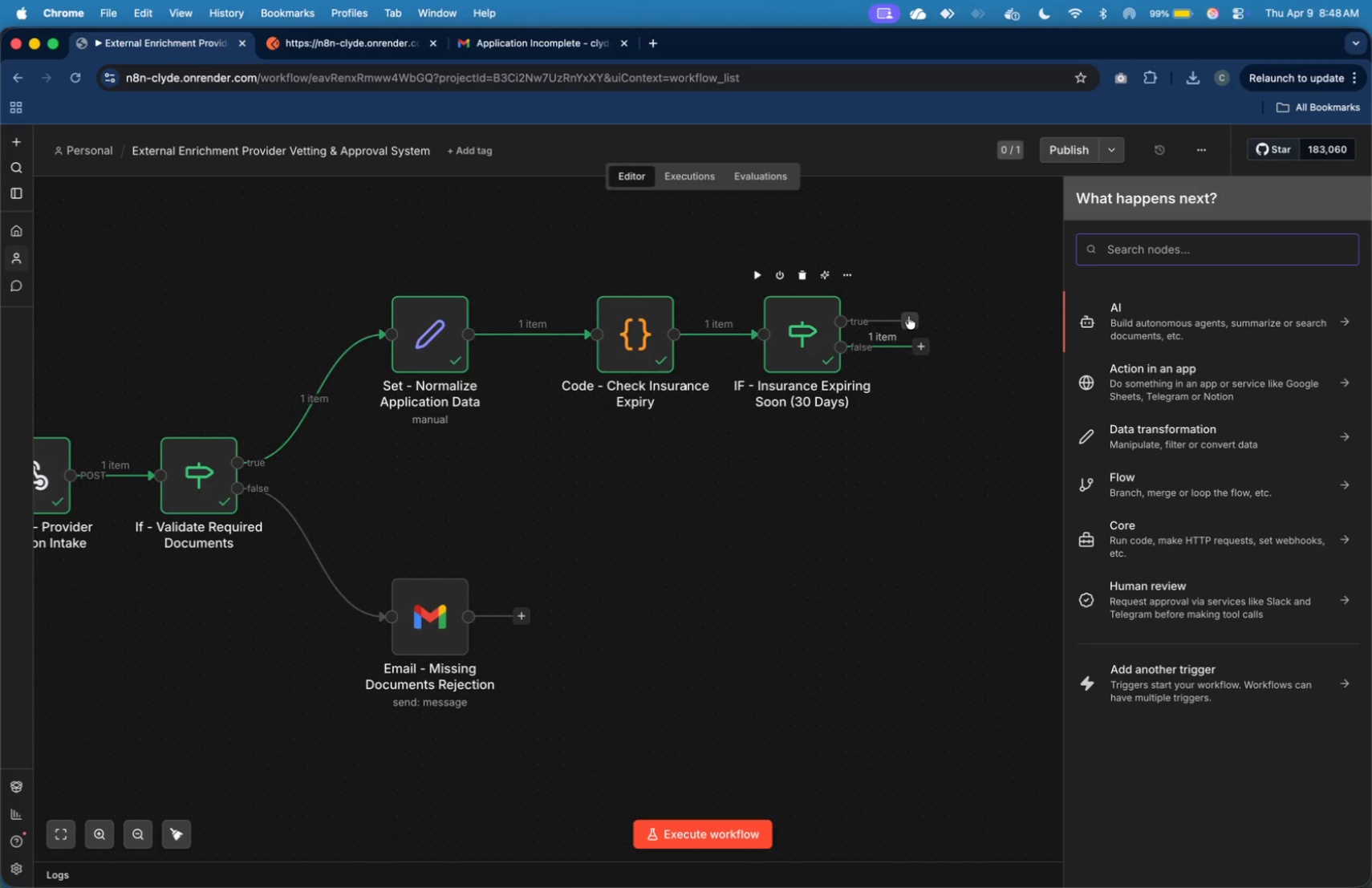 
wait(5.15)
 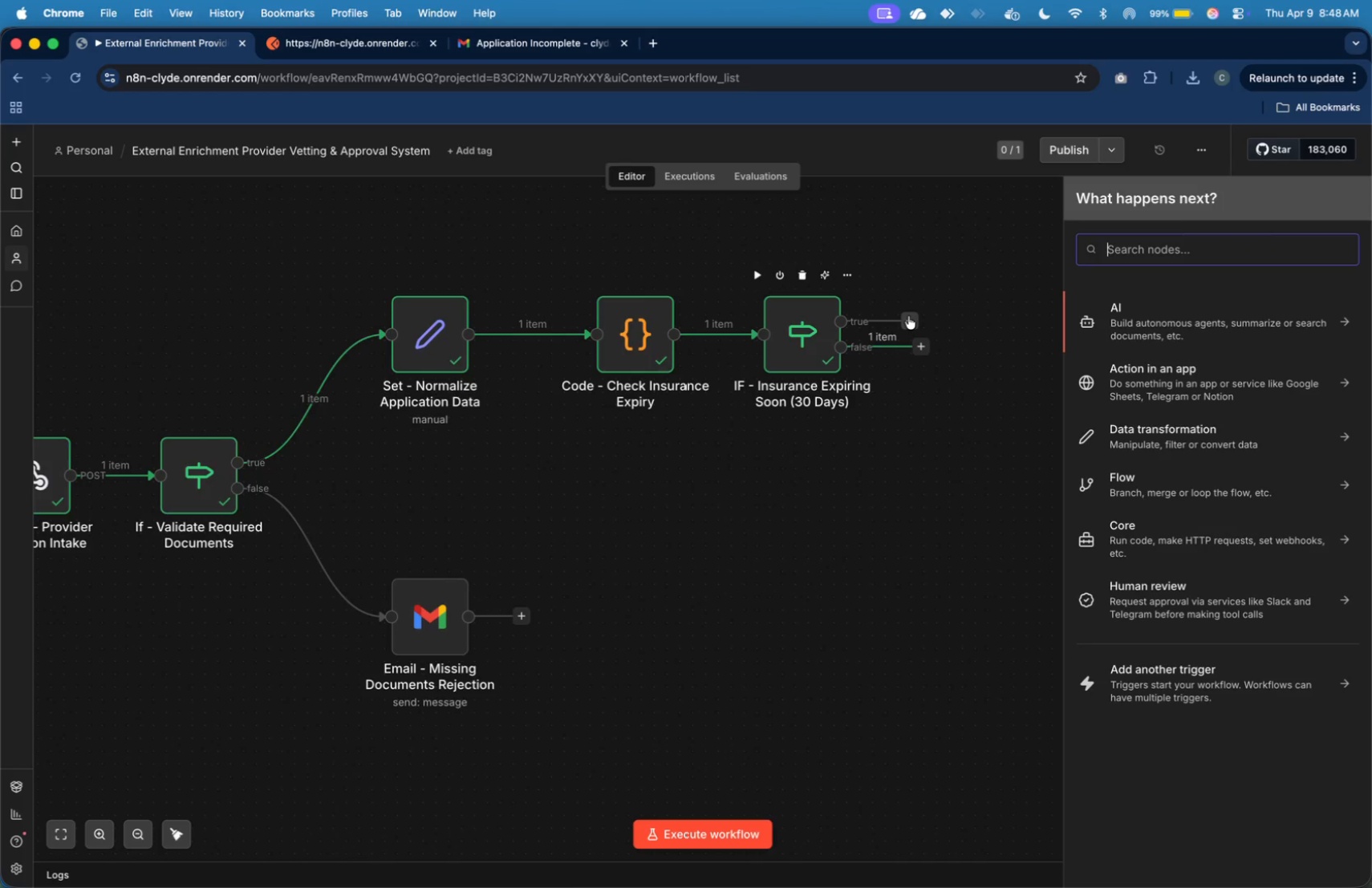 
type(se)
 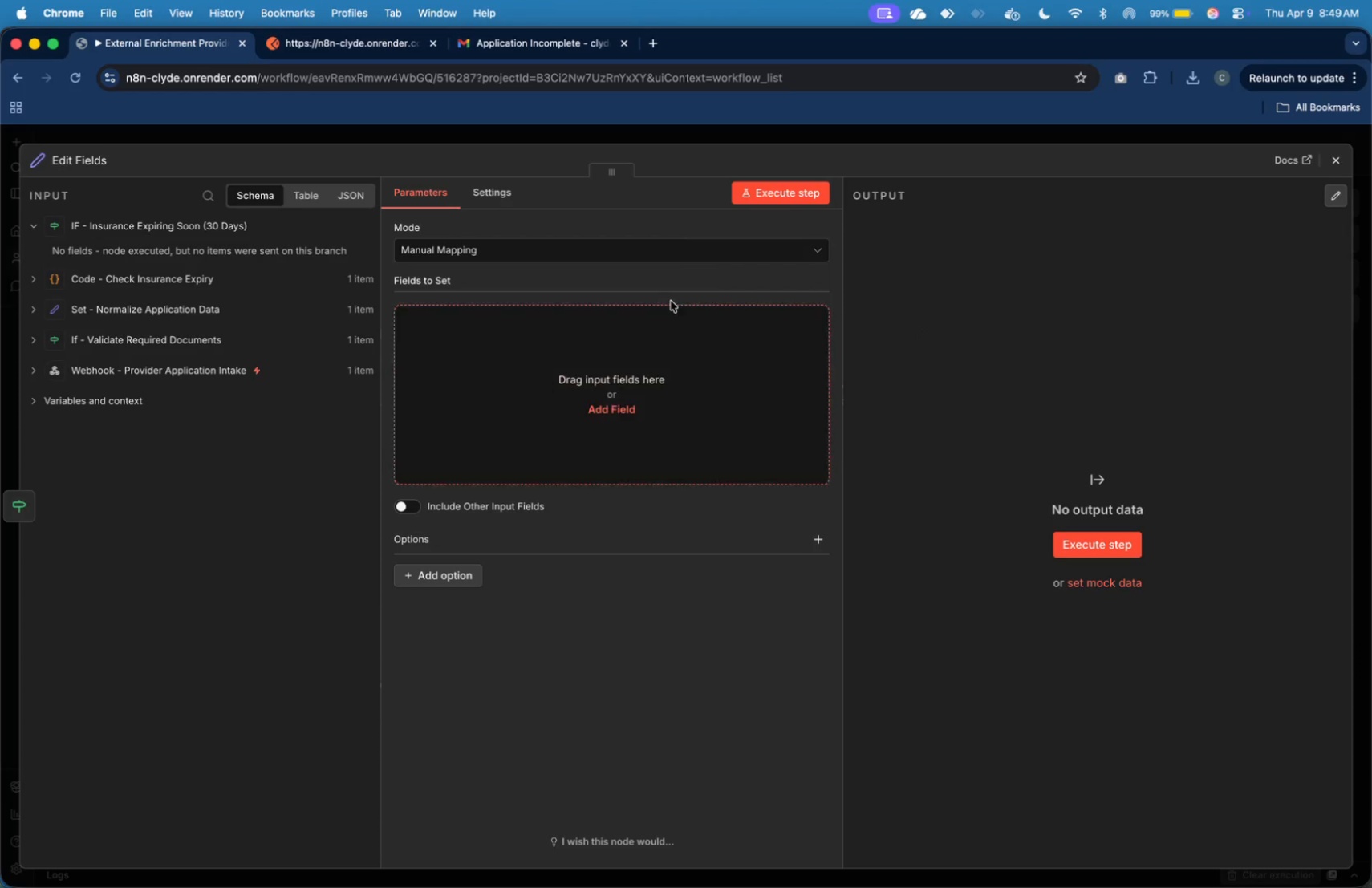 
left_click([574, 395])
 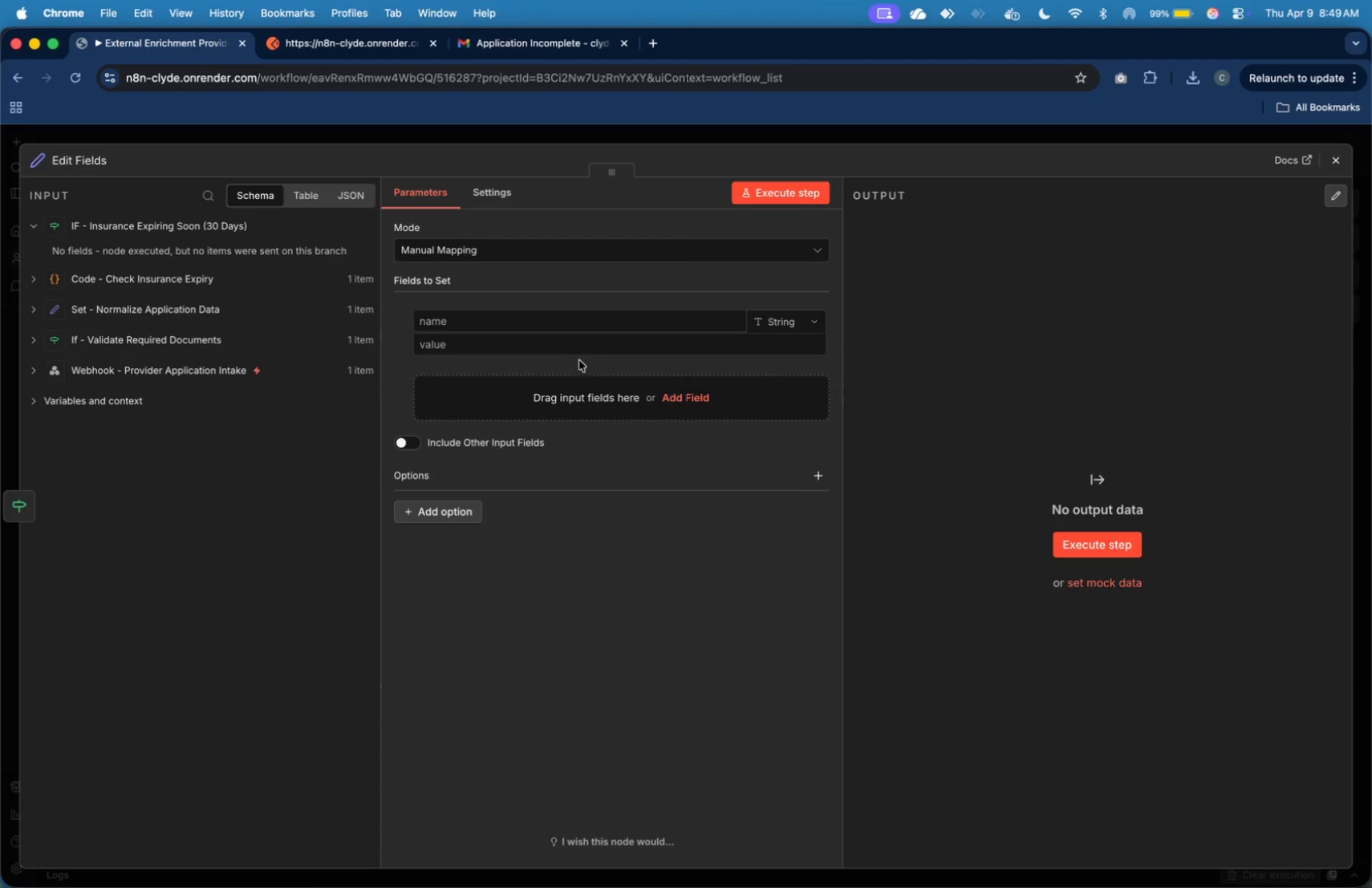 
mouse_move([587, 326])
 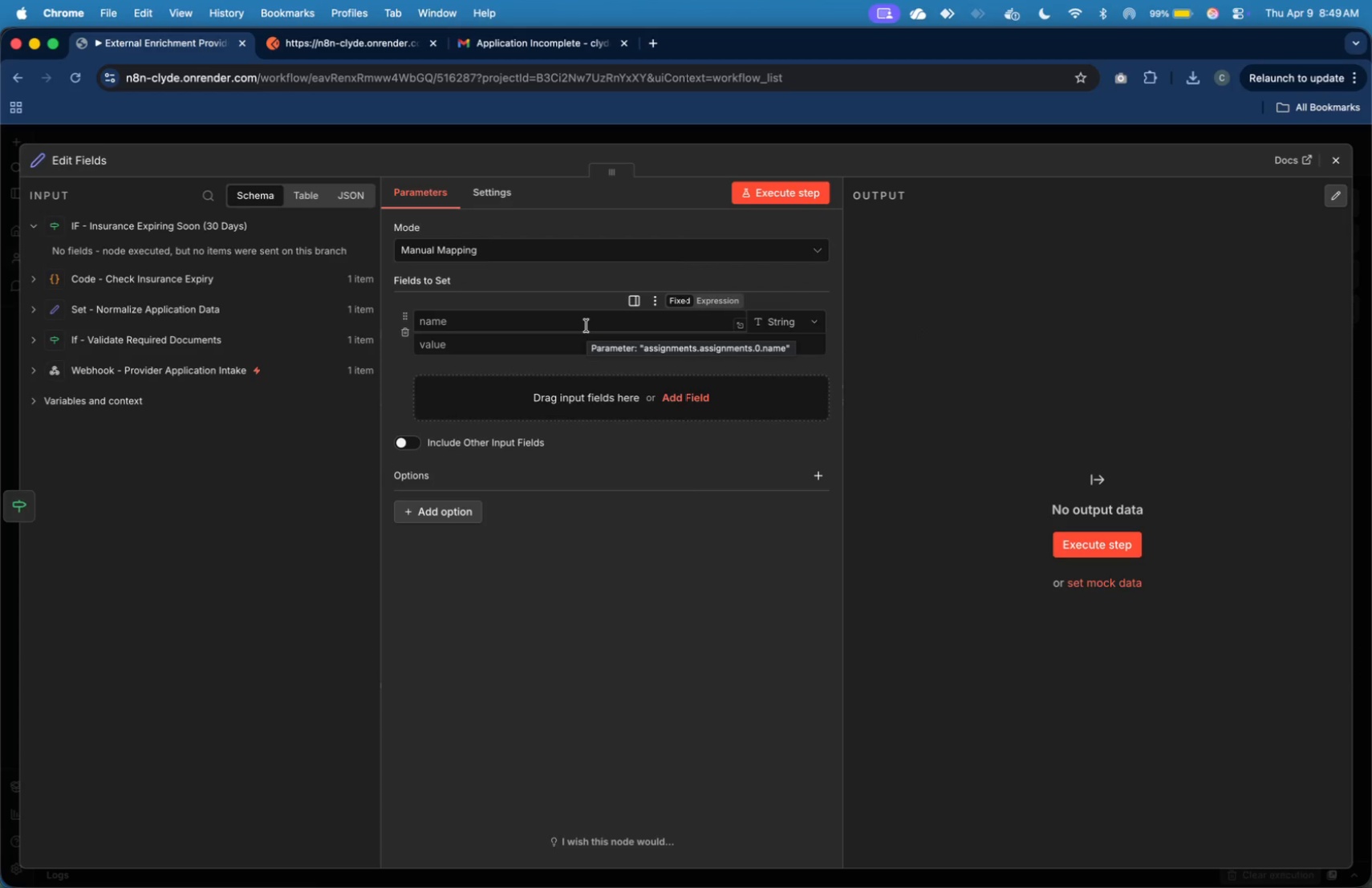 
mouse_move([566, 329])
 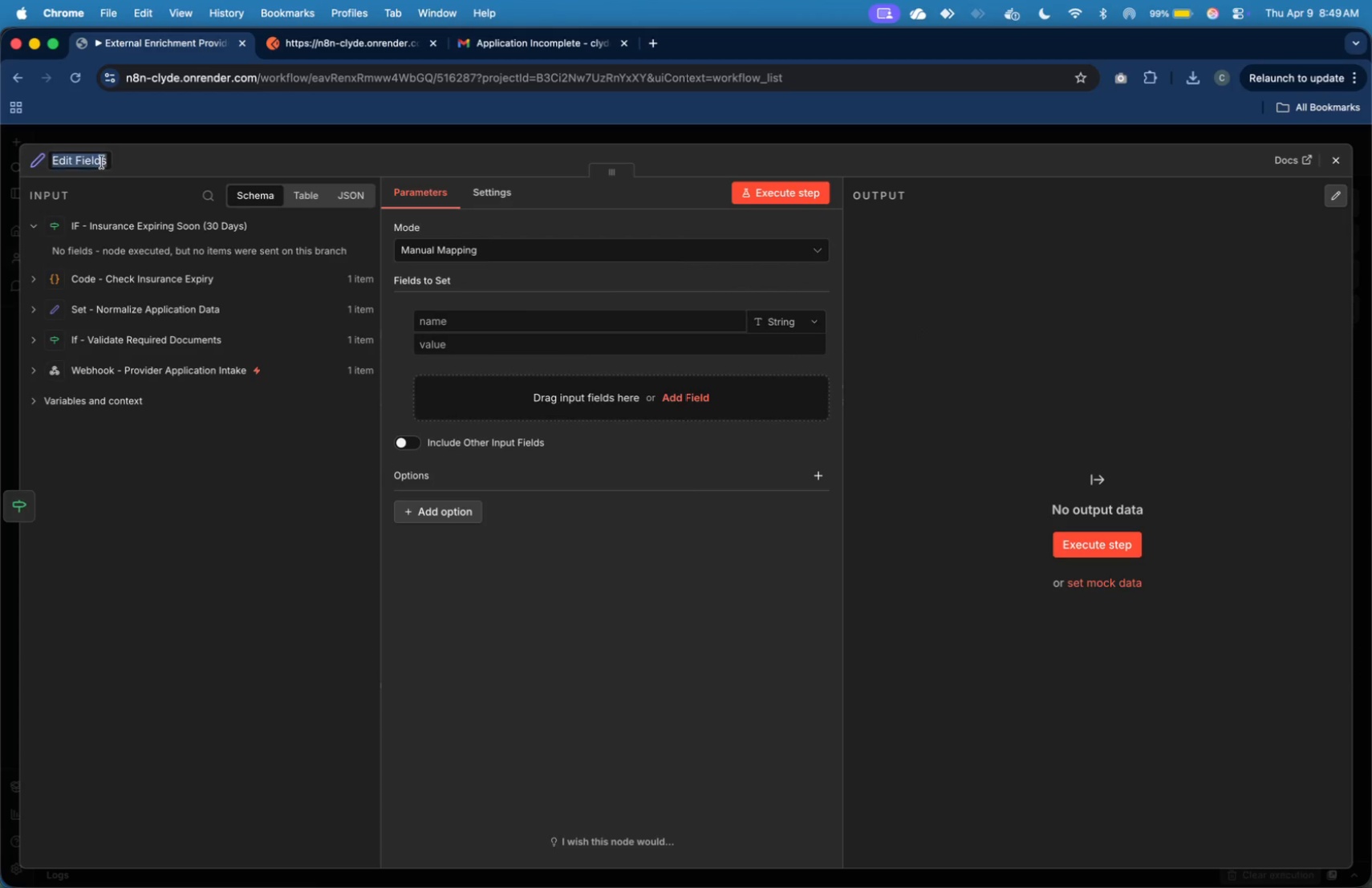 
type(Set - Flag Hih)
key(Backspace)
type(gh Priorirty)
key(Backspace)
key(Backspace)
key(Backspace)
type(ty Renewal)
 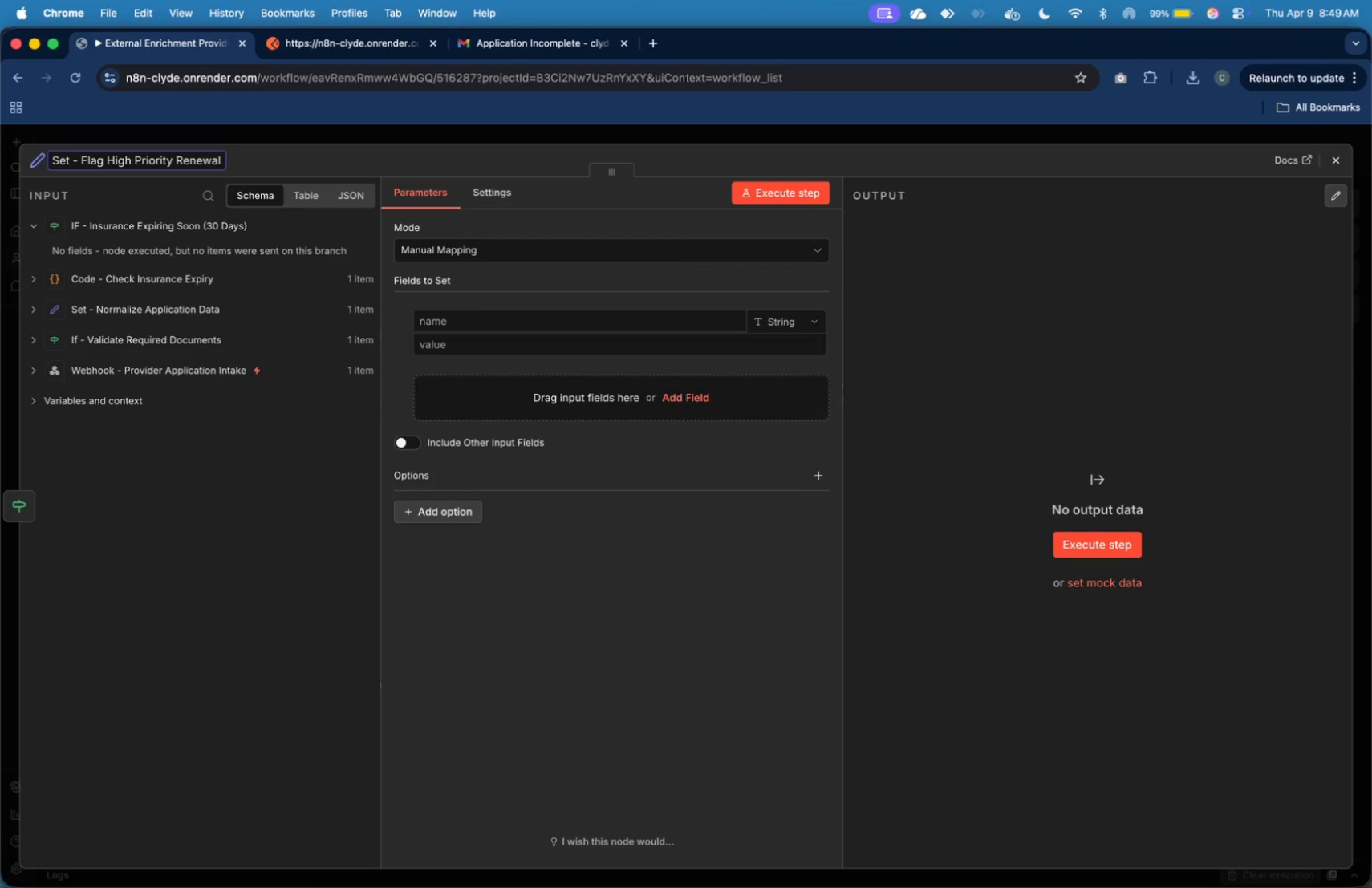 
left_click([180, 478])
 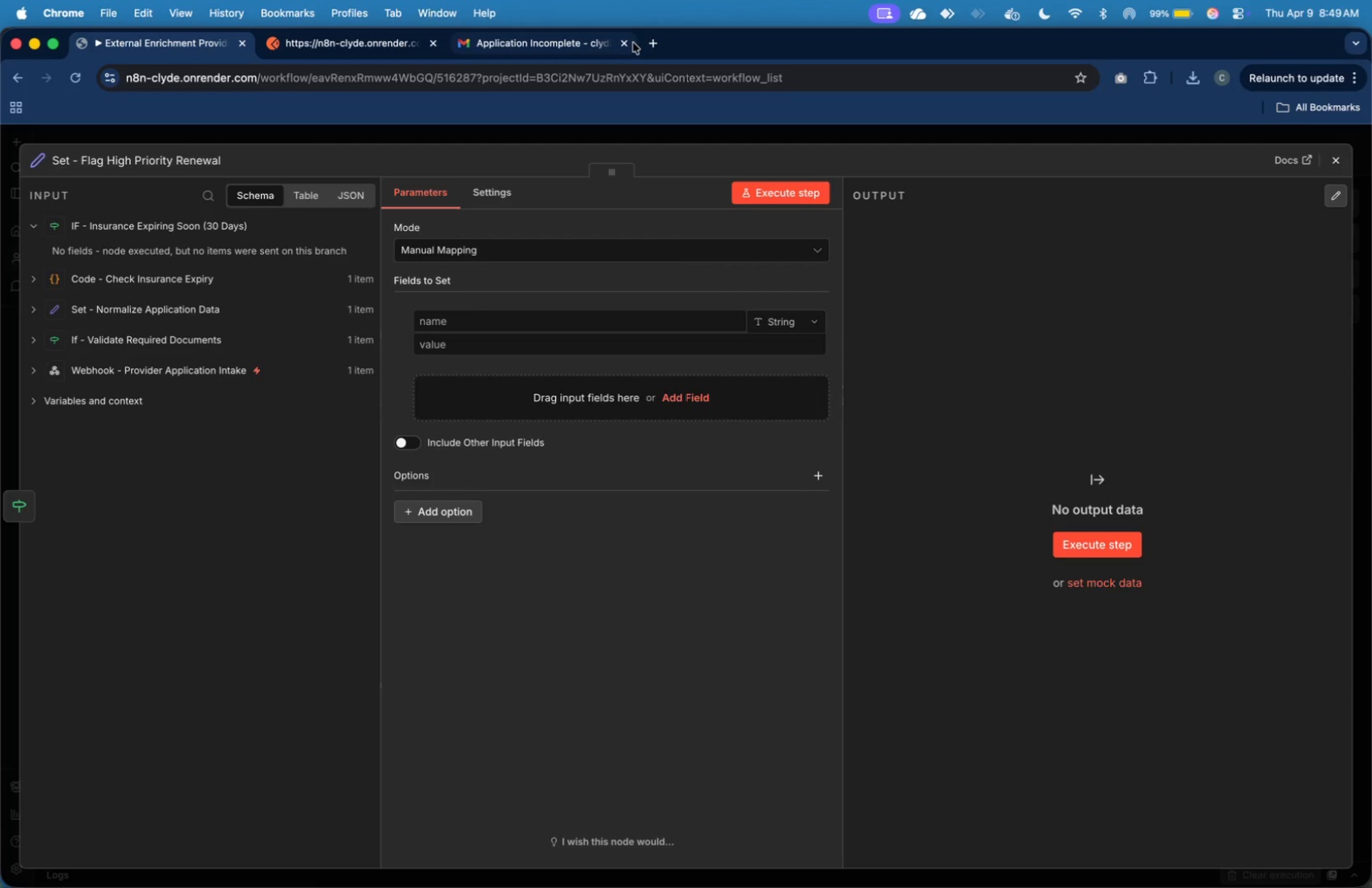 
left_click([652, 50])
 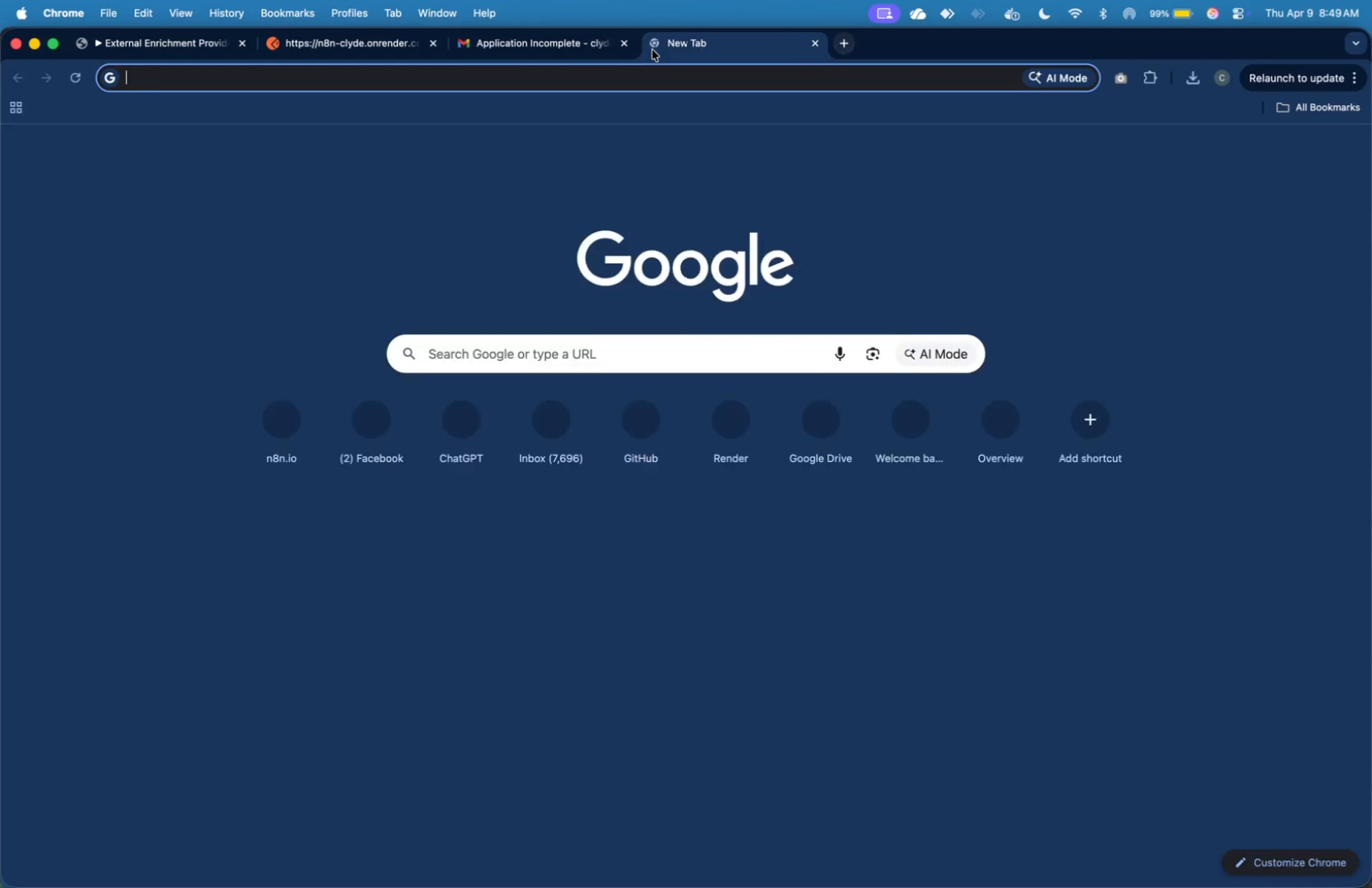 
type(alert )
 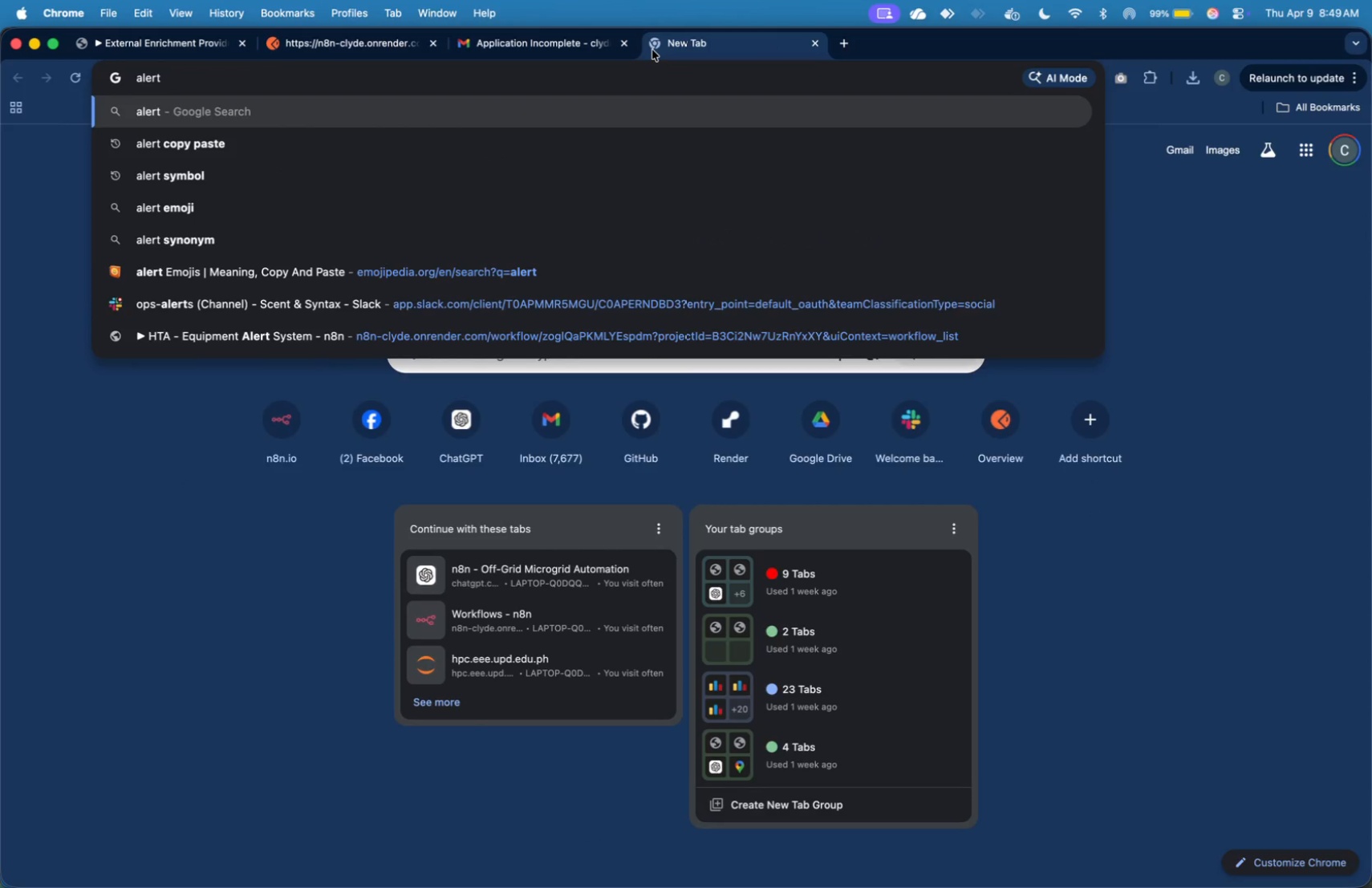 
key(ArrowDown)
 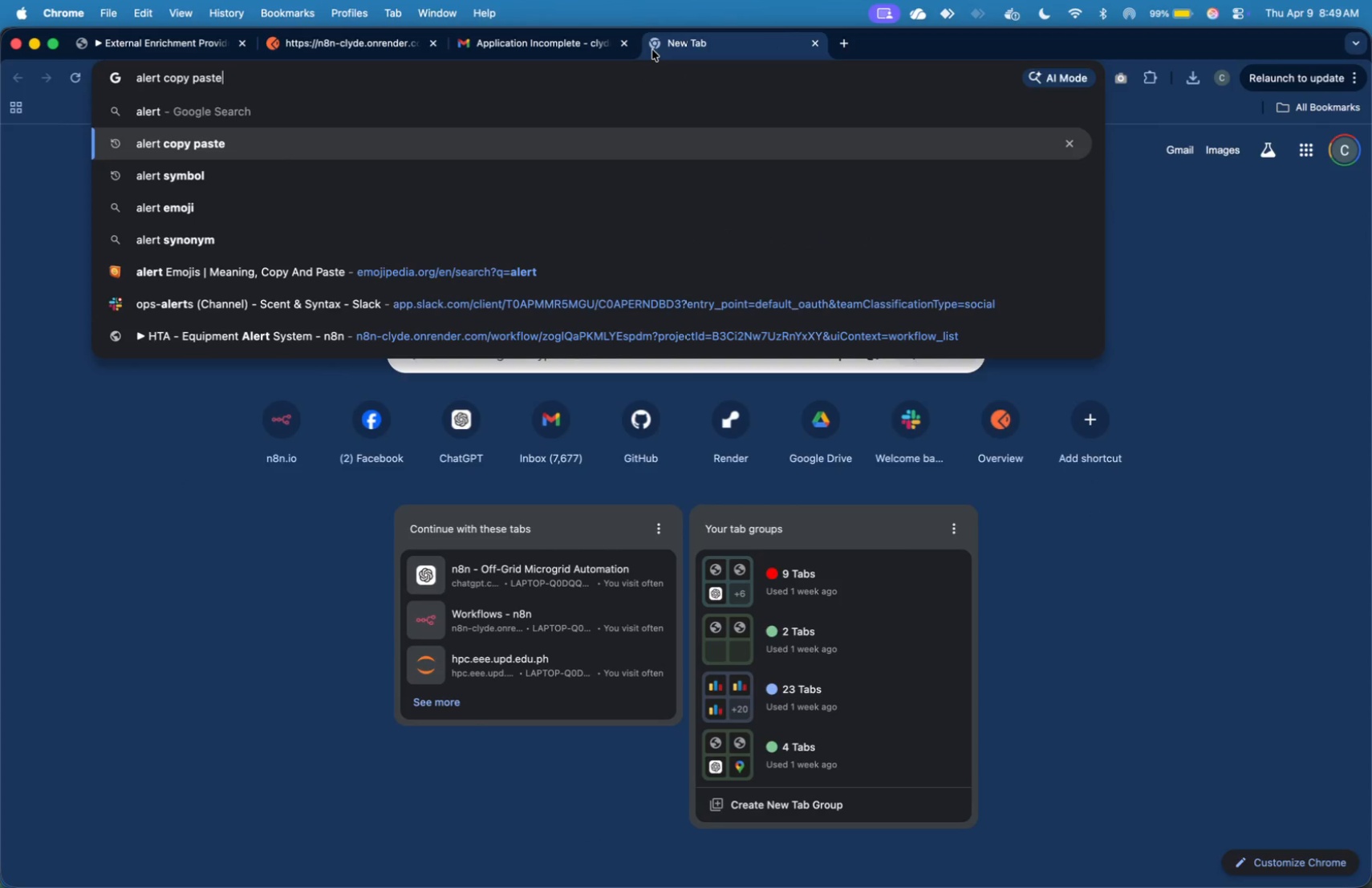 
key(Enter)
 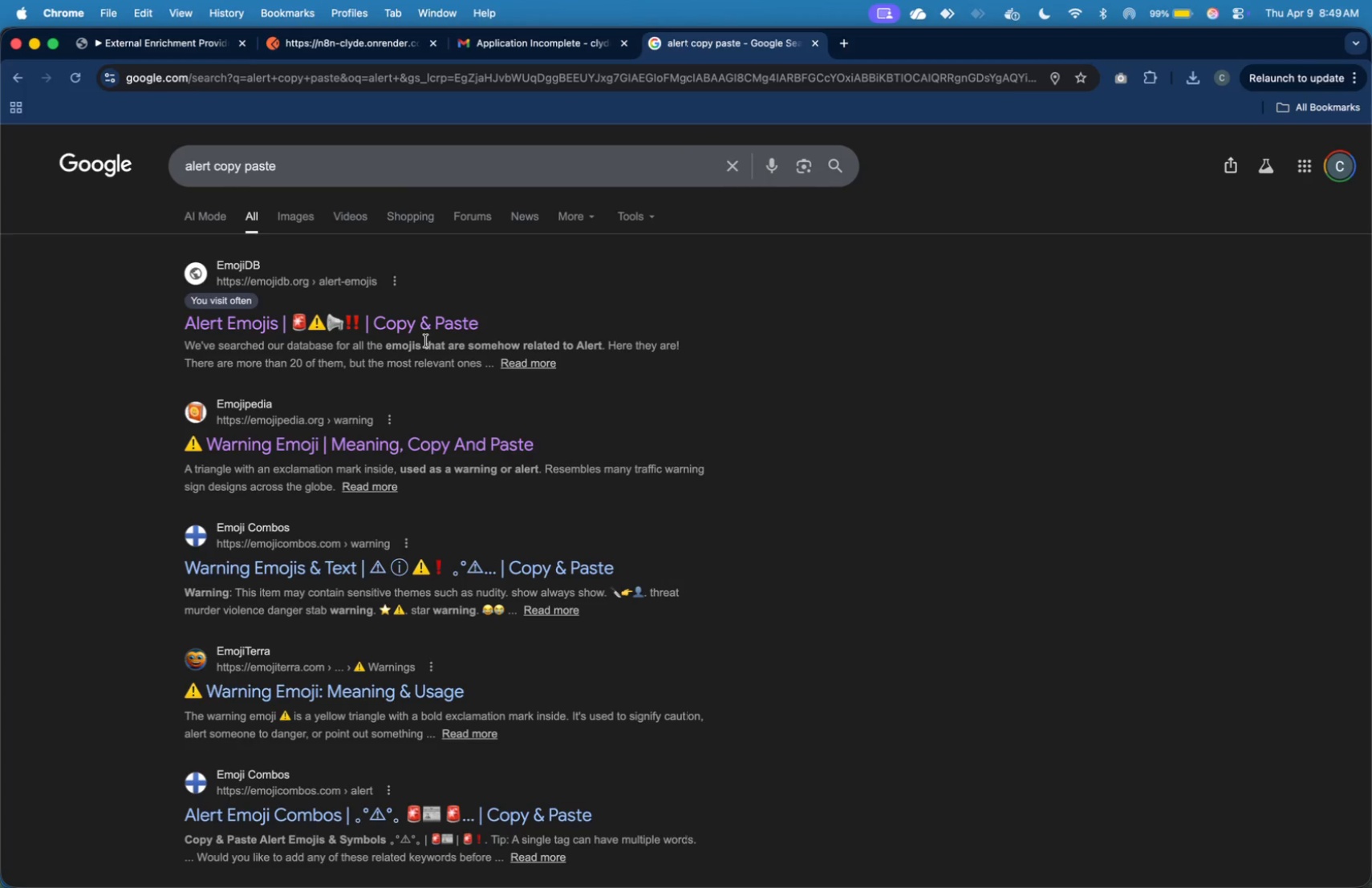 
left_click([429, 328])
 